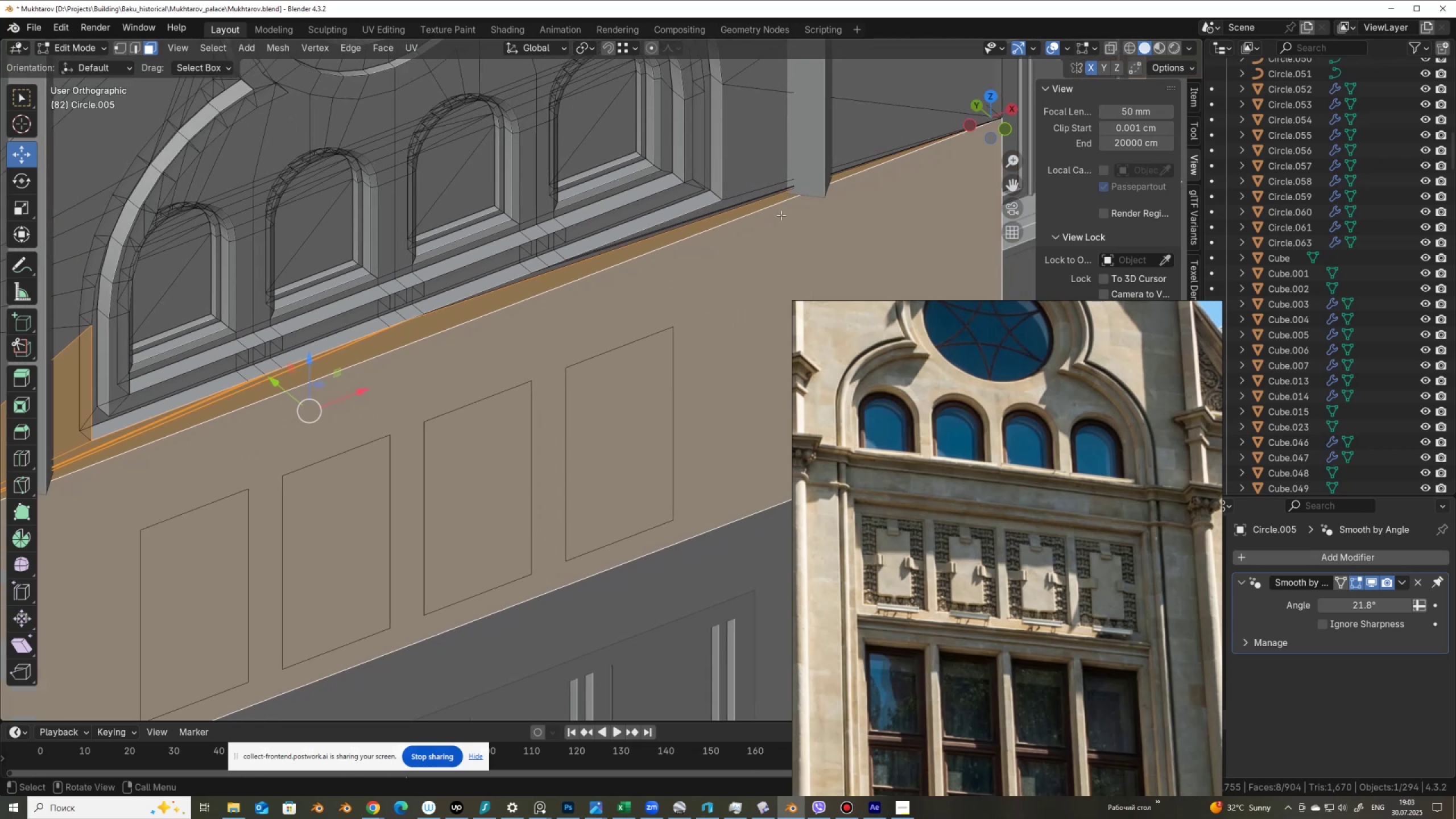 
scroll: coordinate [779, 226], scroll_direction: down, amount: 2.0
 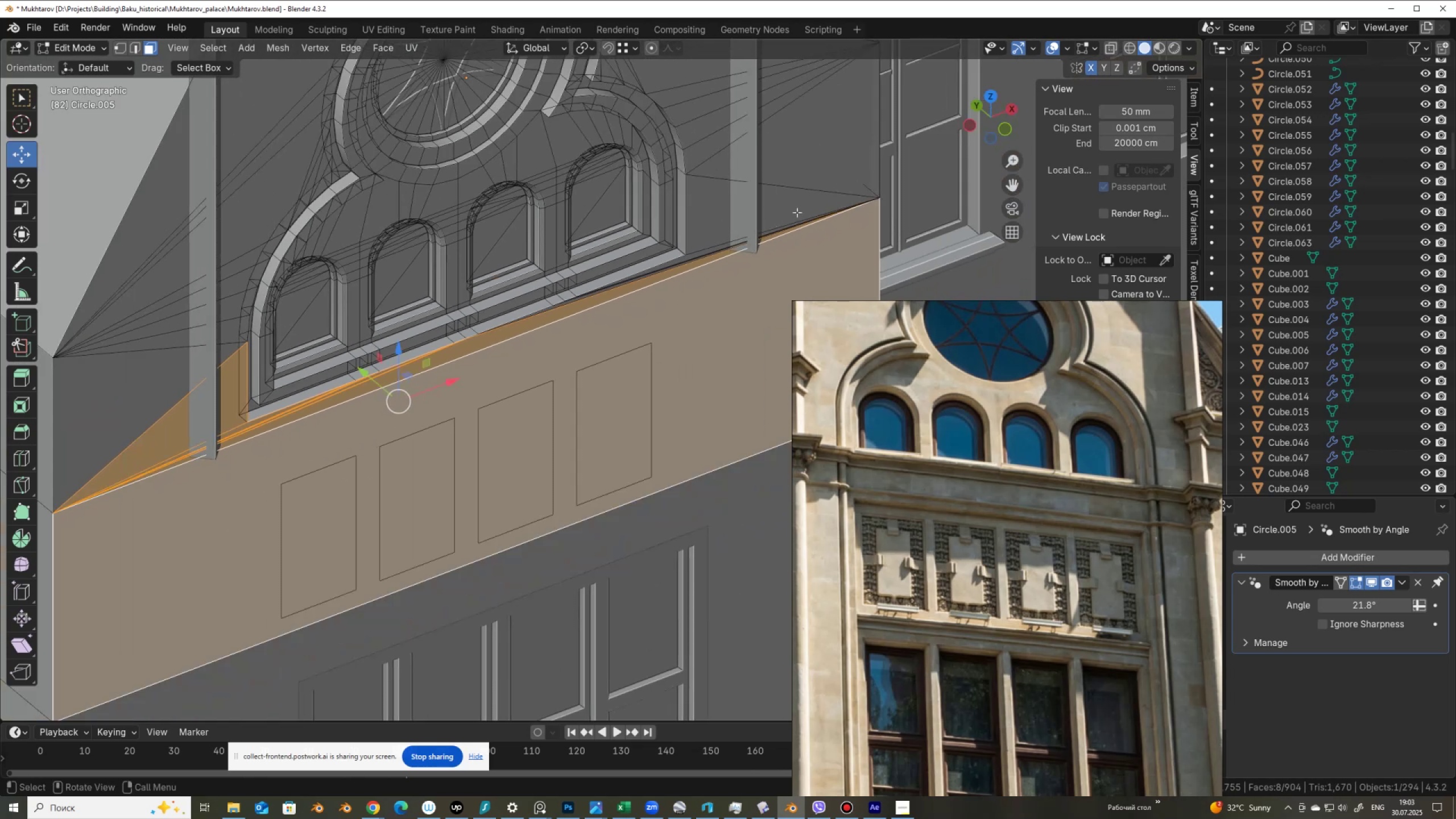 
hold_key(key=ShiftLeft, duration=0.74)
 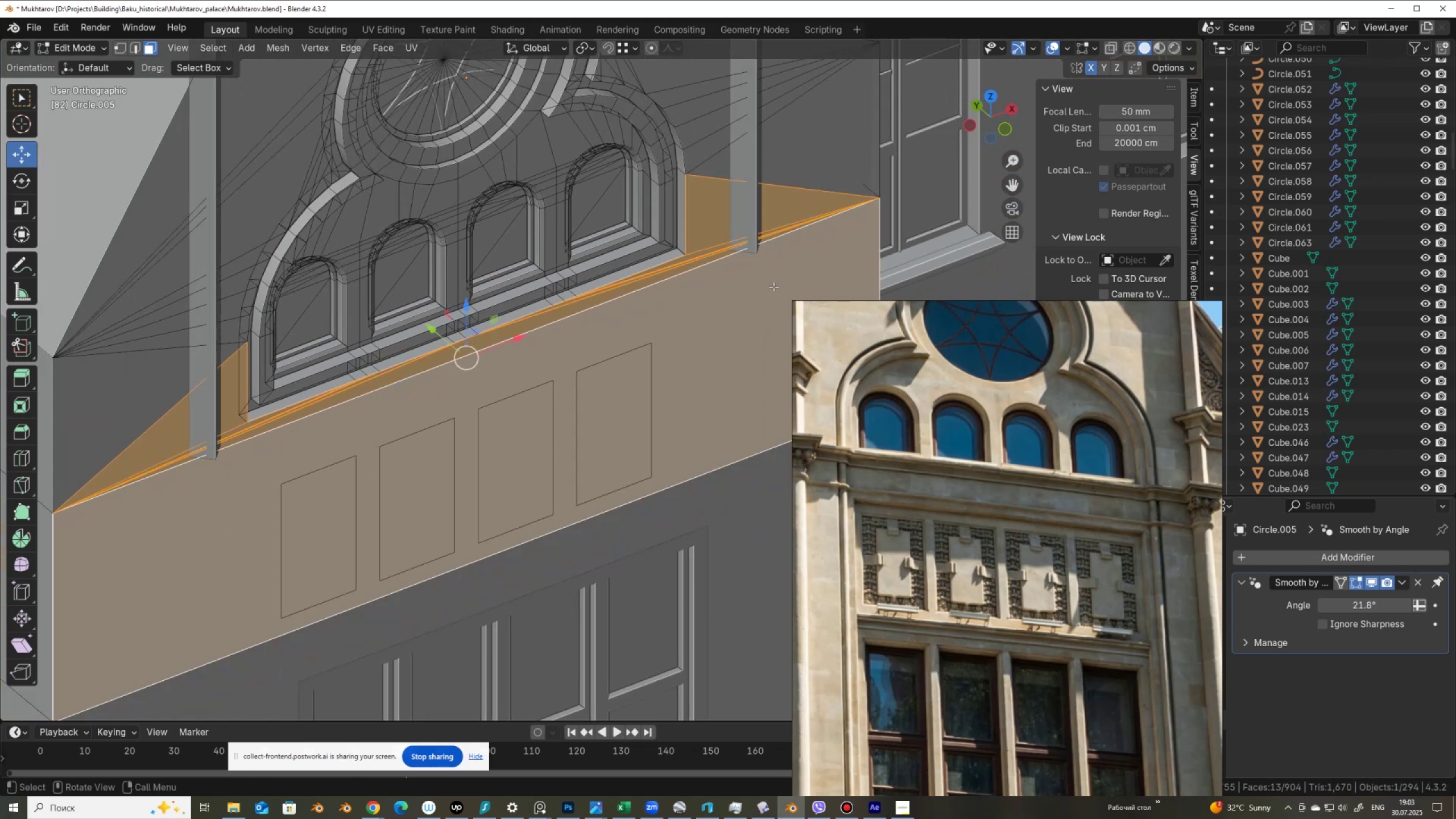 
hold_key(key=ControlLeft, duration=1.53)
 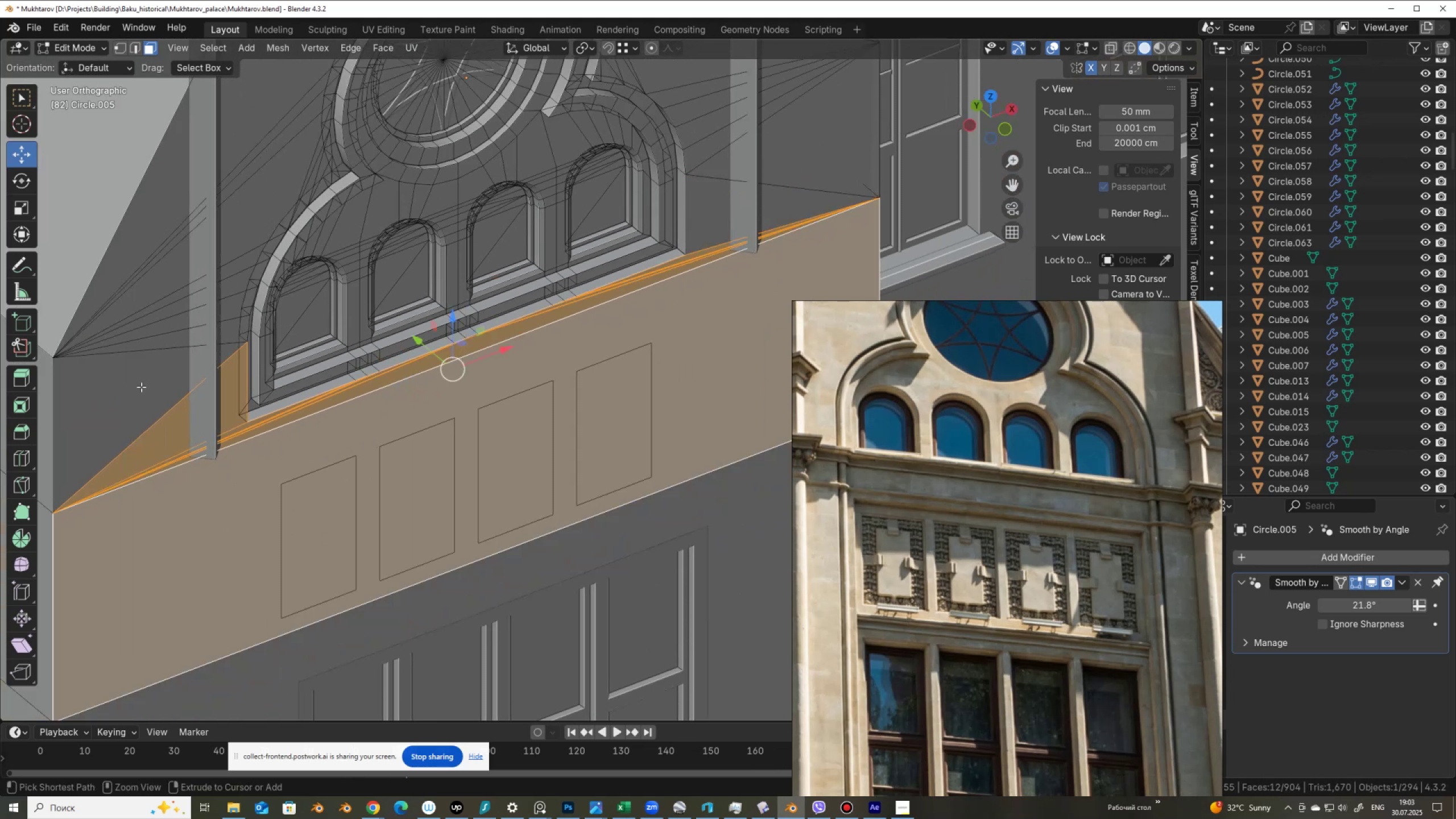 
hold_key(key=ControlLeft, duration=1.52)
 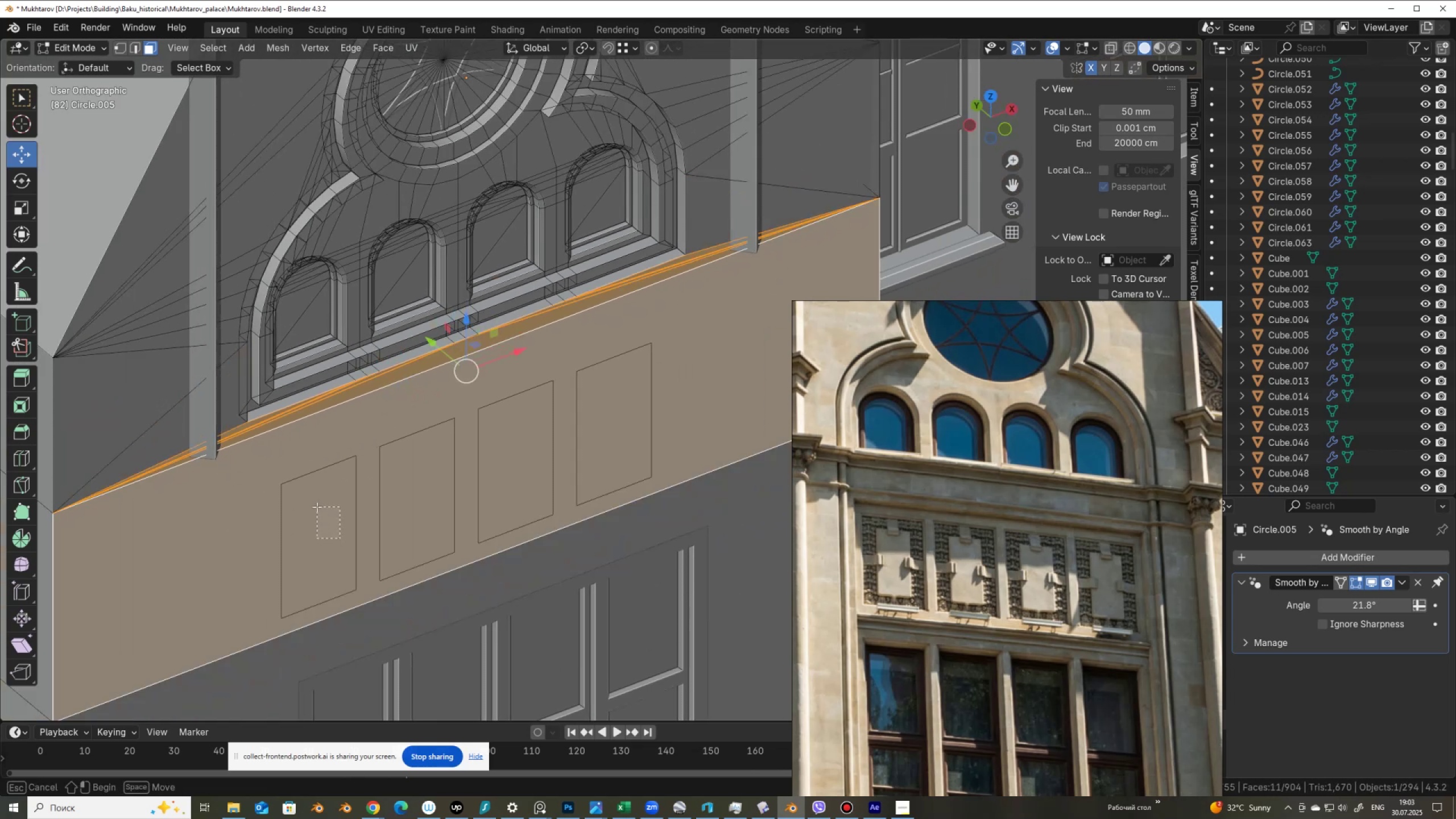 
key(Control+ControlLeft)
 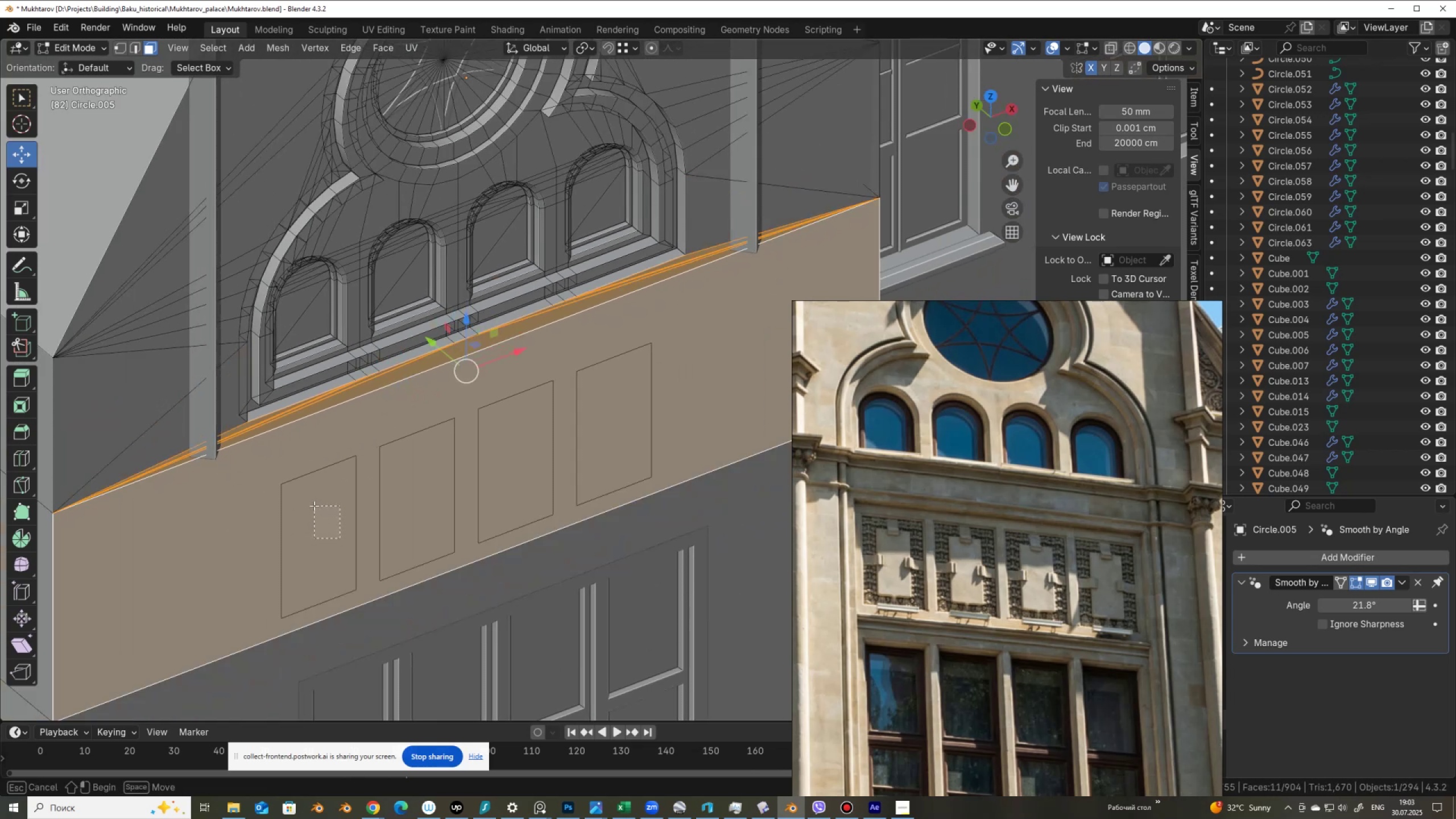 
key(Control+ControlLeft)
 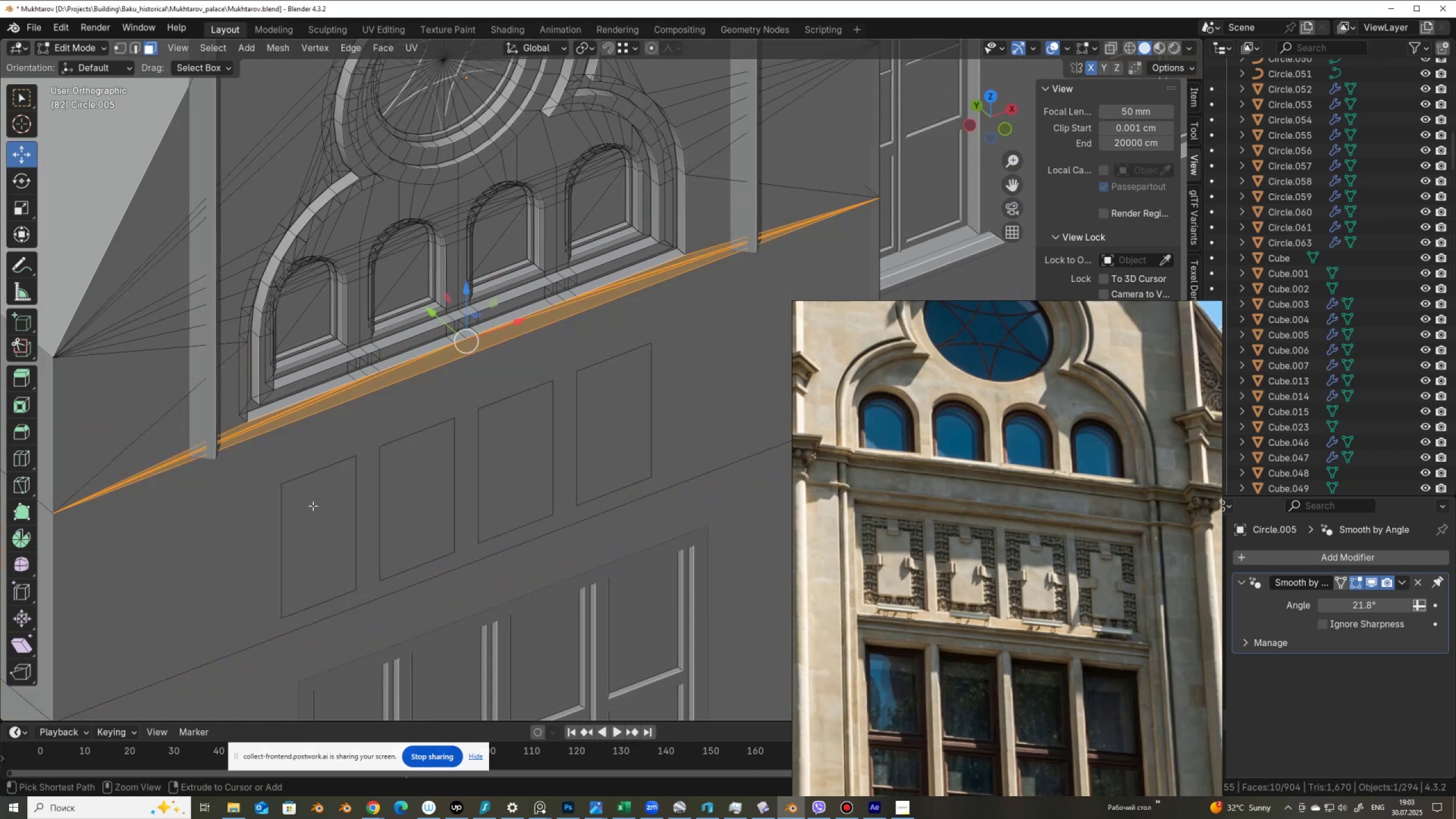 
key(Control+ControlLeft)
 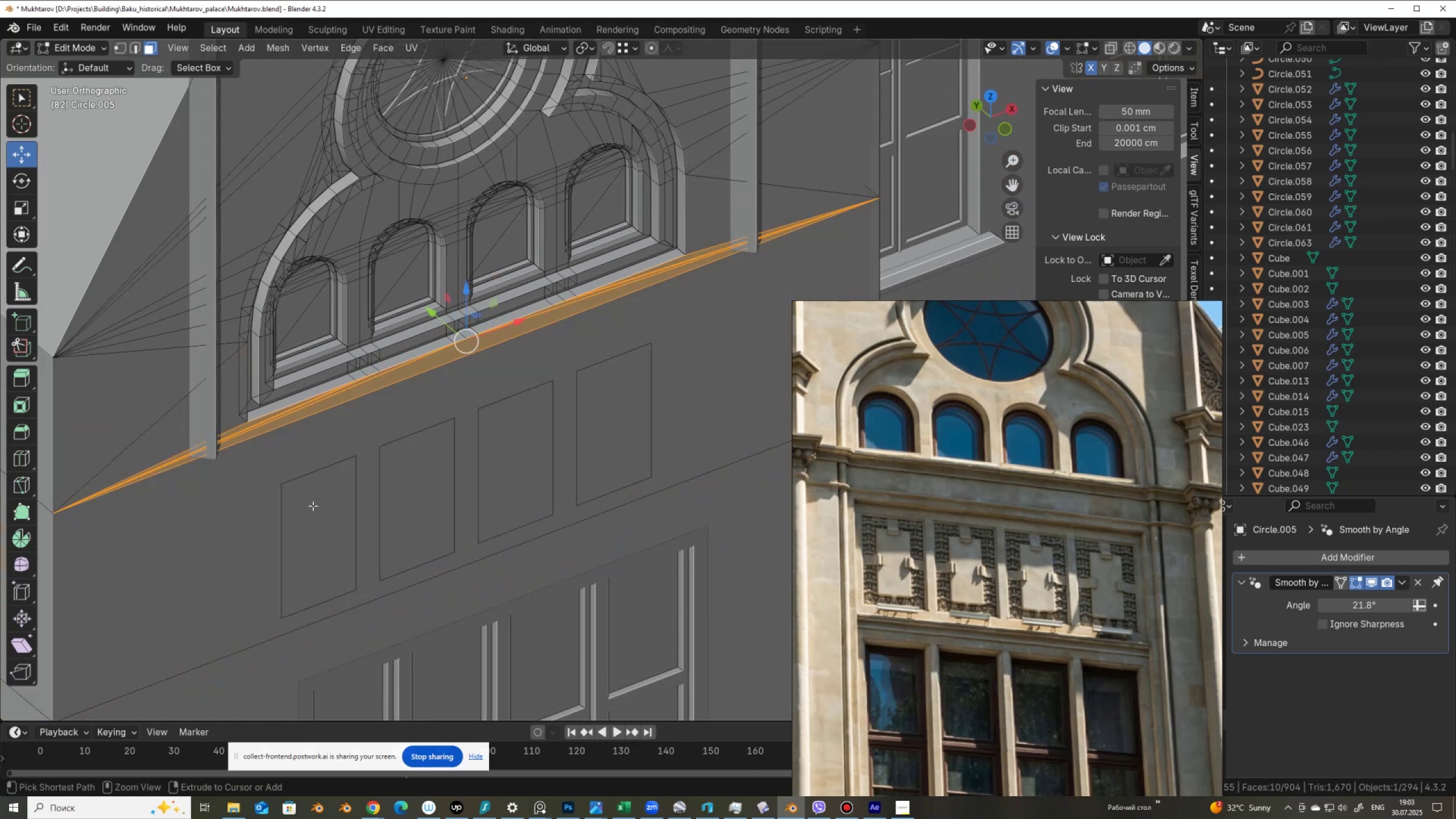 
key(Control+ControlLeft)
 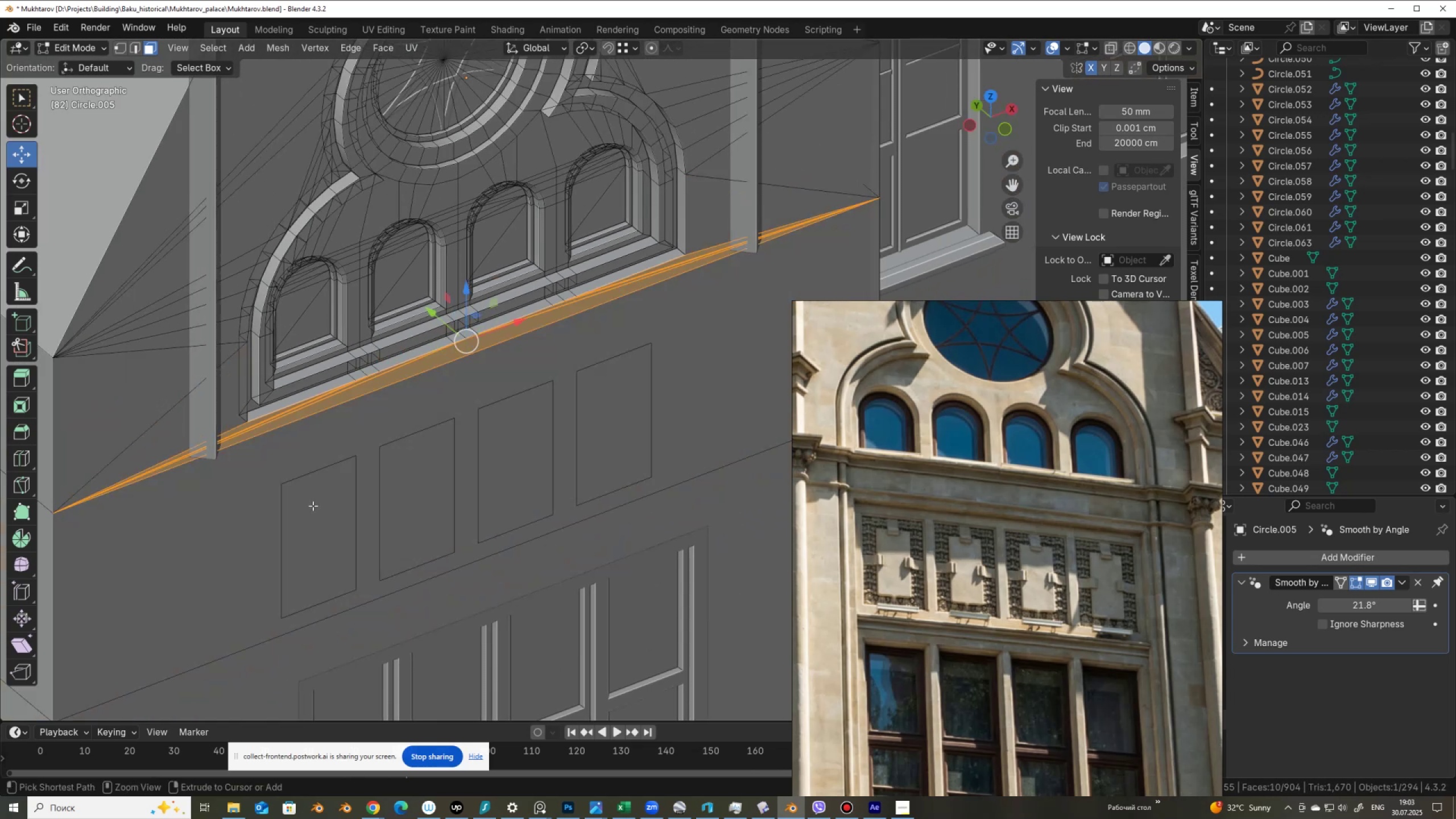 
key(Control+ControlLeft)
 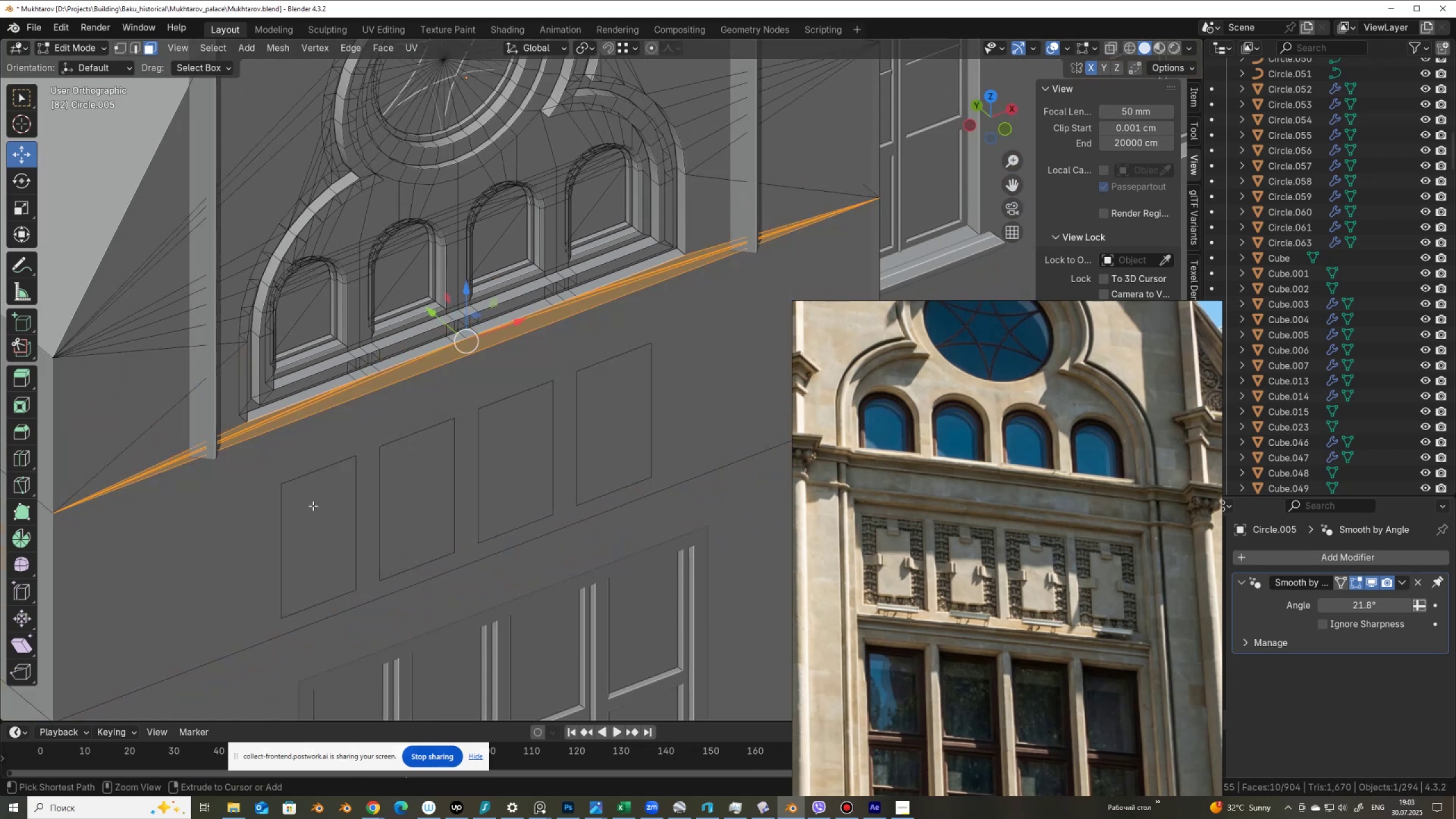 
key(Control+ControlLeft)
 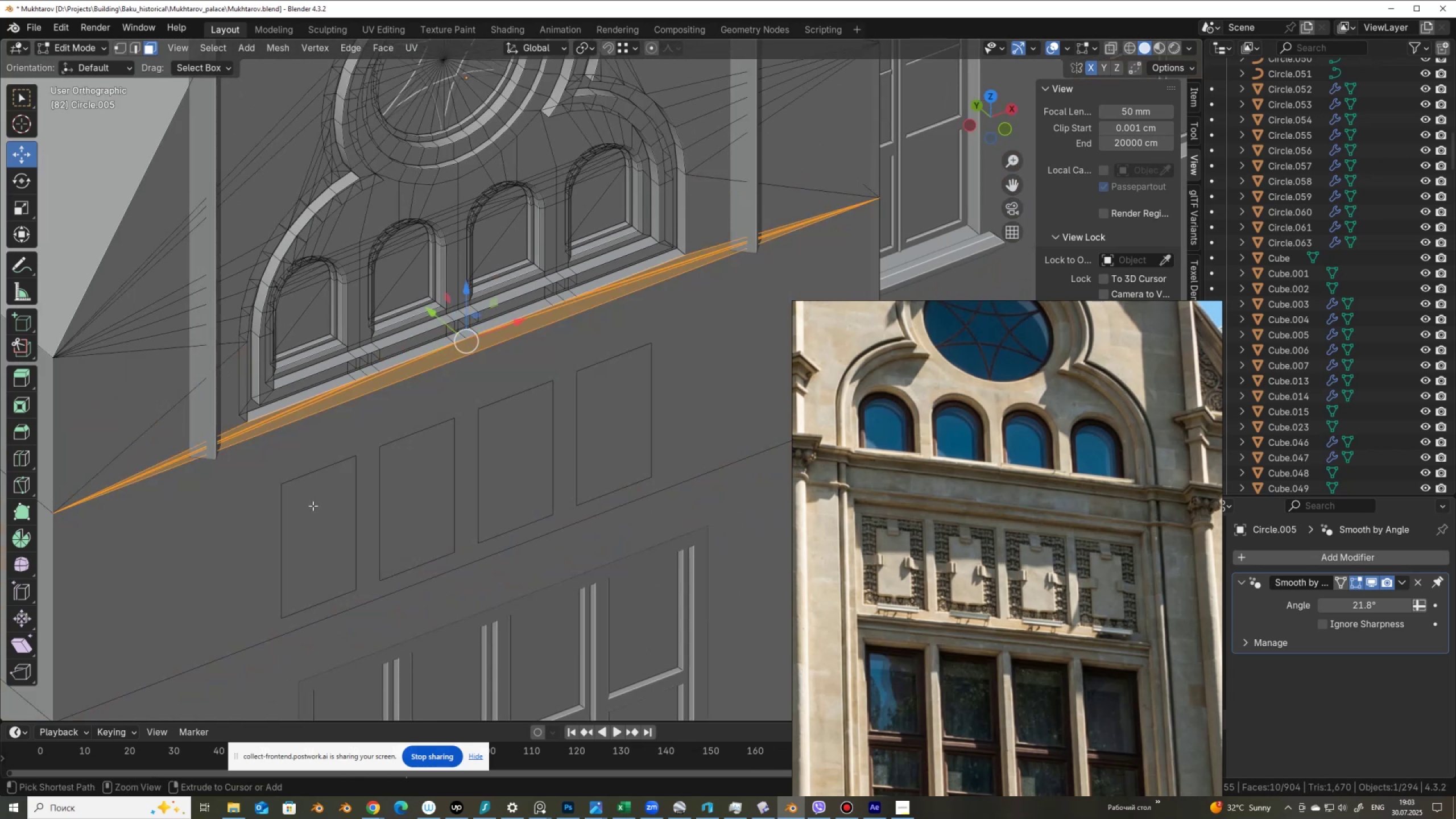 
key(Control+ControlLeft)
 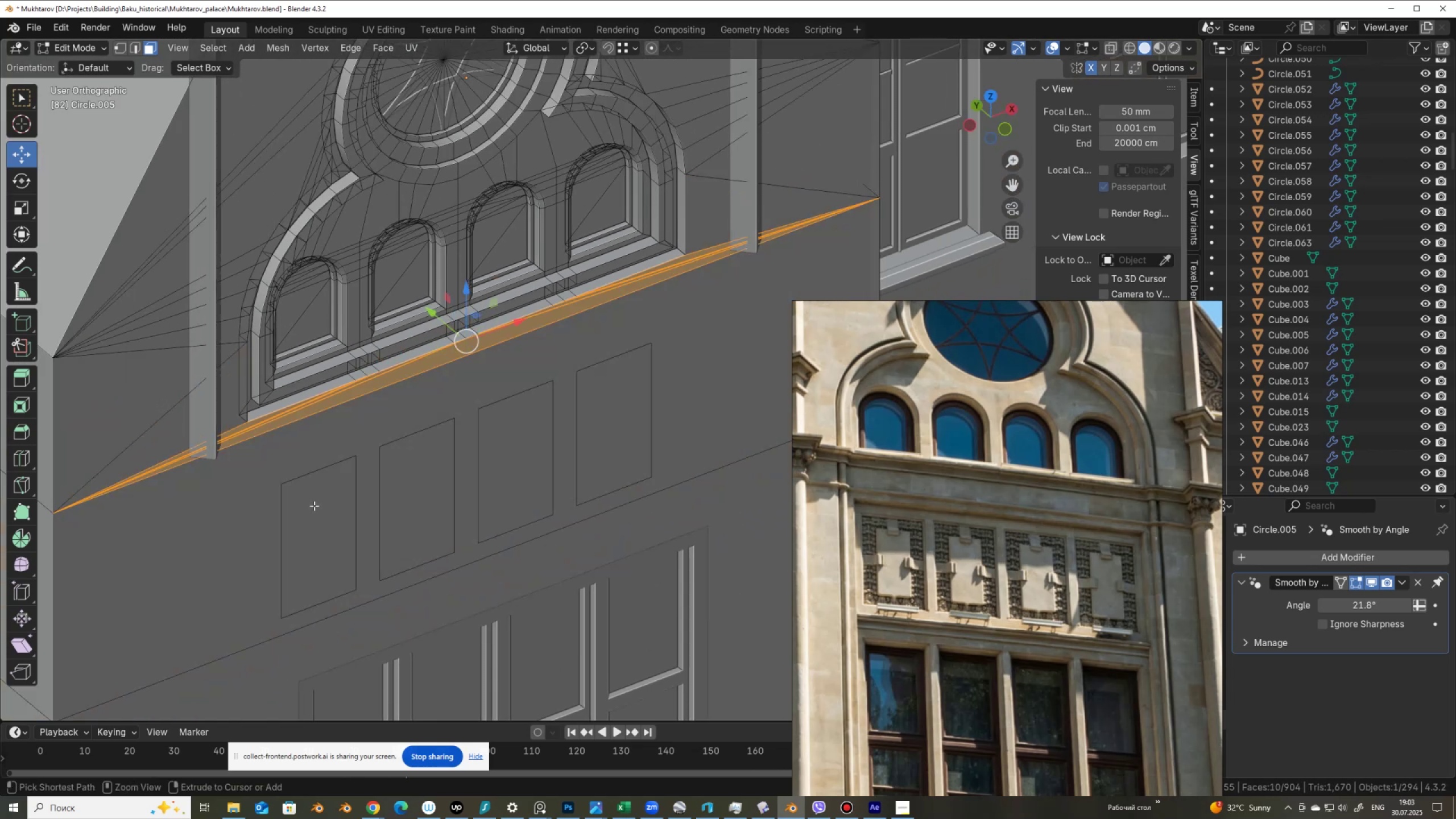 
key(Control+ControlLeft)
 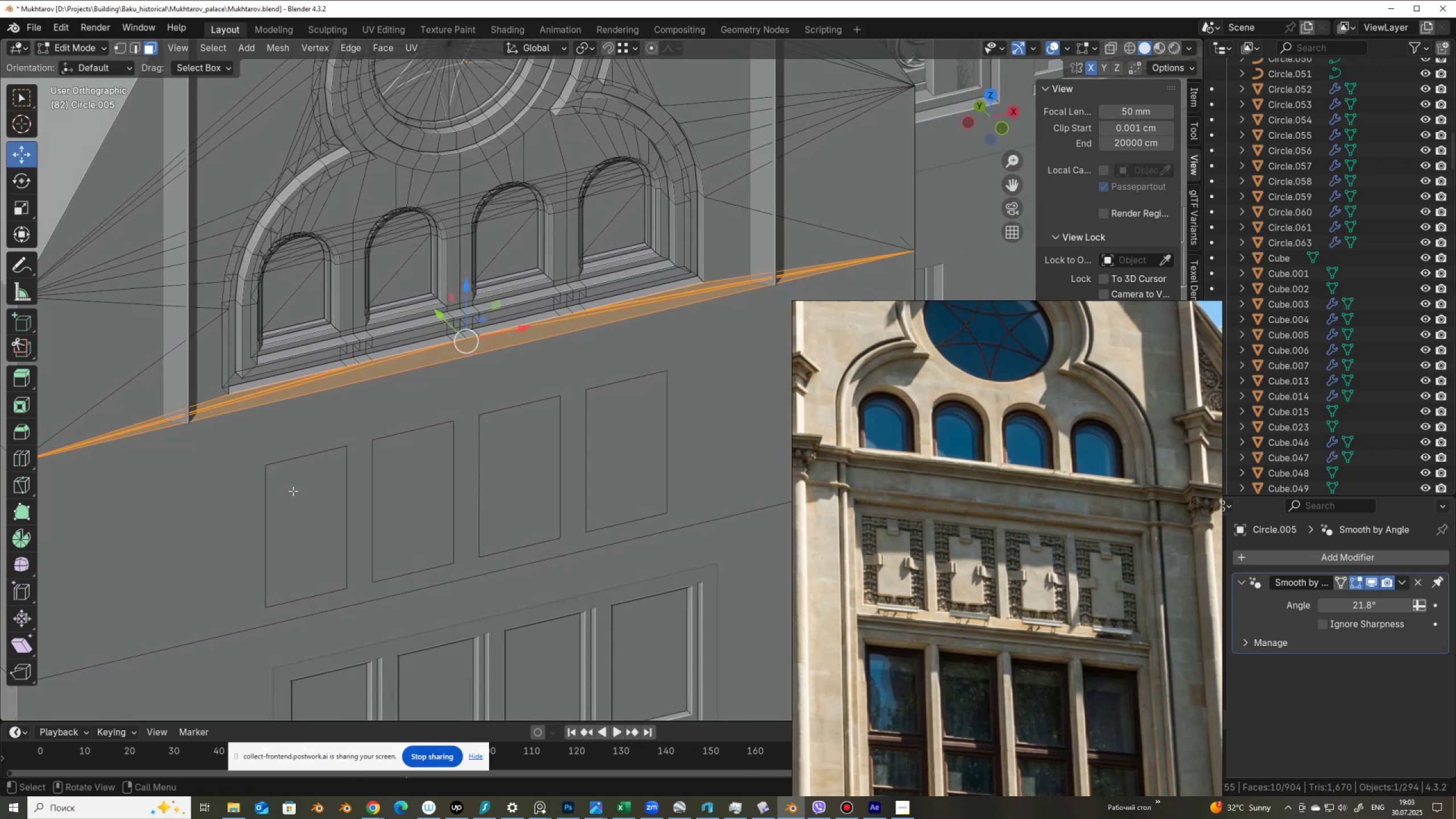 
scroll: coordinate [303, 482], scroll_direction: down, amount: 1.0
 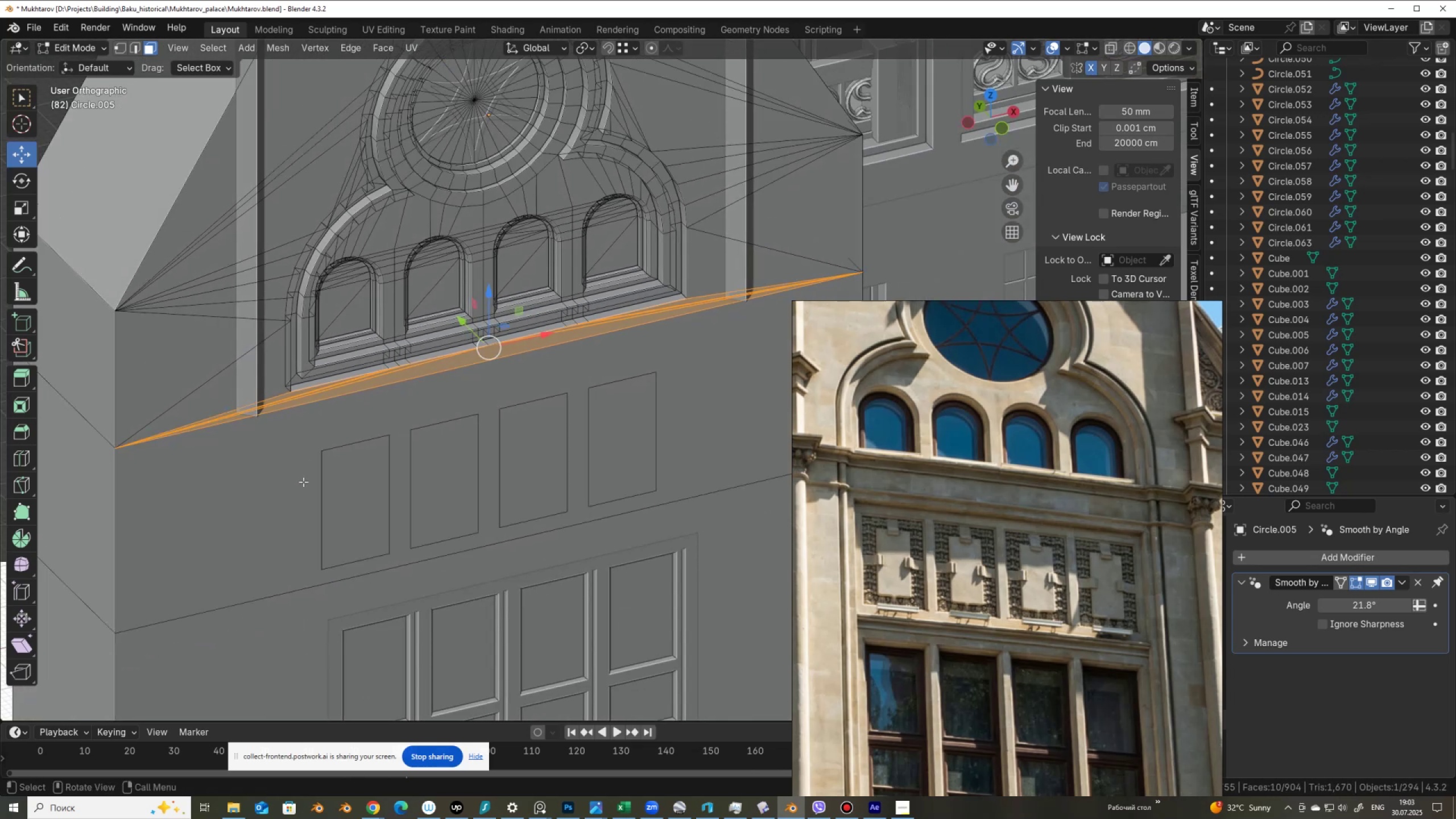 
key(X)
 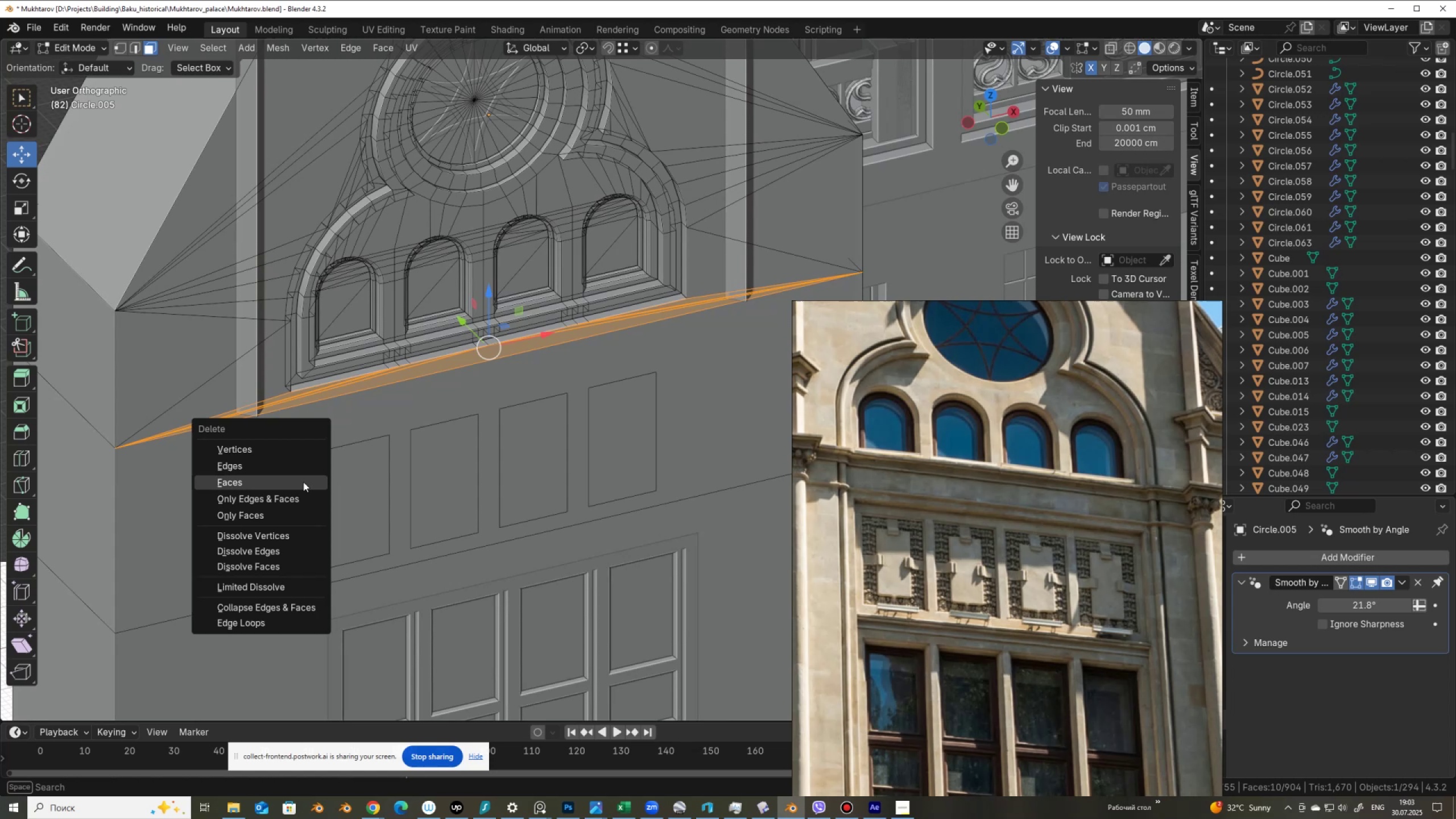 
left_click([303, 482])
 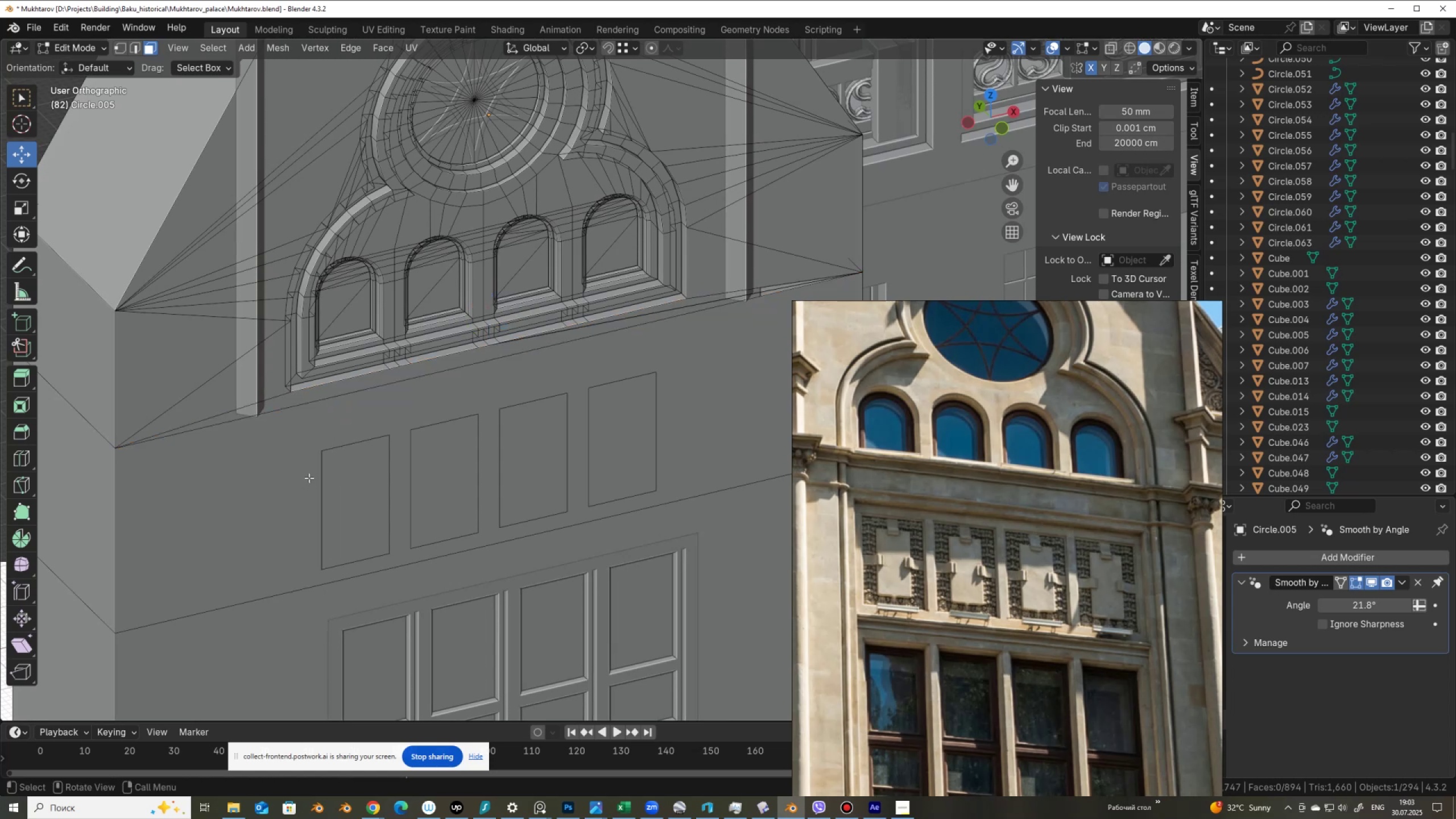 
scroll: coordinate [329, 458], scroll_direction: down, amount: 4.0
 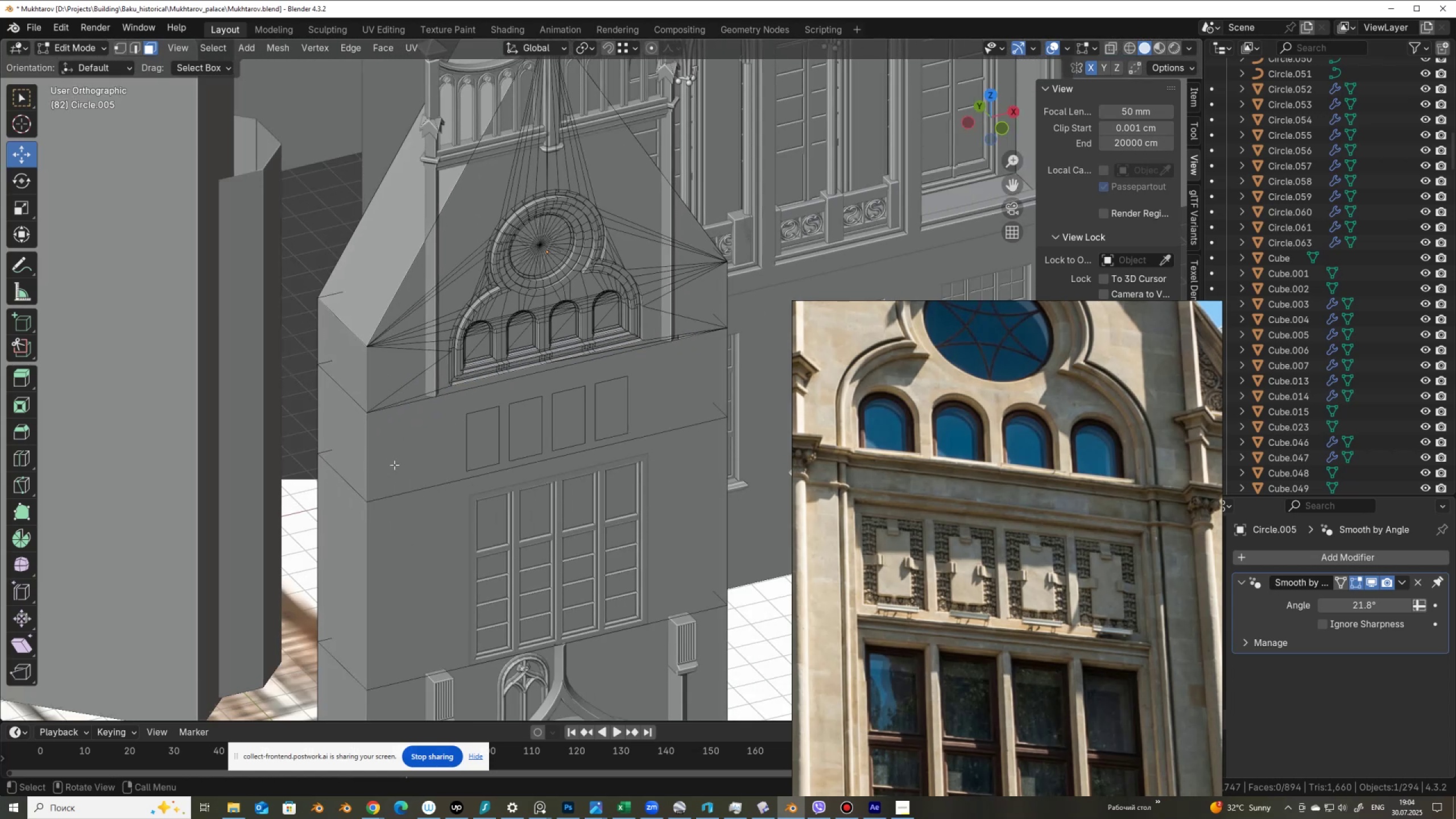 
scroll: coordinate [461, 412], scroll_direction: up, amount: 4.0
 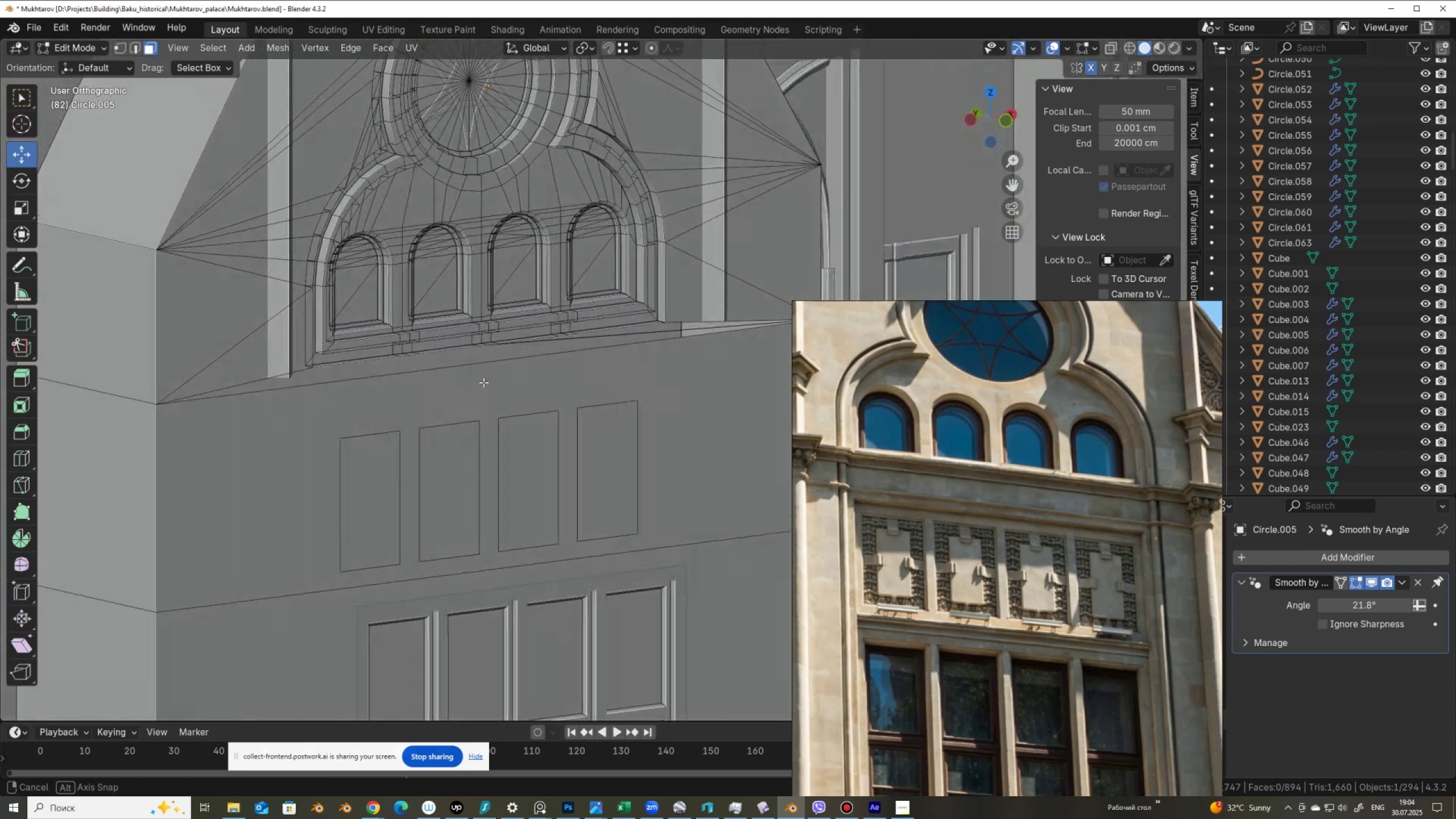 
wait(12.49)
 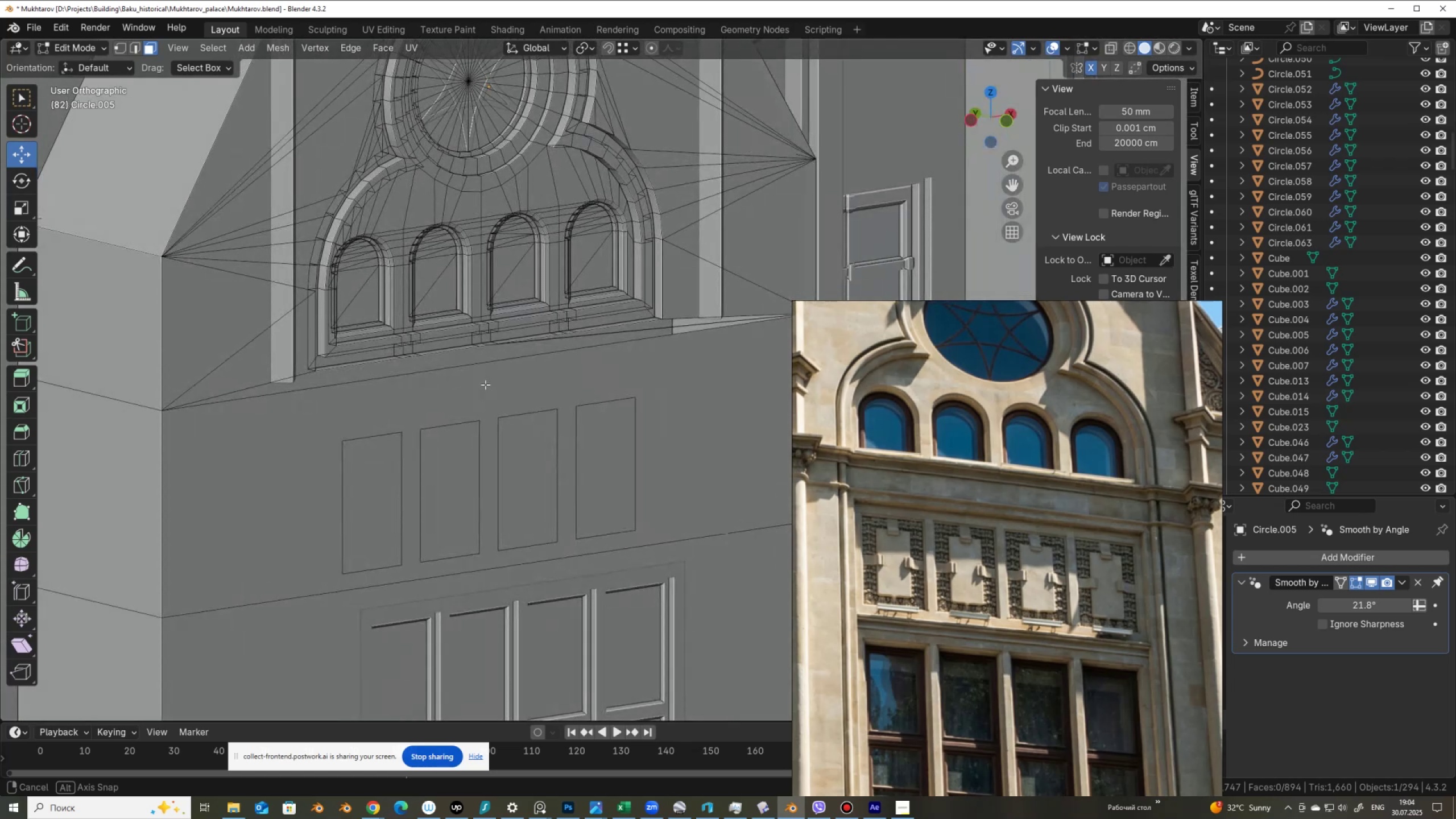 
key(Control+R)
 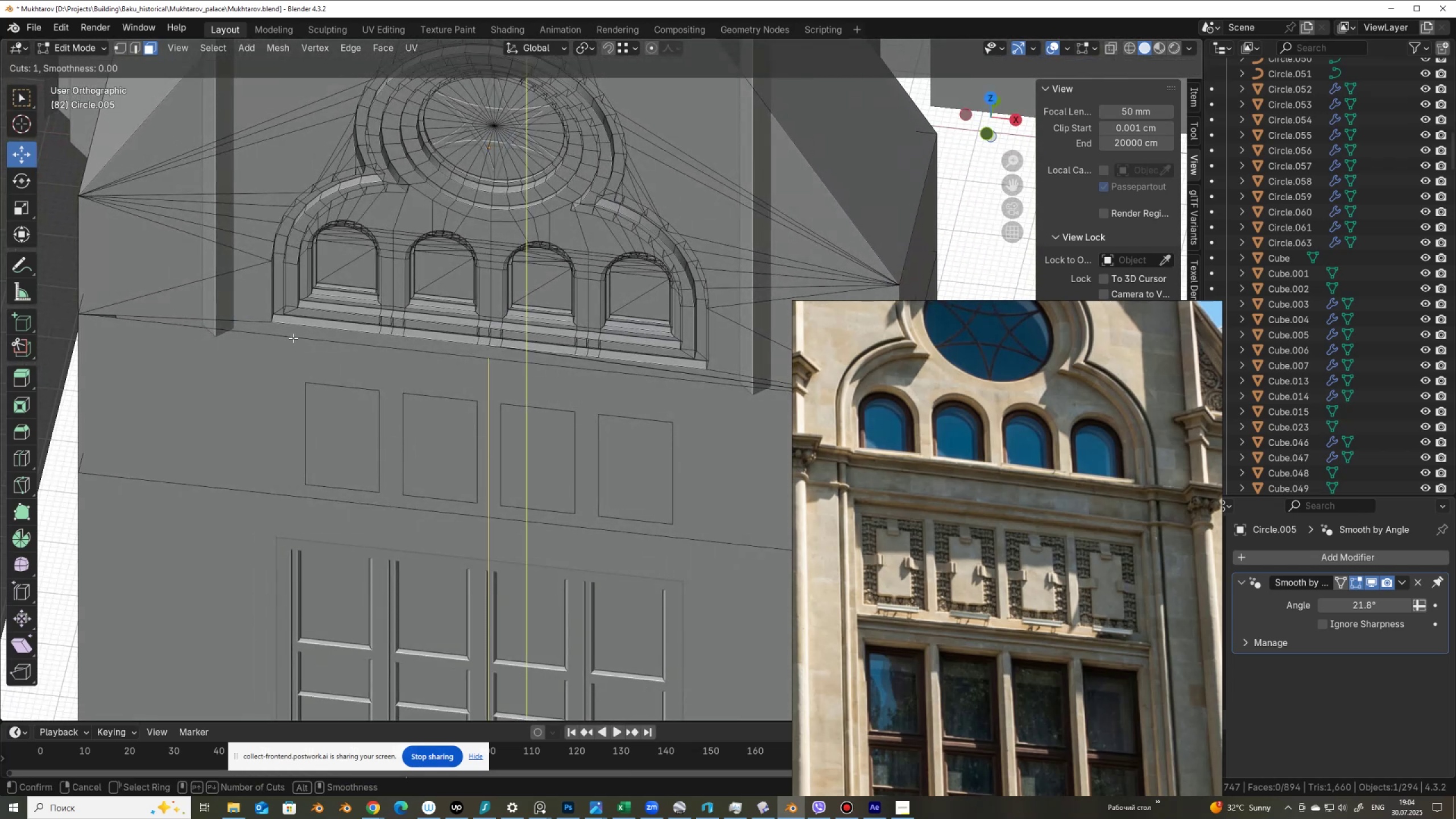 
left_click([293, 338])
 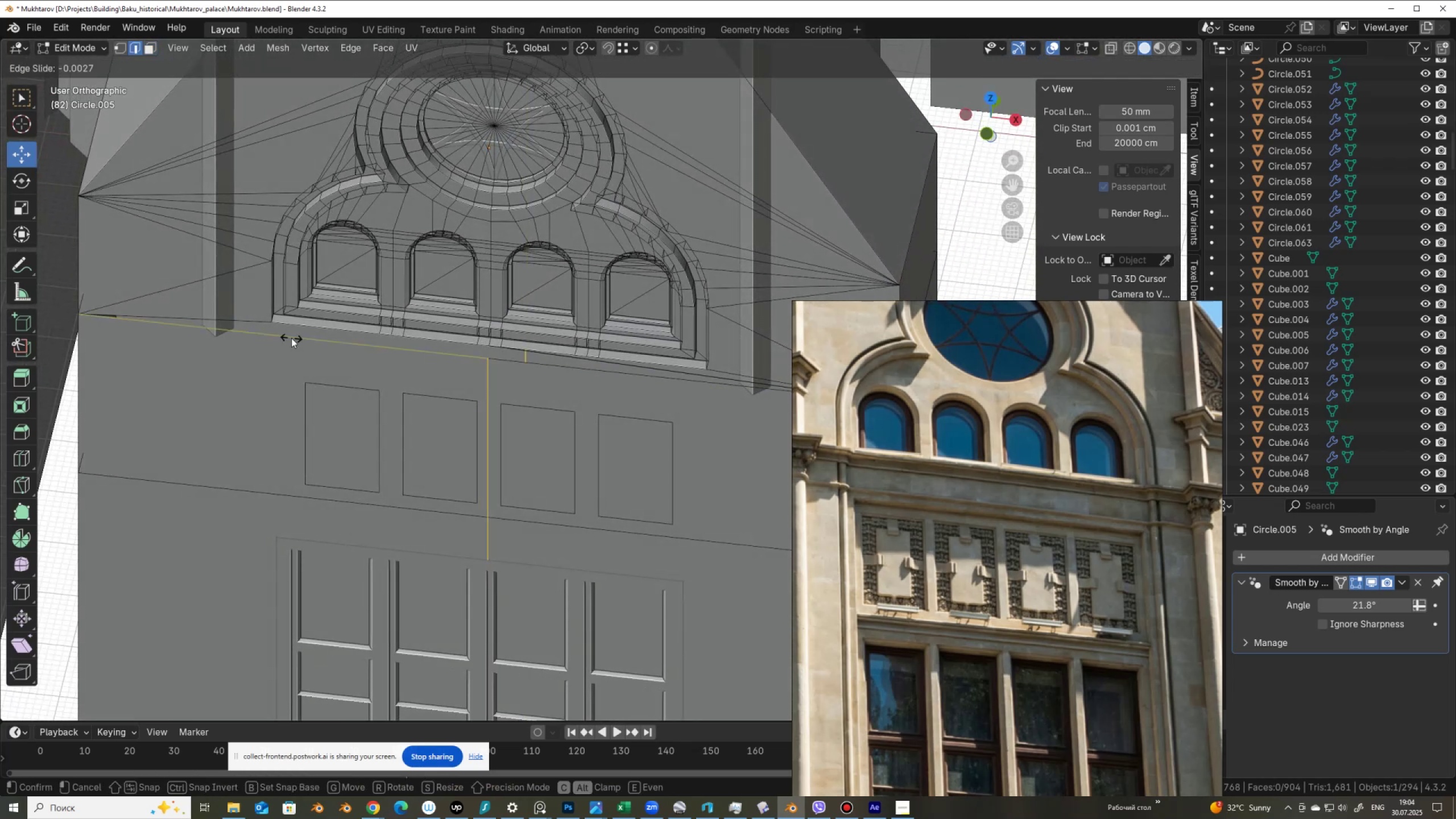 
hold_key(key=ControlLeft, duration=1.25)
left_click([280, 330])
 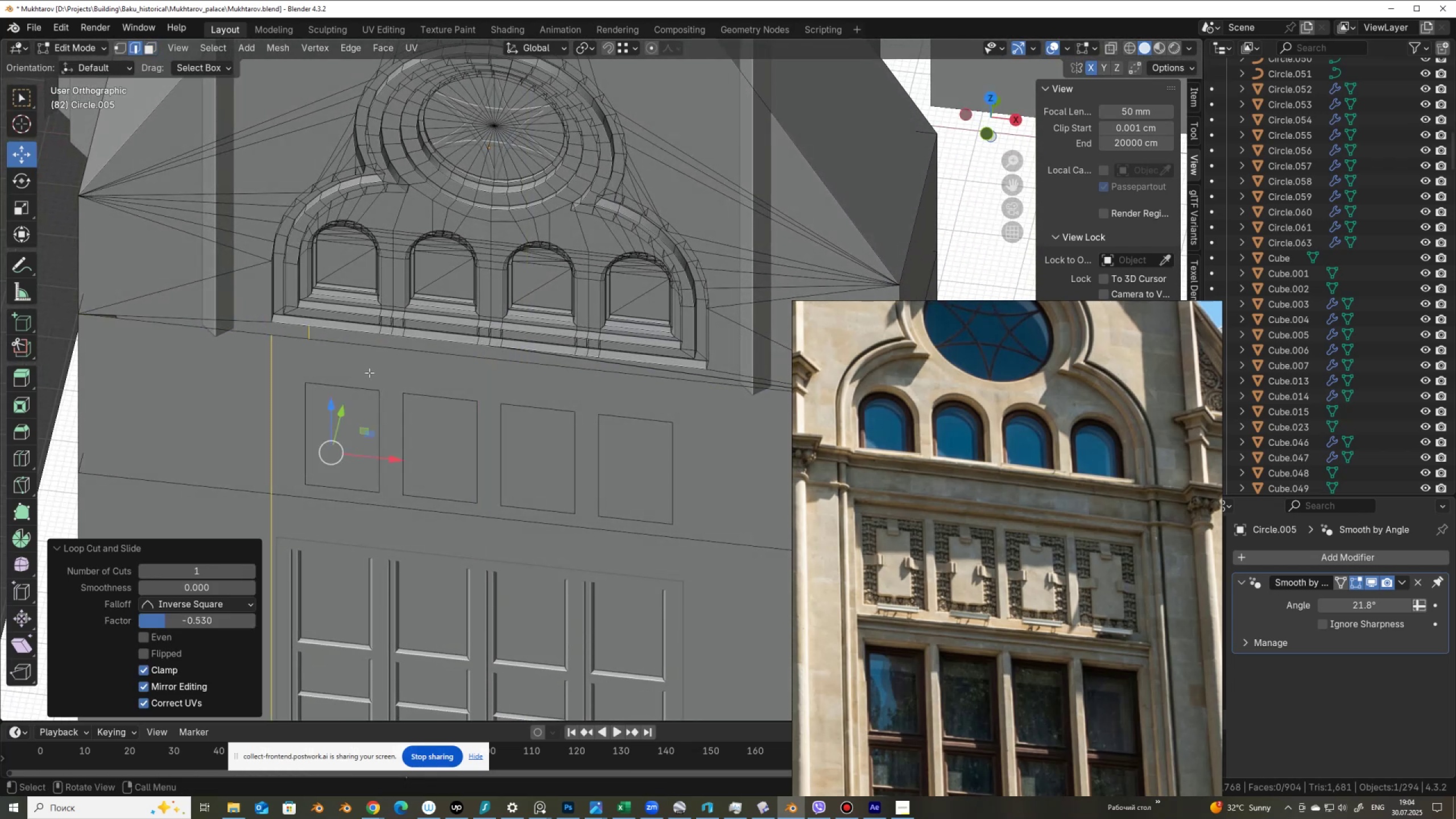 
key(Control+R)
 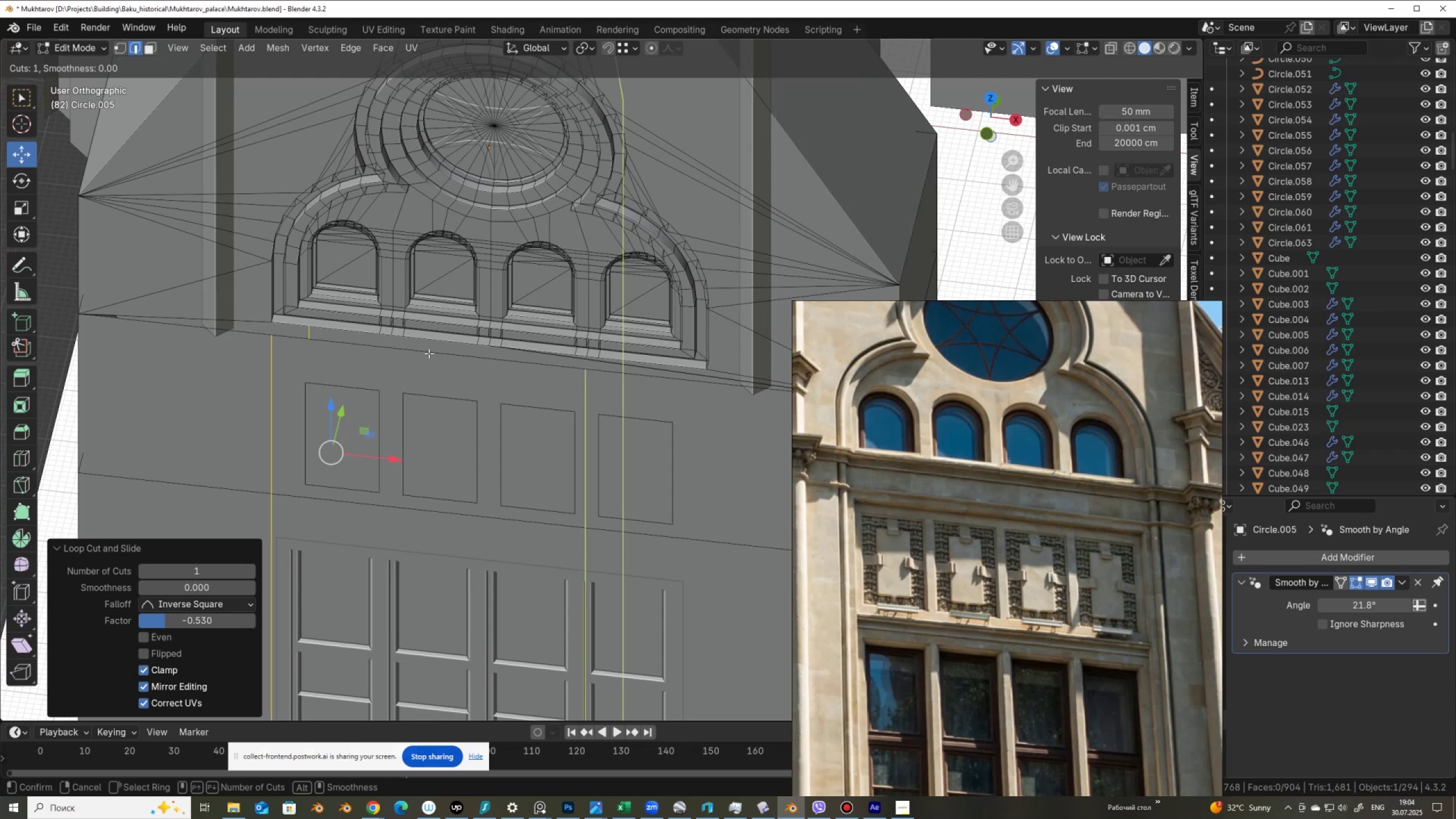 
left_click([429, 353])
 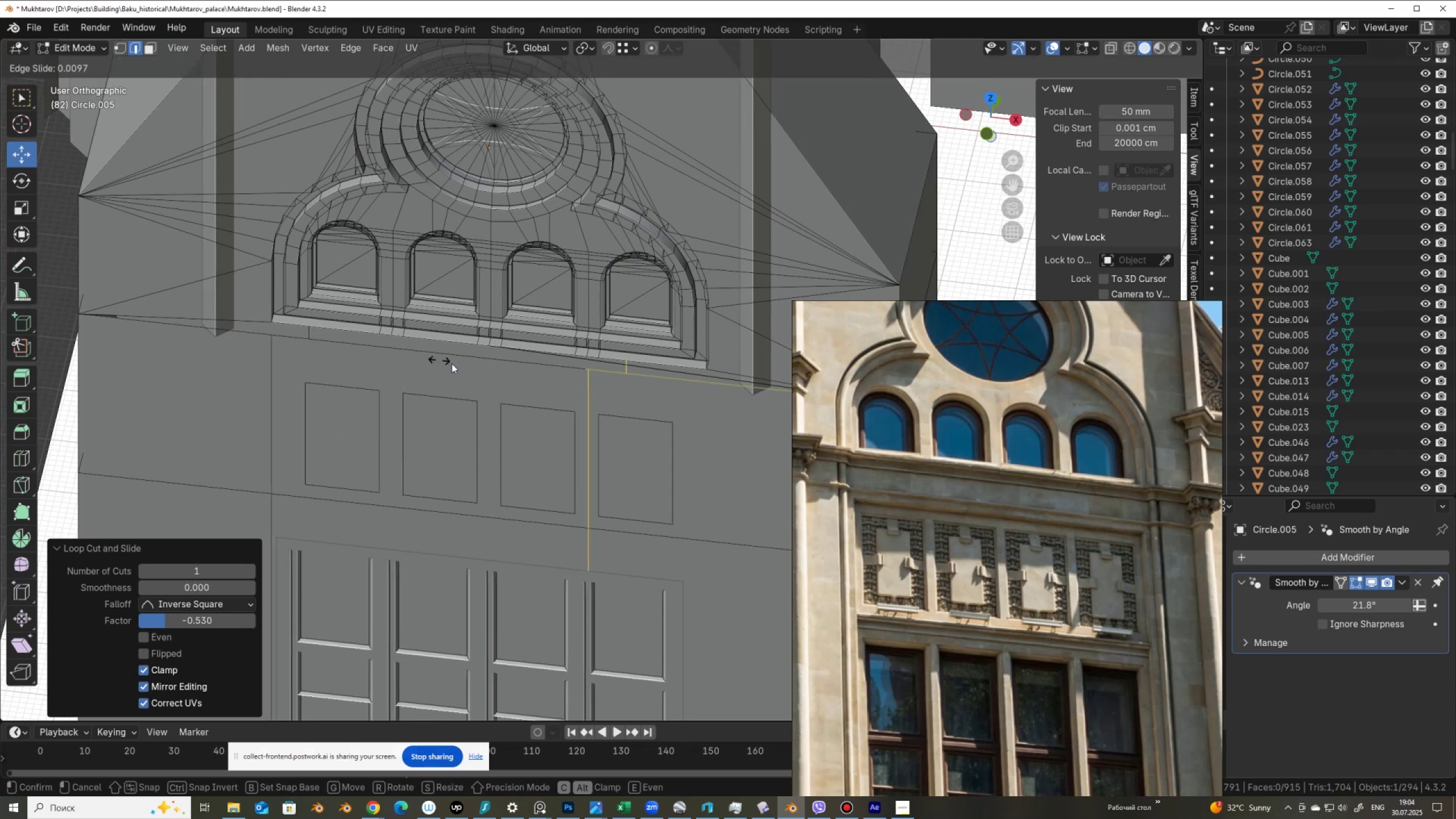 
hold_key(key=ControlLeft, duration=1.53)
 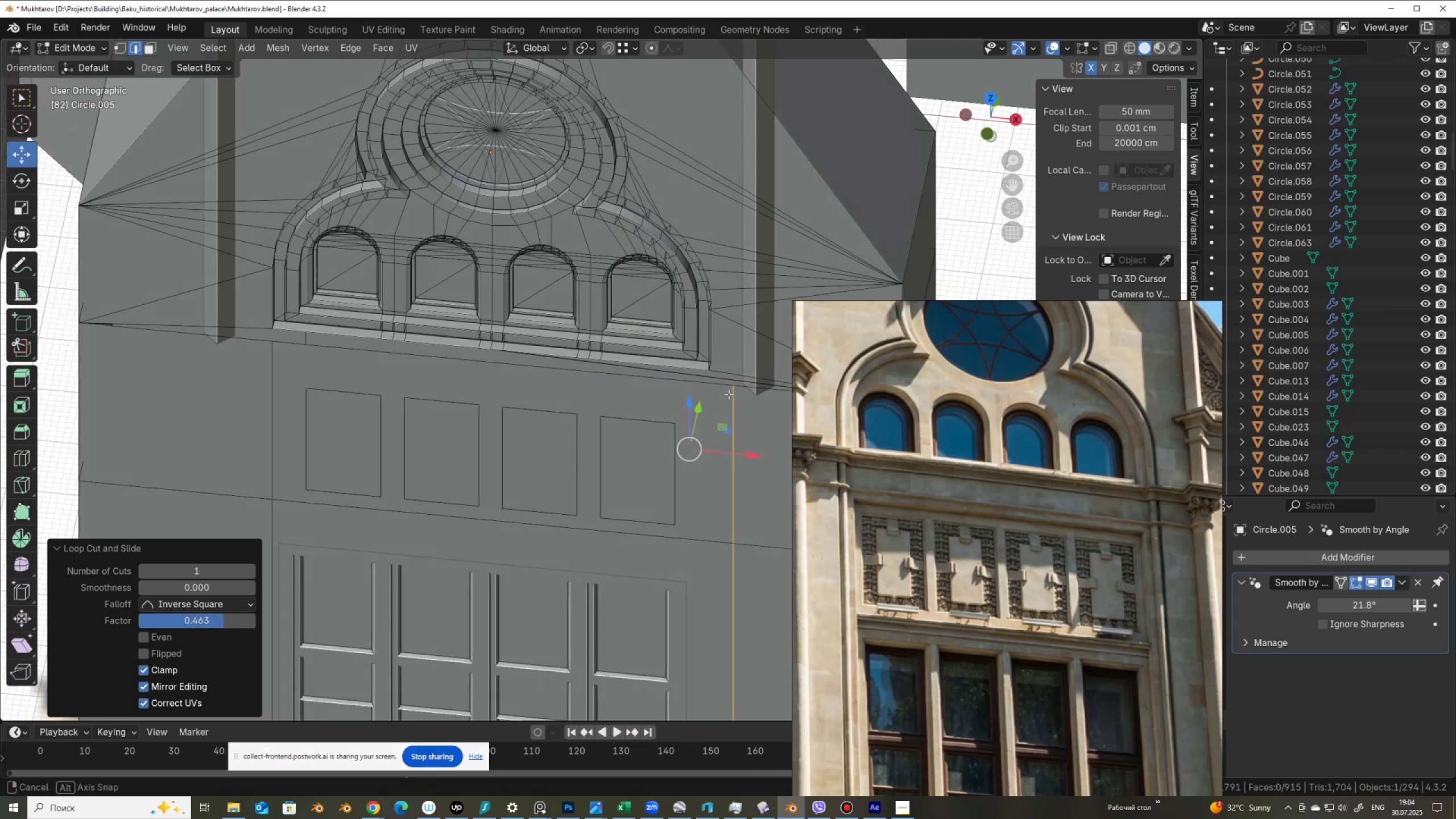 
hold_key(key=ControlLeft, duration=0.36)
left_click([705, 374])
 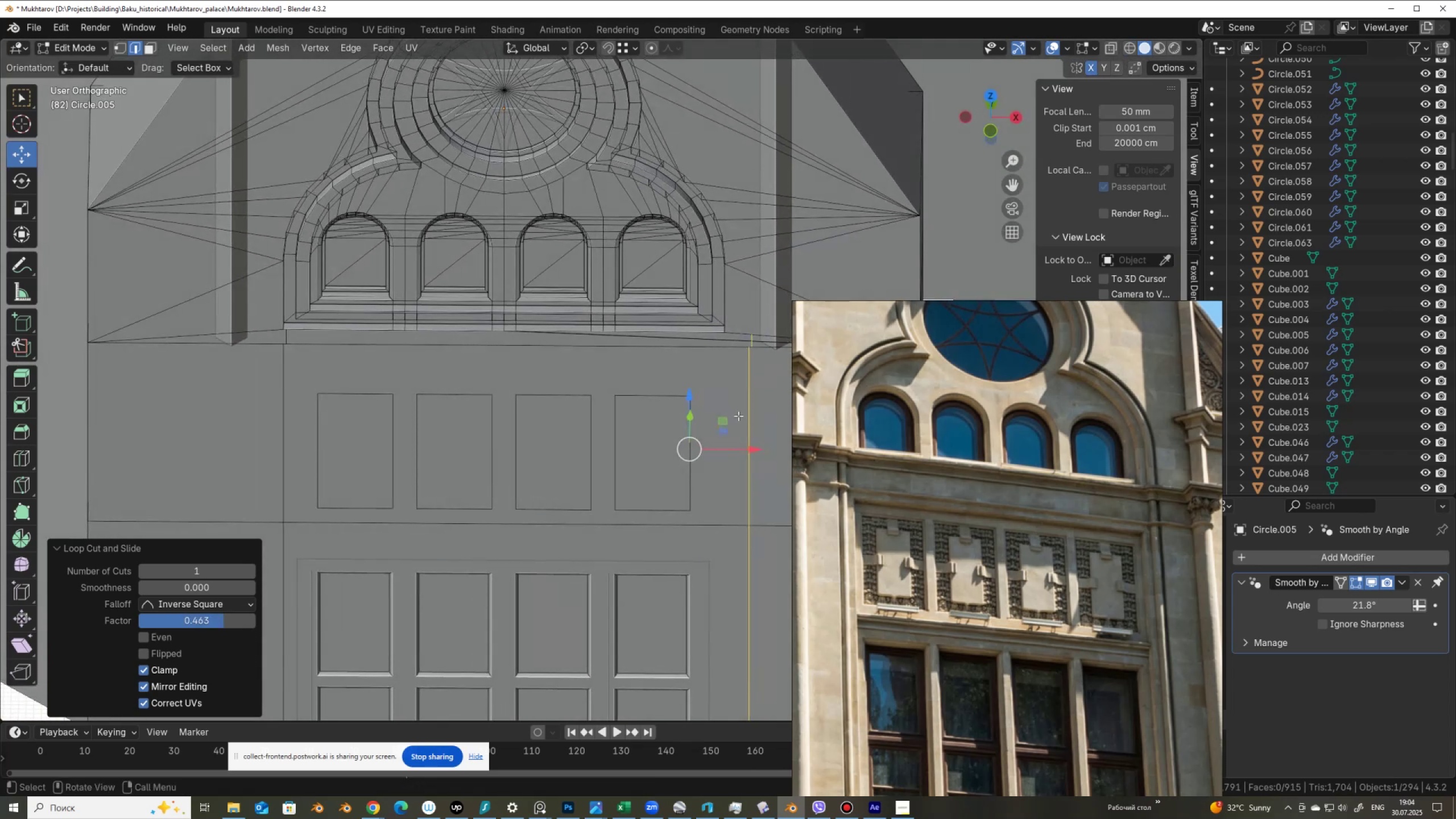 
hold_key(key=ControlLeft, duration=0.57)
 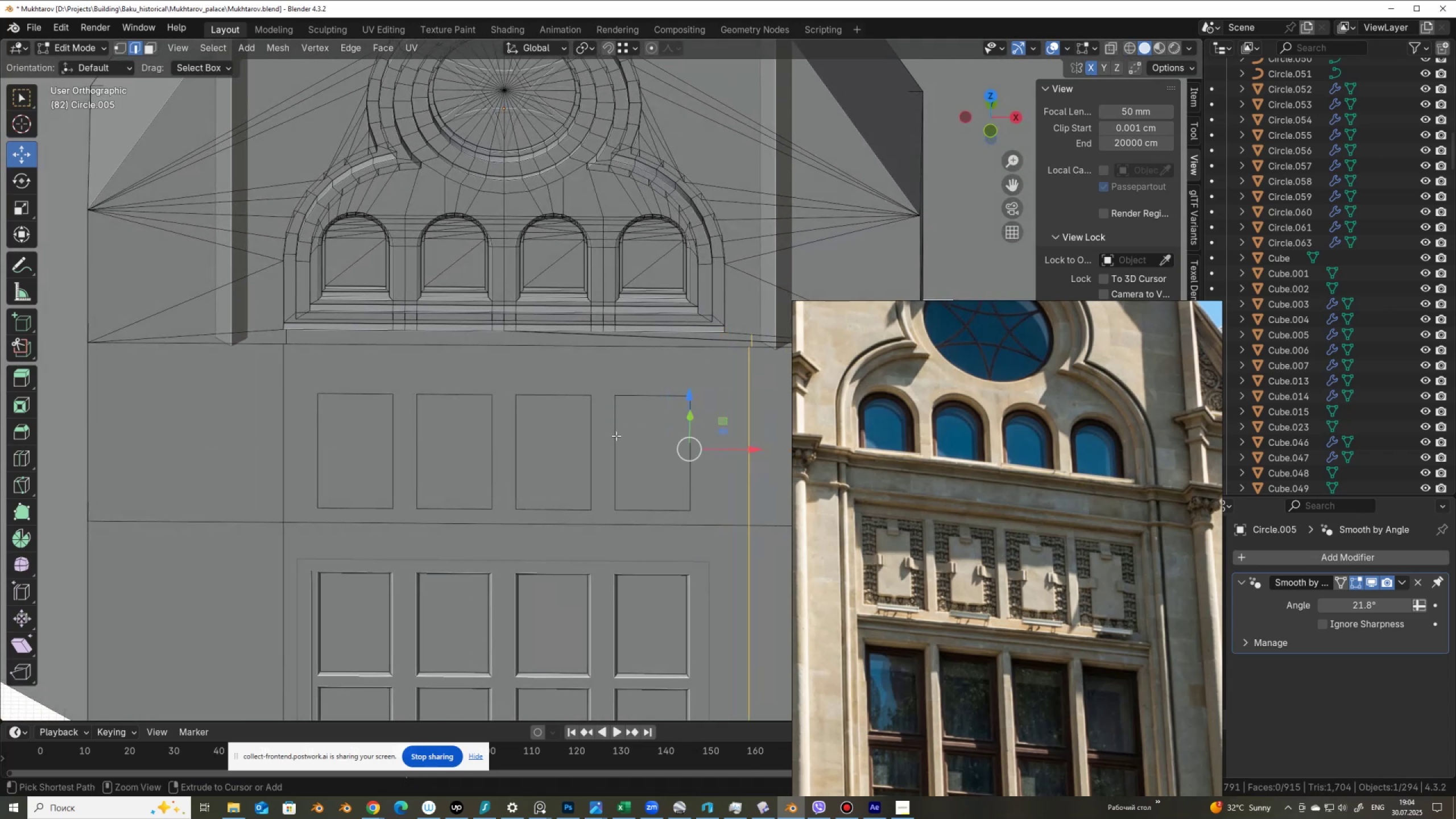 
key(Control+Z)
 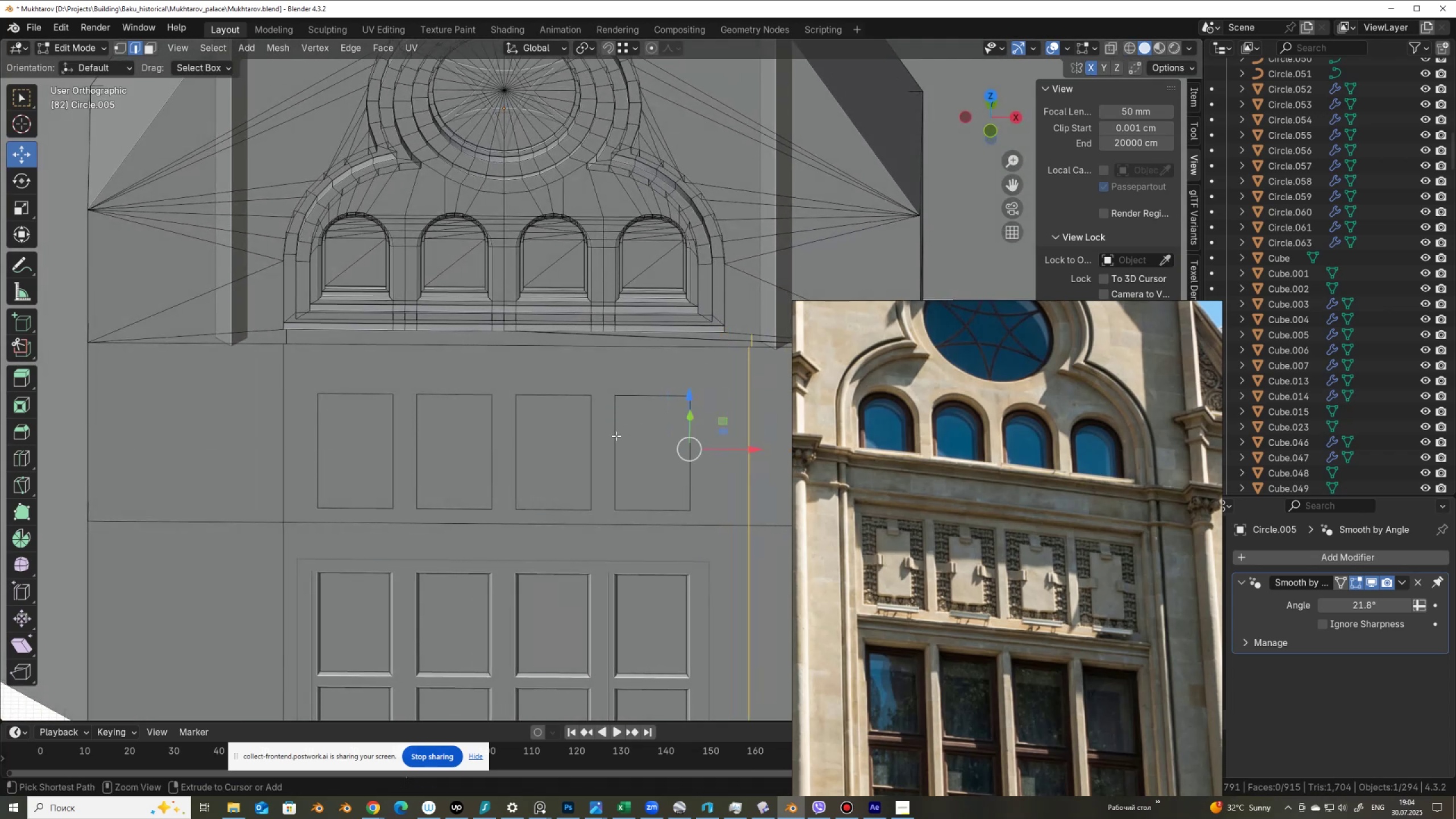 
key(Control+Z)
 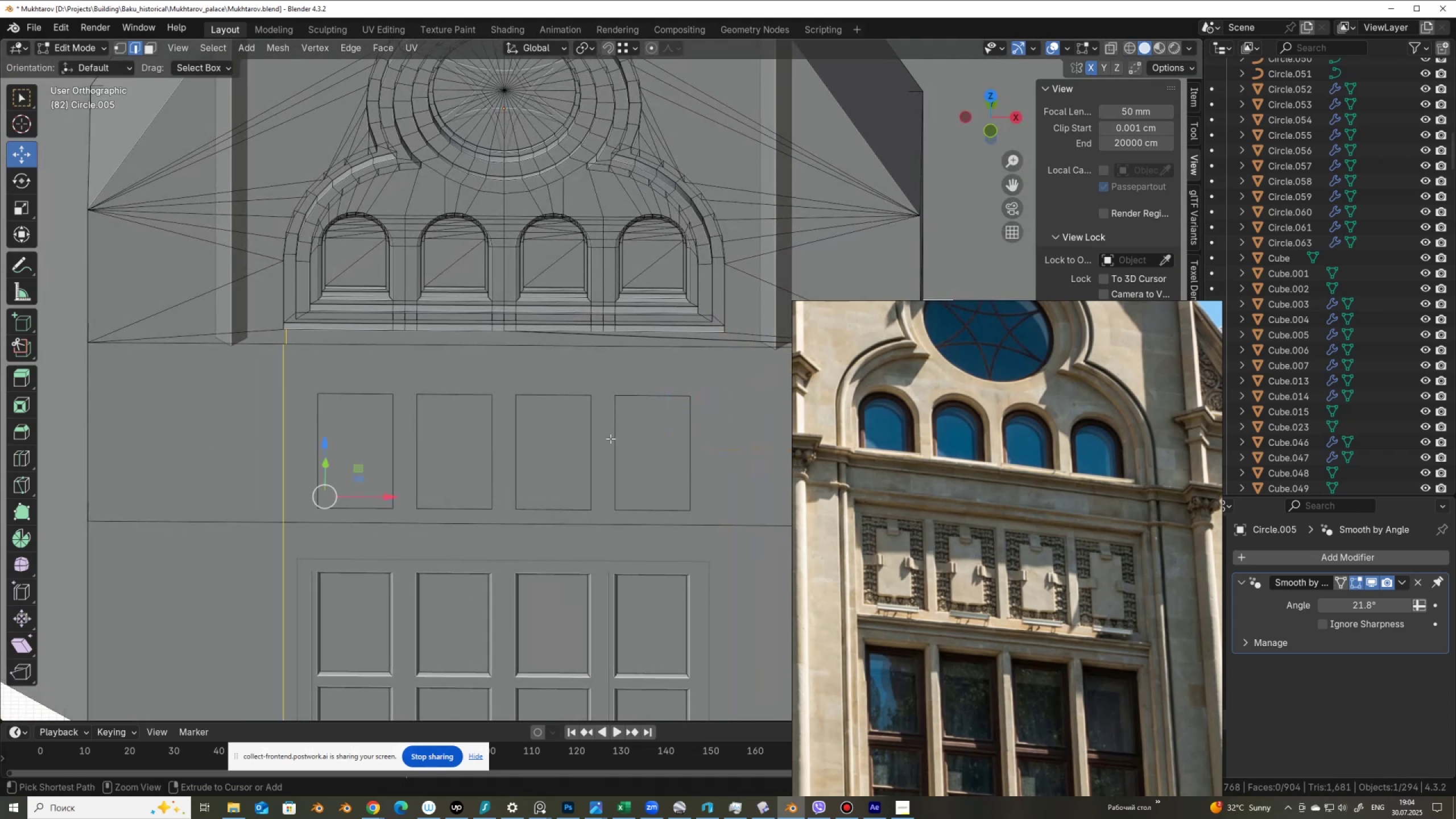 
key(Control+Z)
 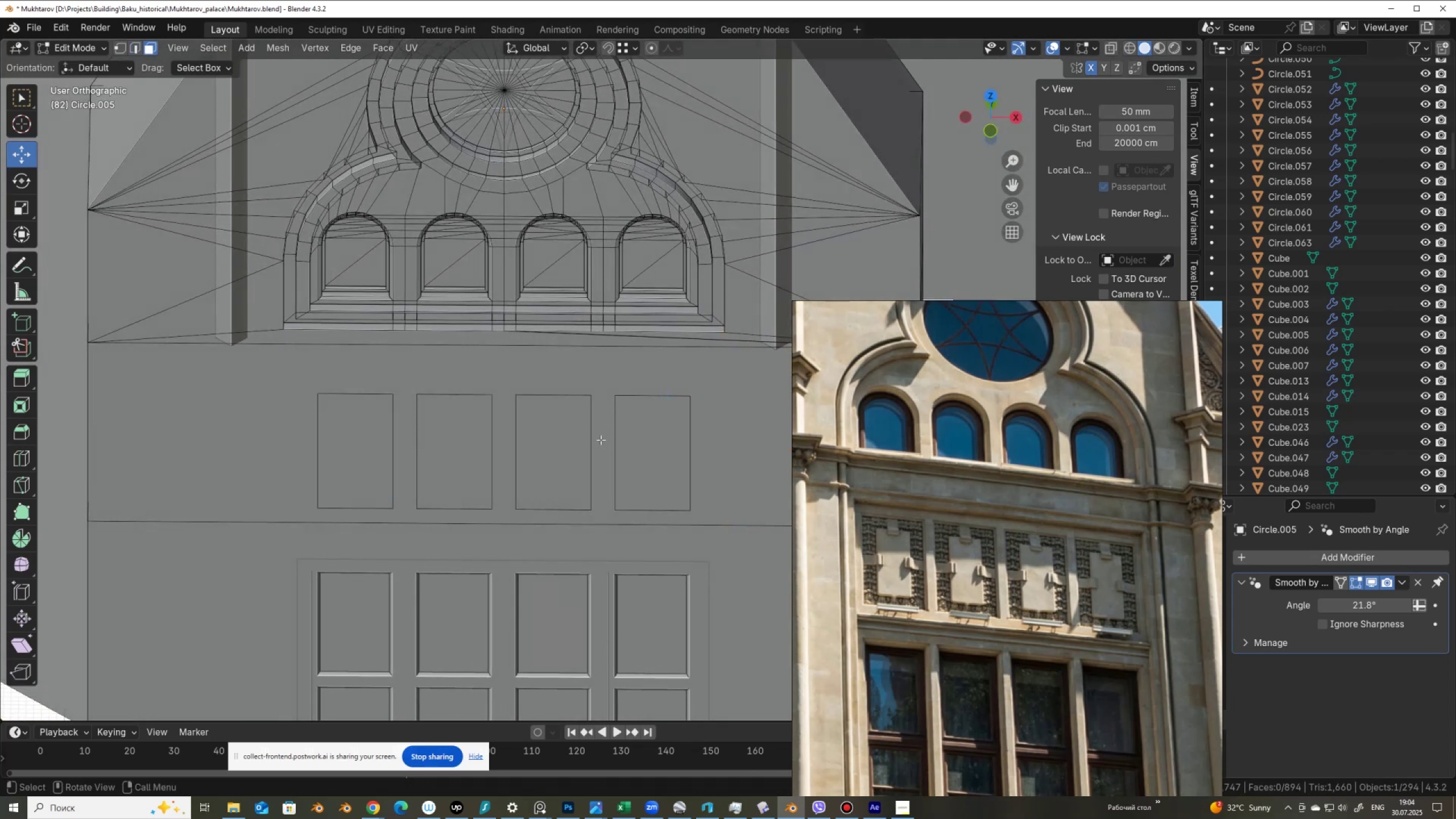 
key(Control+R)
 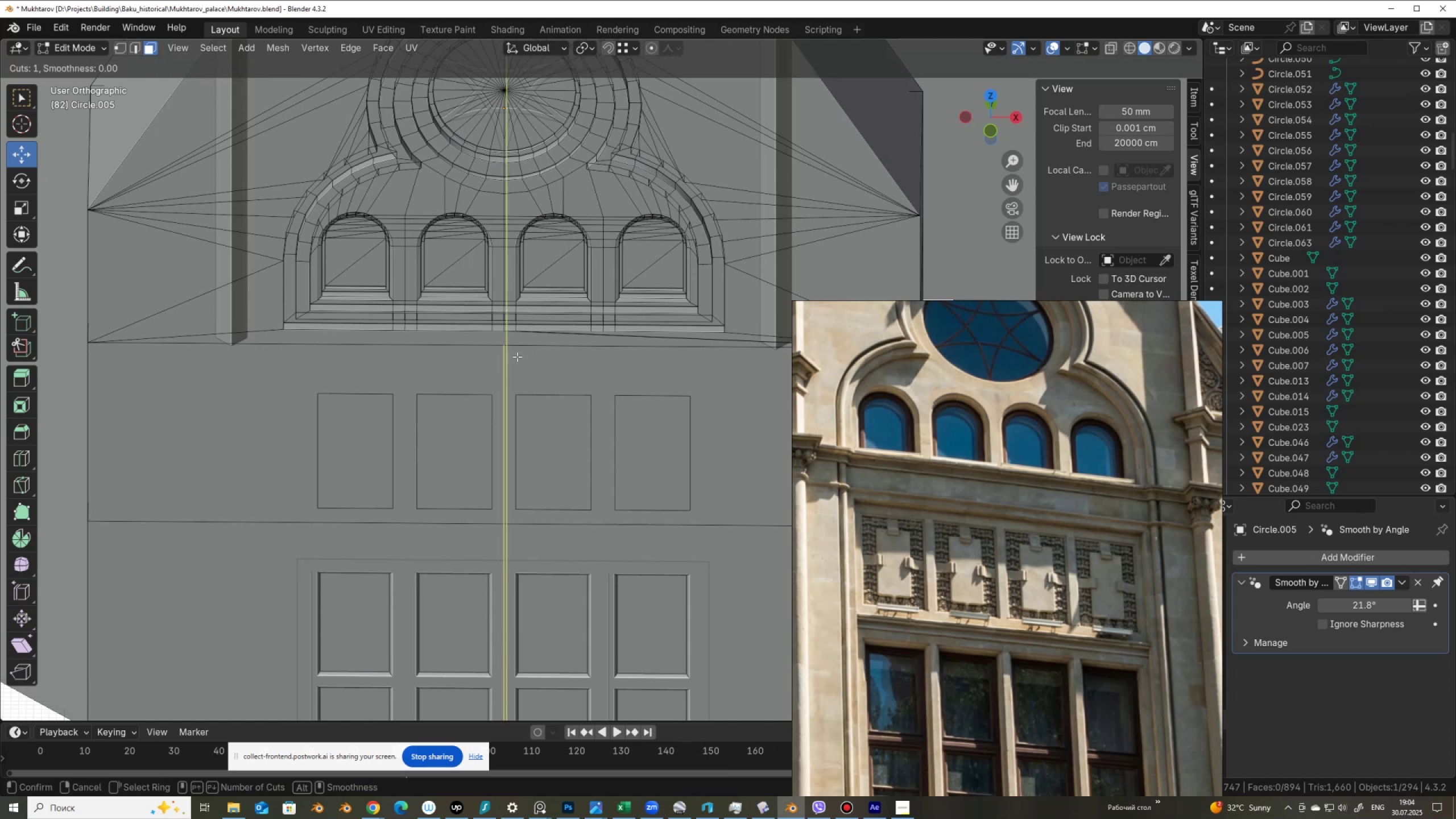 
left_click([517, 357])
 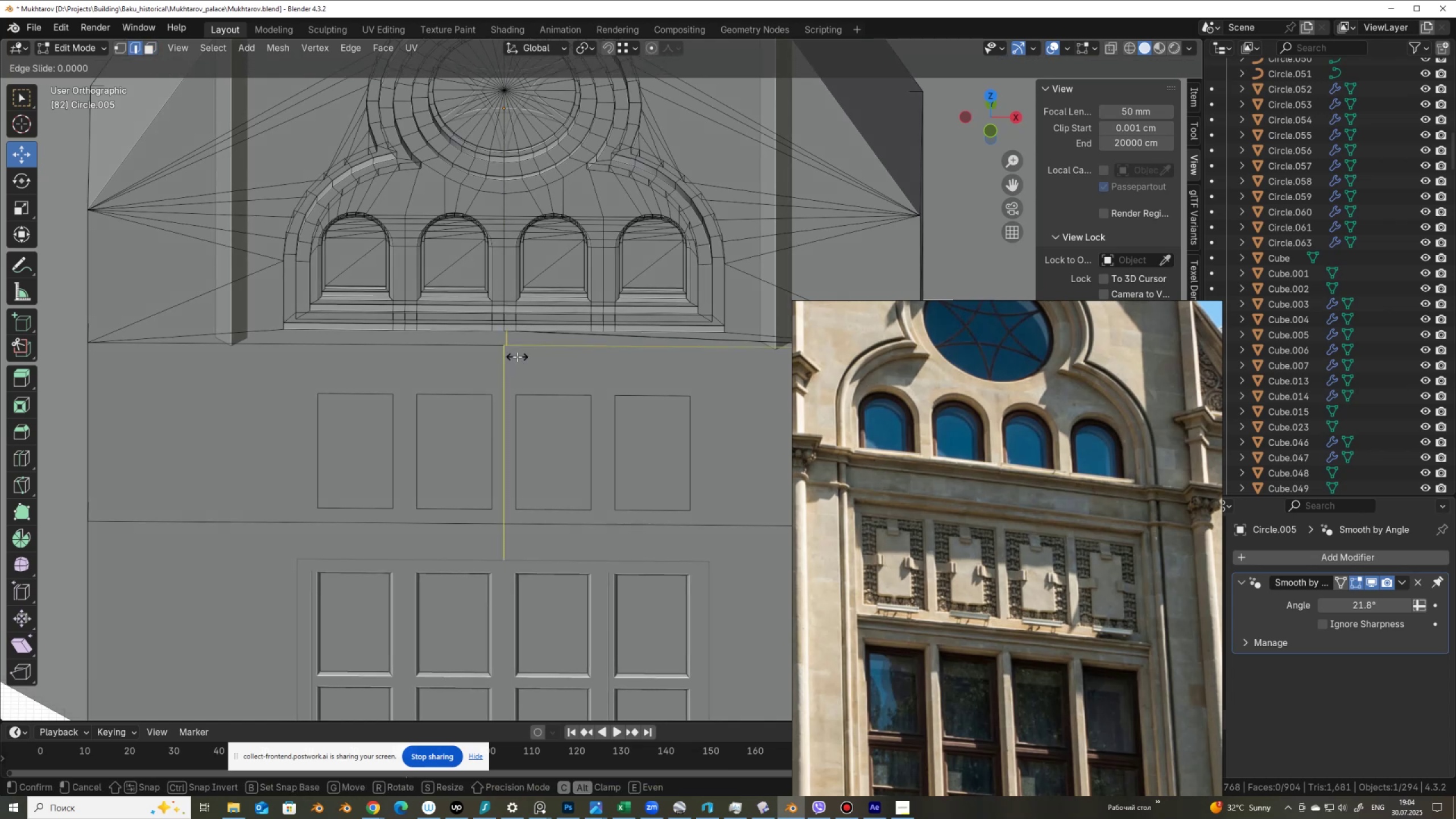 
right_click([517, 357])
 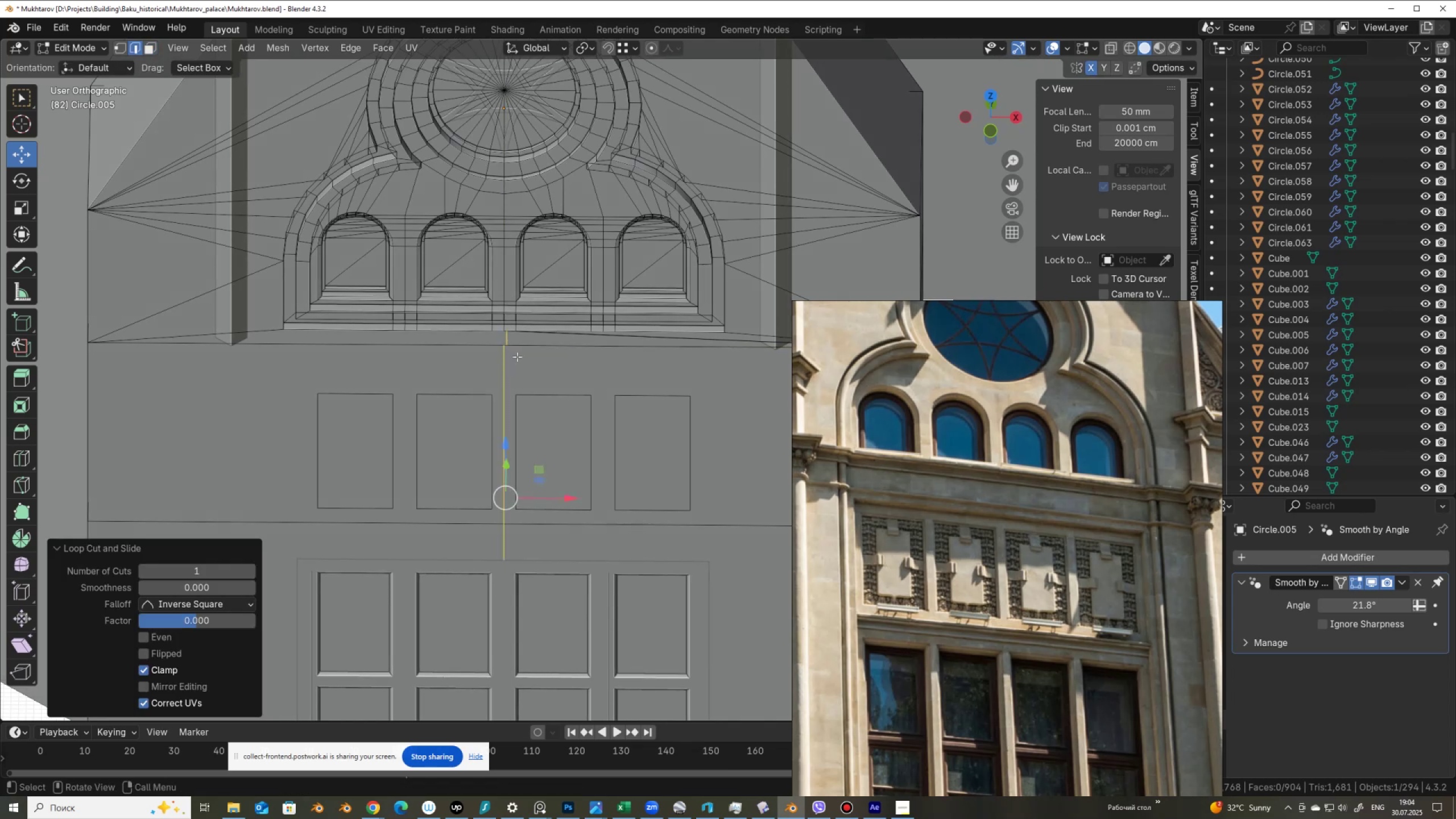 
key(Control+B)
 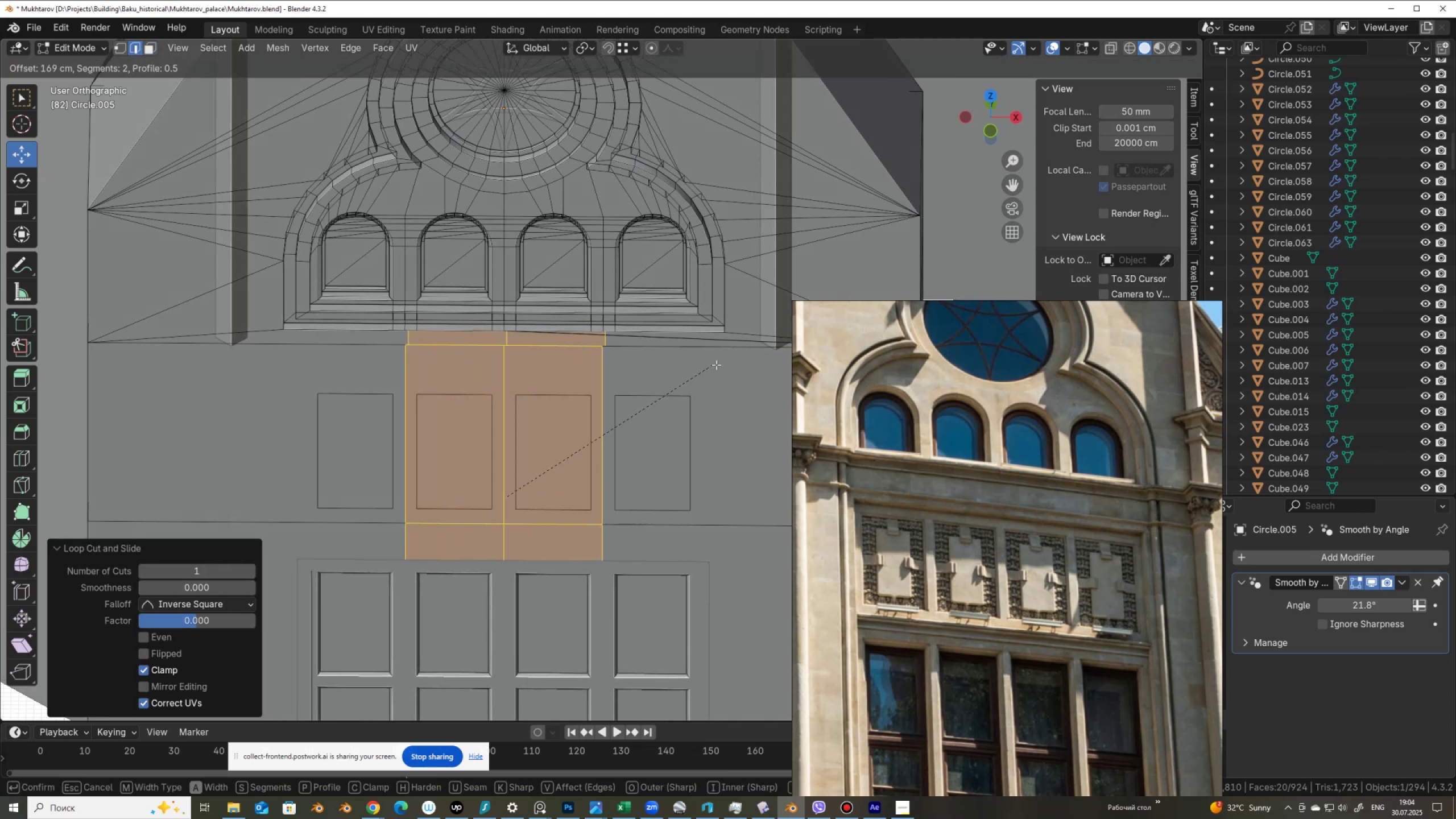 
scroll: coordinate [721, 363], scroll_direction: down, amount: 2.0
 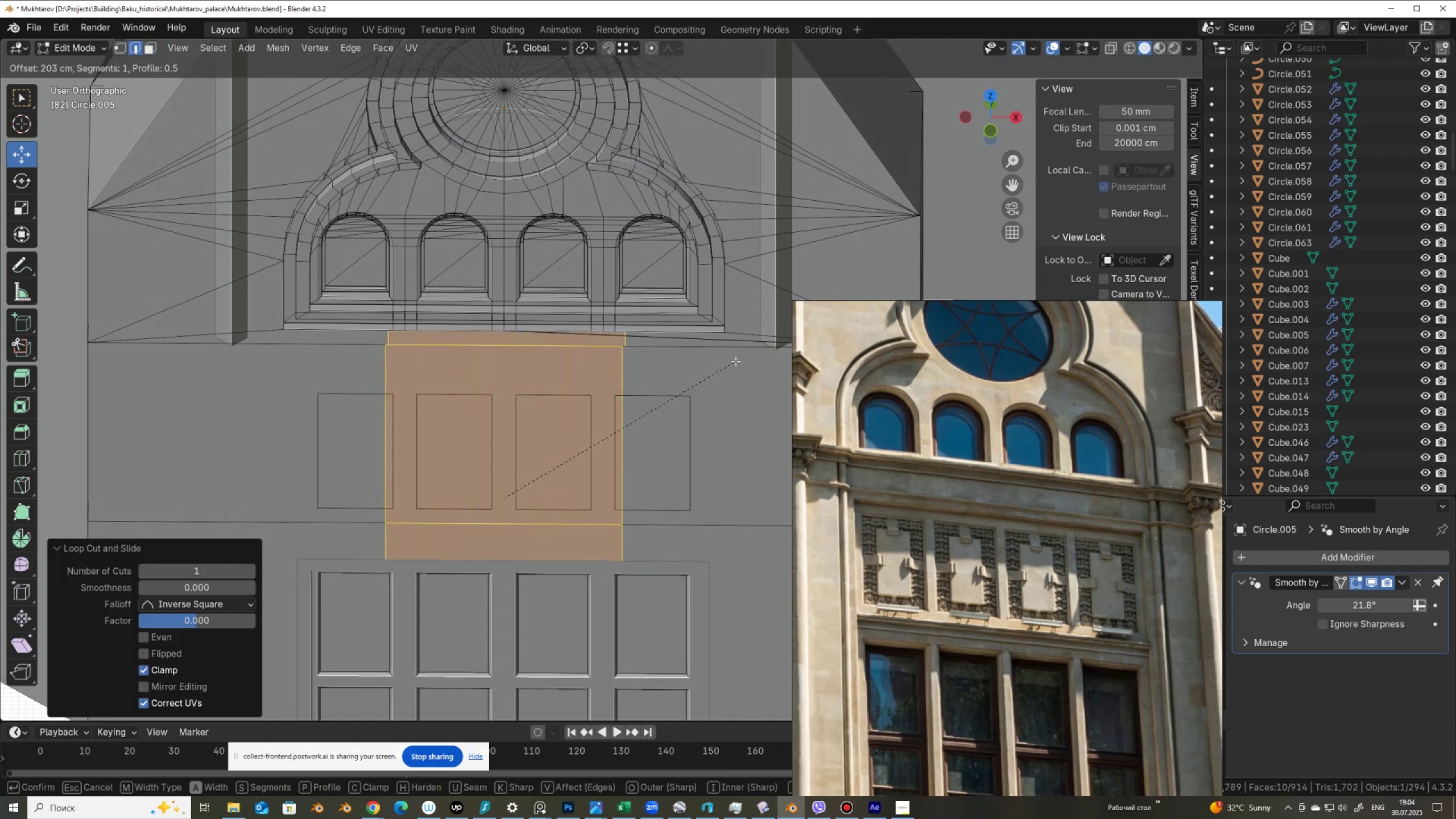 
scroll: coordinate [737, 359], scroll_direction: up, amount: 1.0
 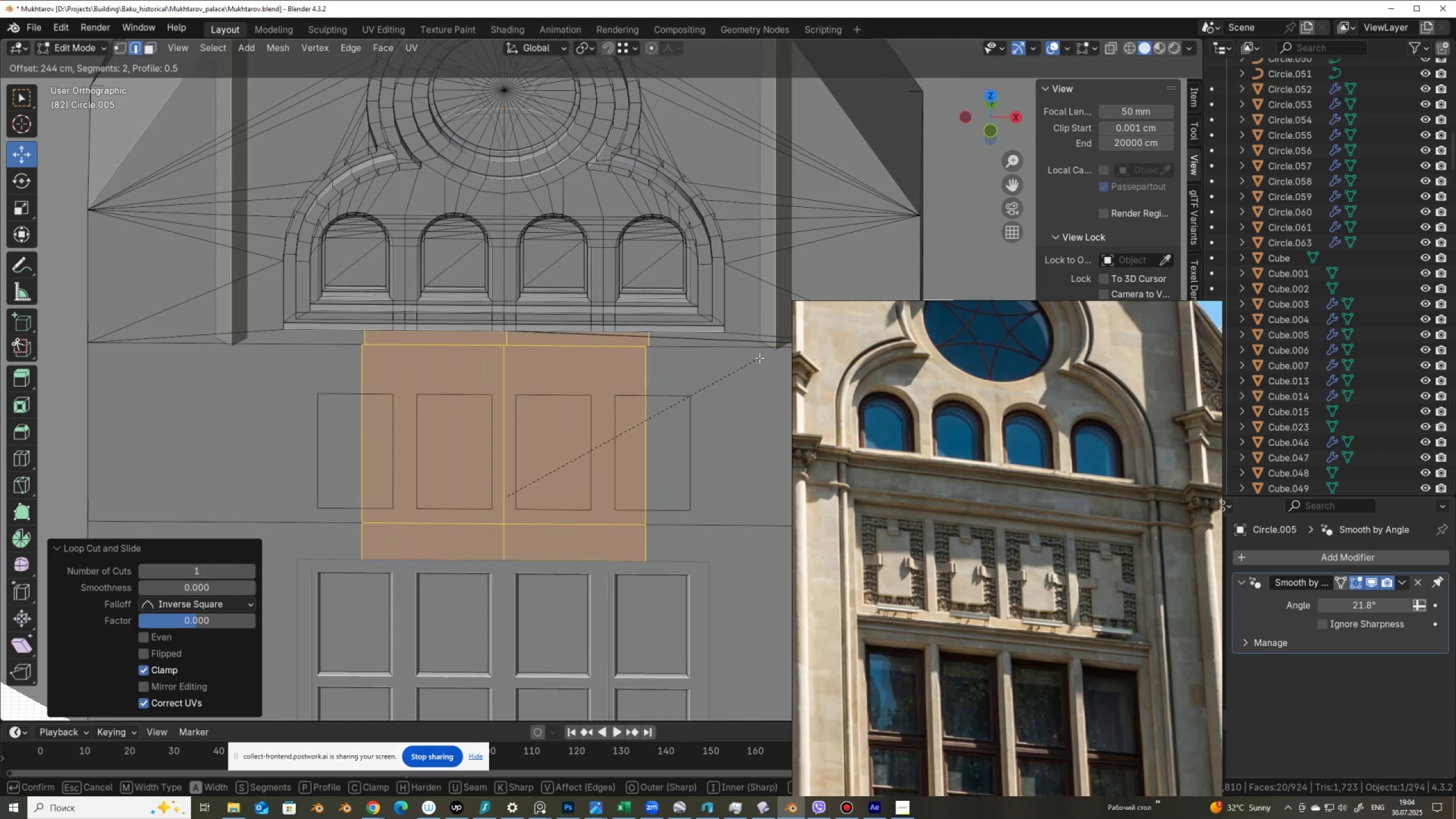 
left_click([759, 358])
 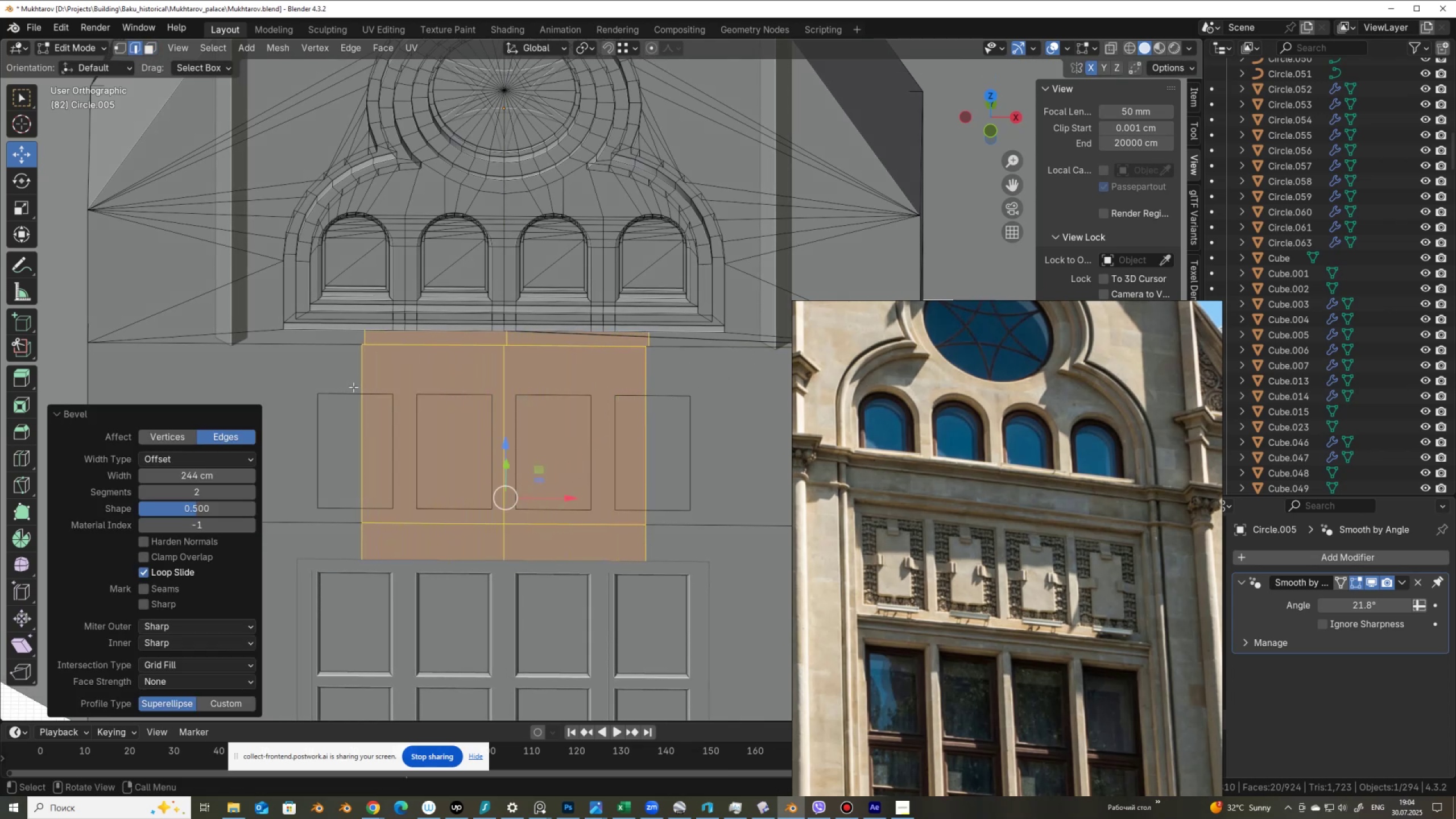 
hold_key(key=AltLeft, duration=0.65)
left_click([359, 372])
 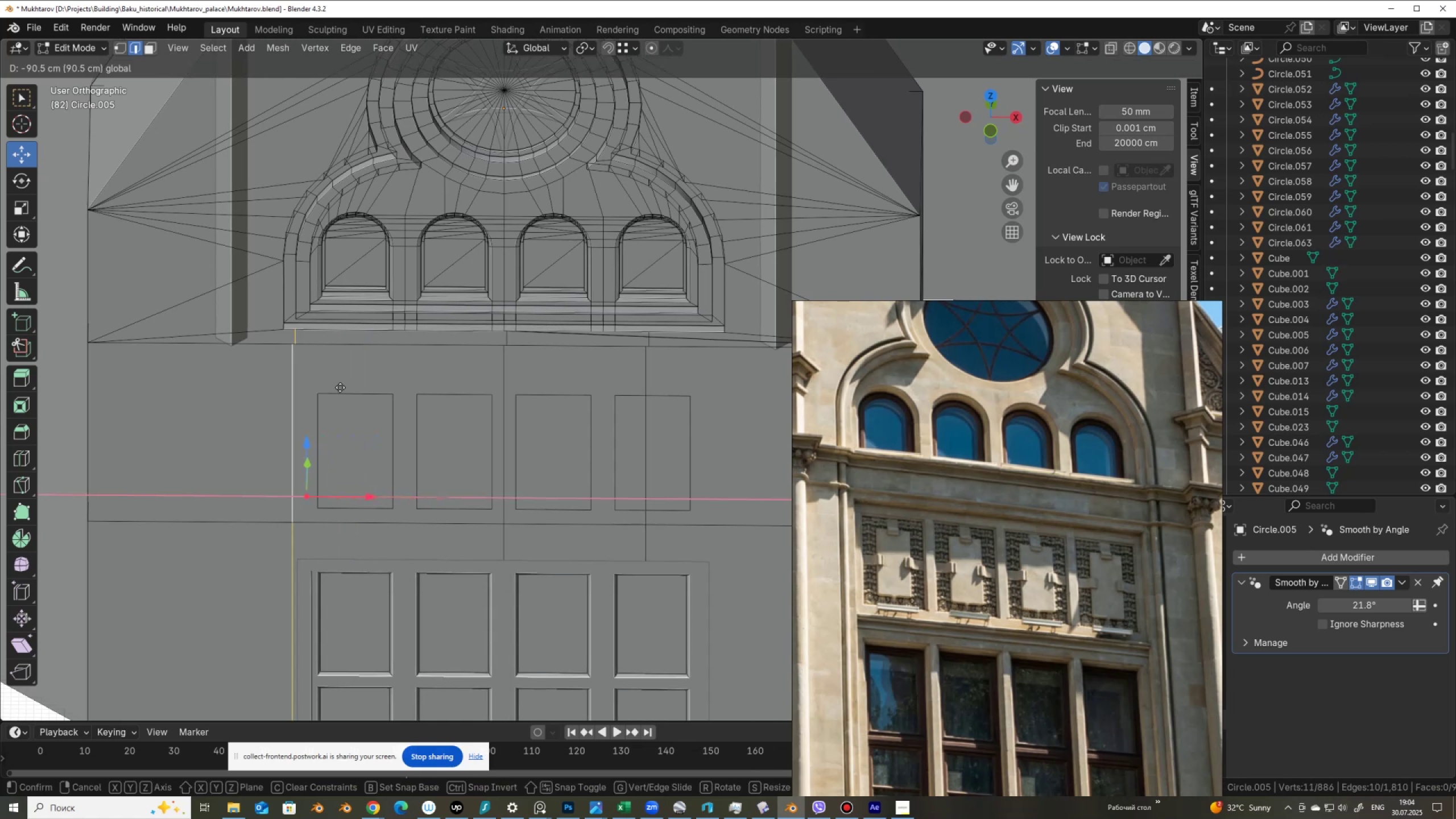 
hold_key(key=ControlLeft, duration=1.53)
 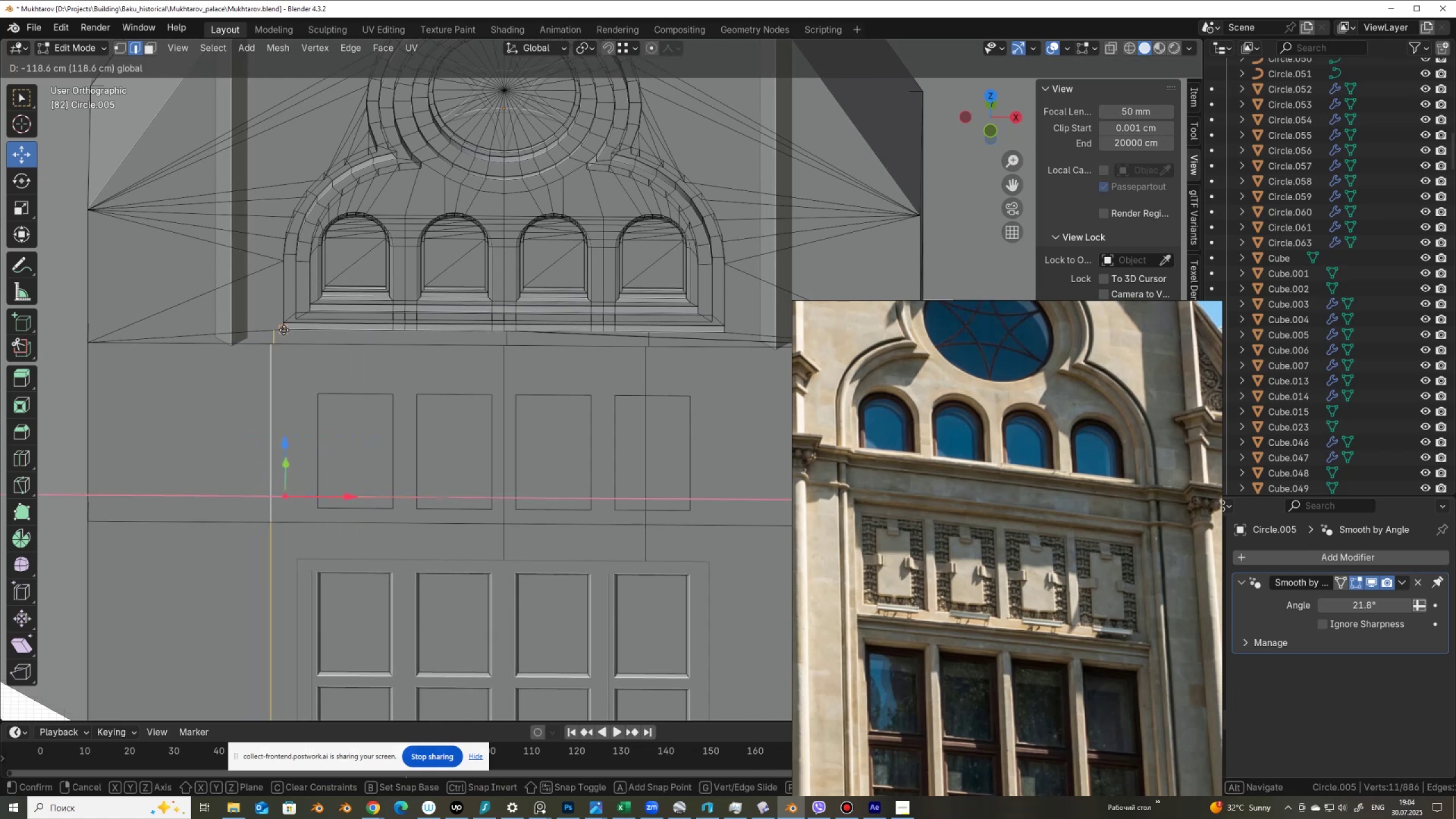 
key(Control+ControlLeft)
 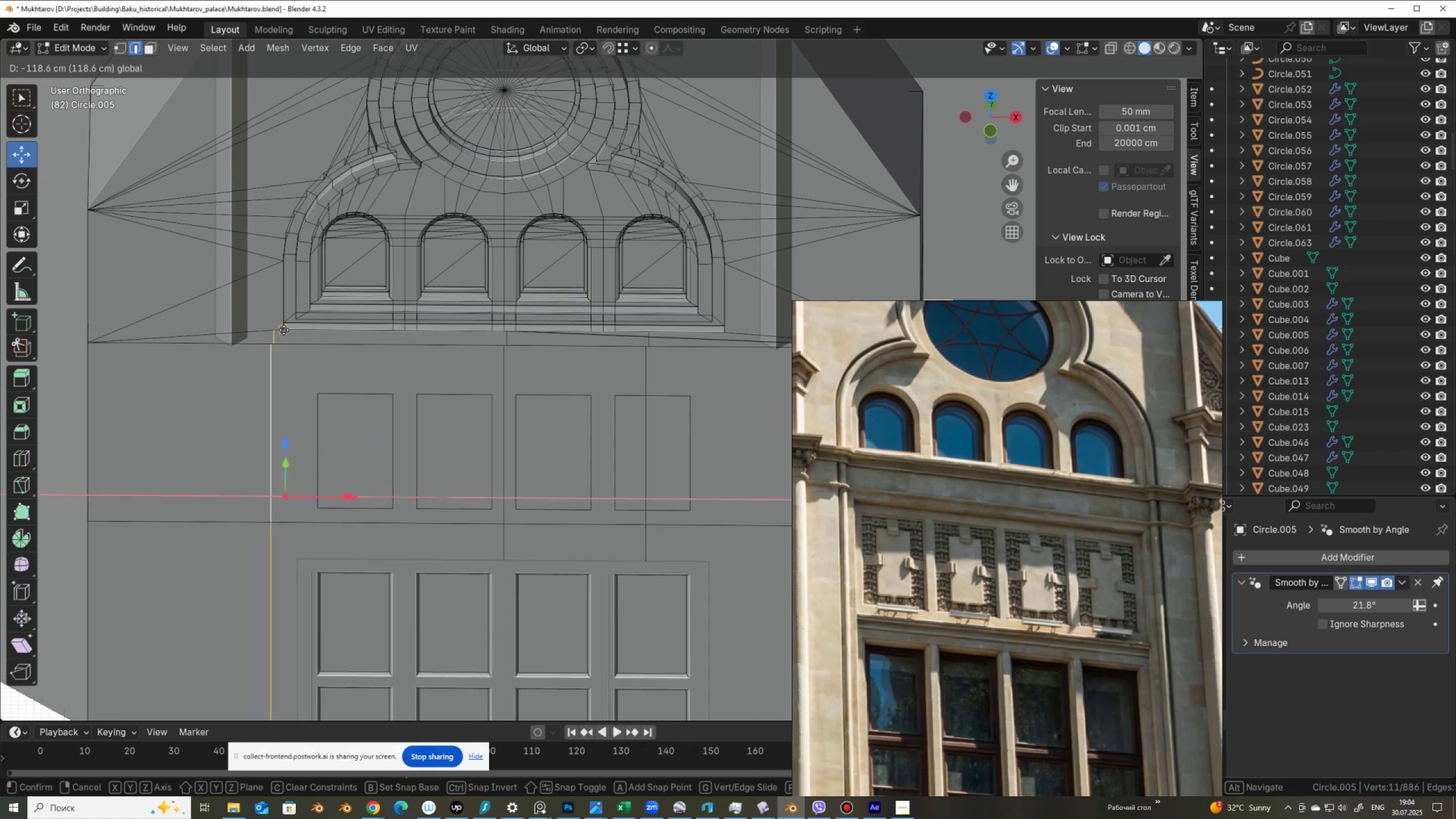 
key(Control+ControlLeft)
 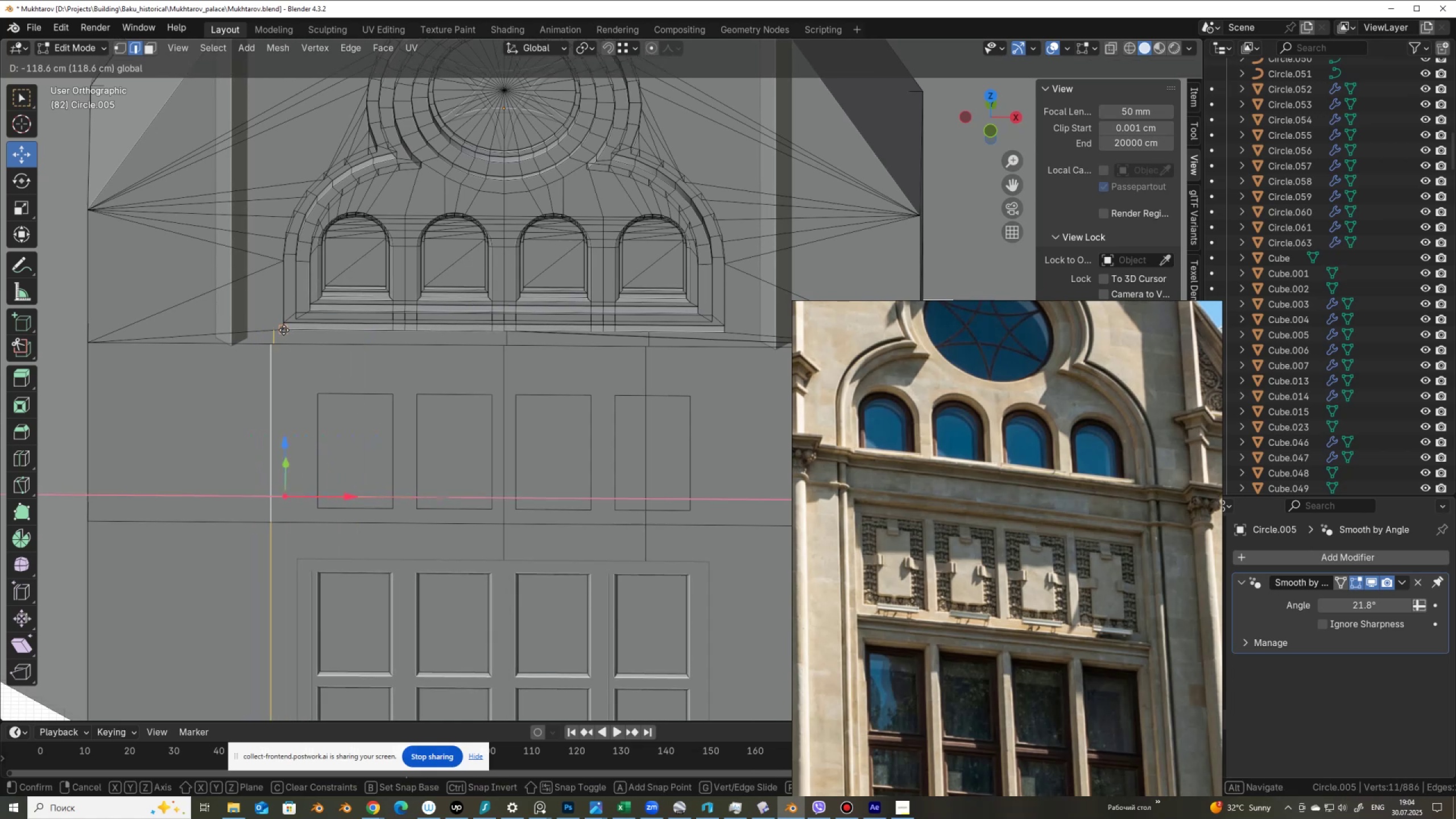 
key(Control+ControlLeft)
 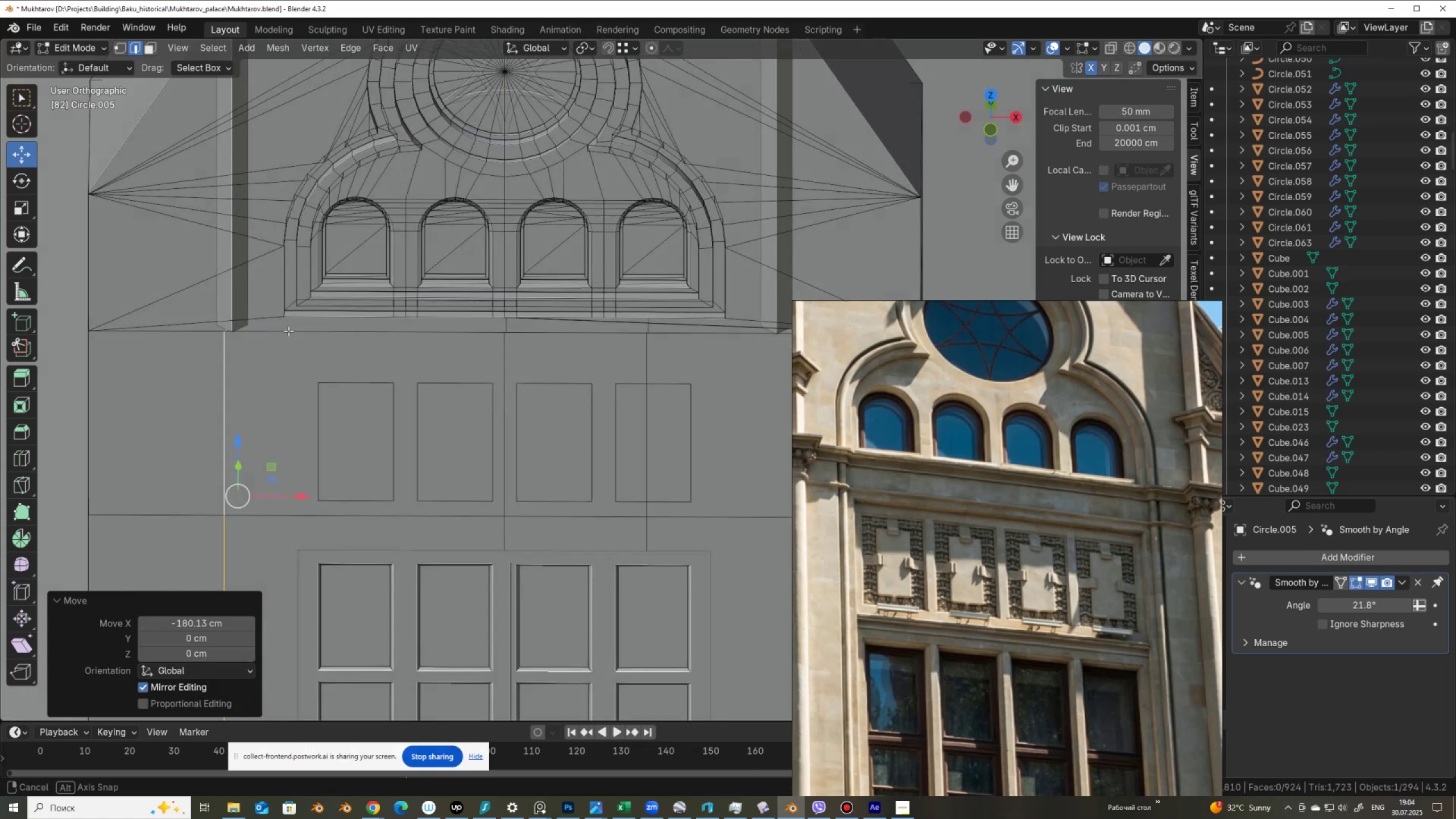 
hold_key(key=AltLeft, duration=0.93)
 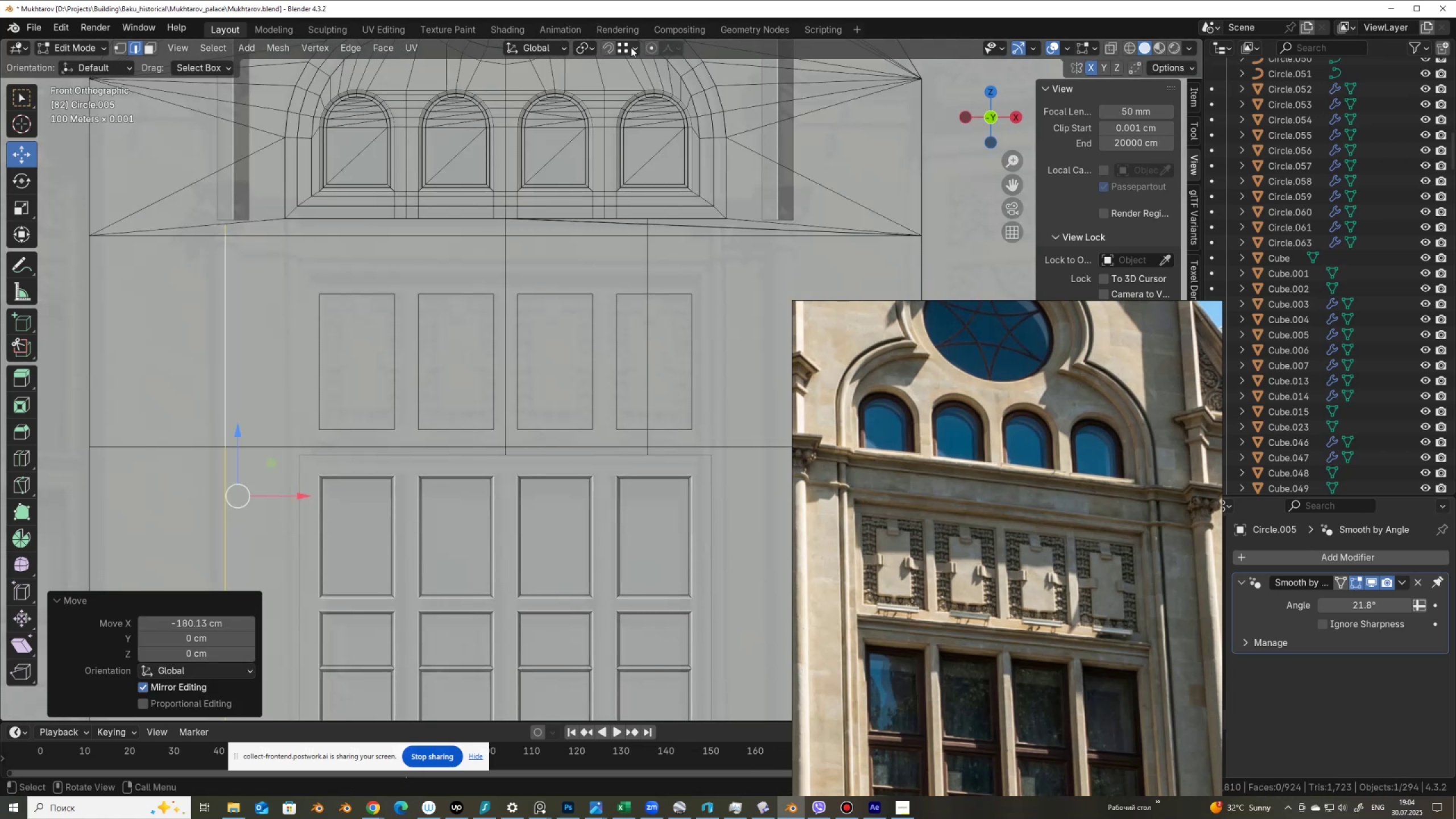 
left_click([634, 48])
 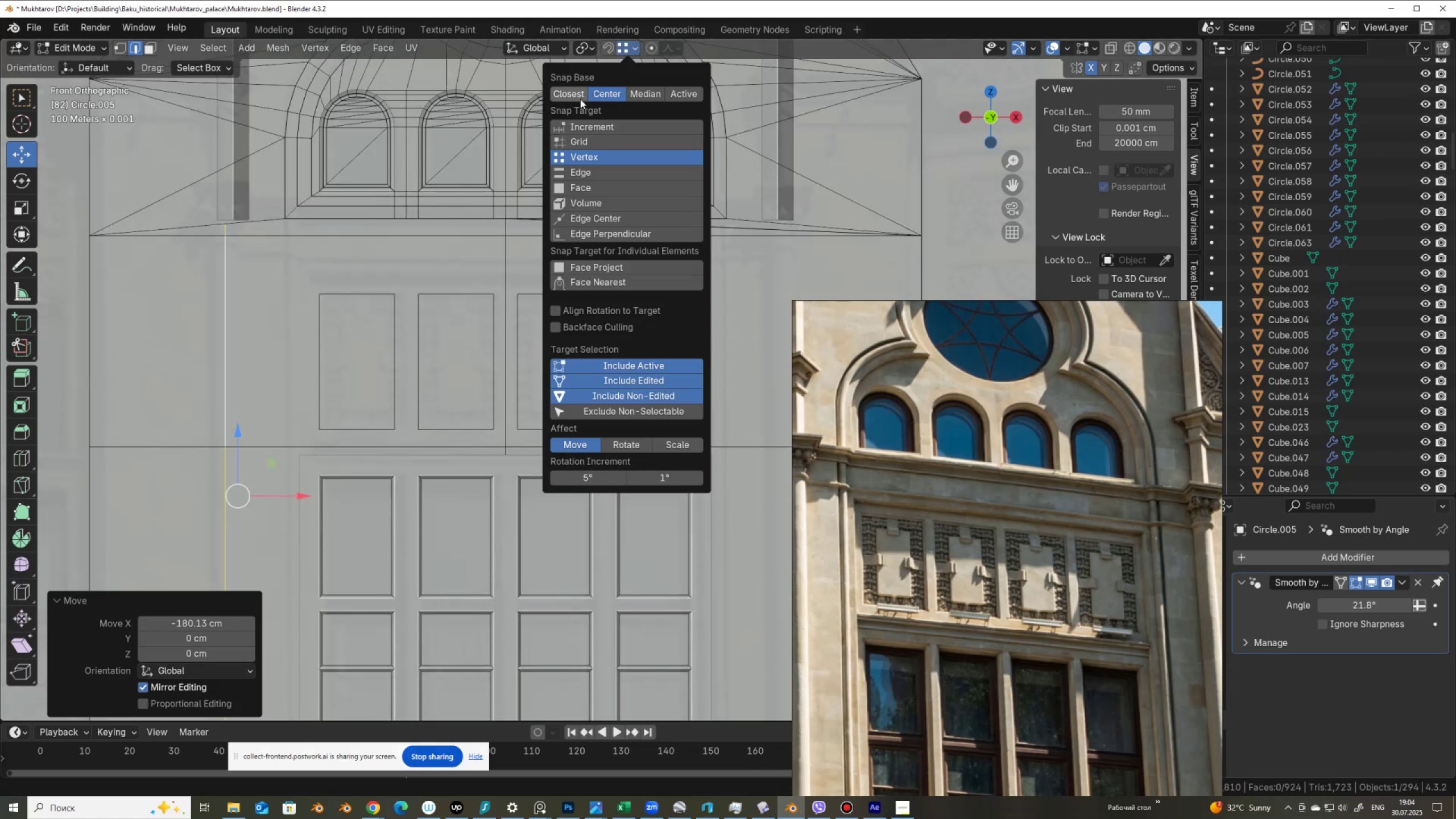 
left_click([580, 98])
 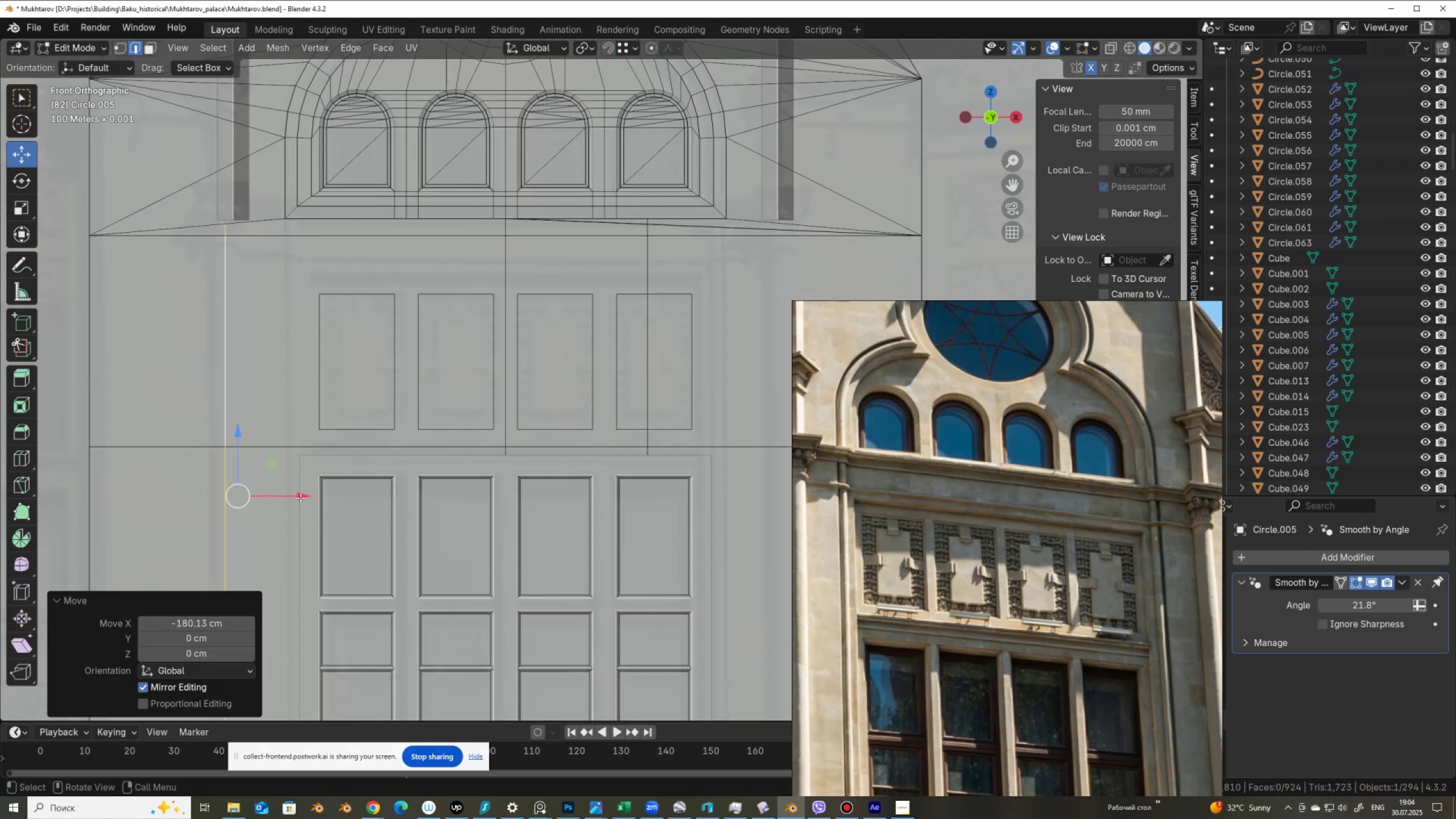 
hold_key(key=ControlLeft, duration=0.82)
 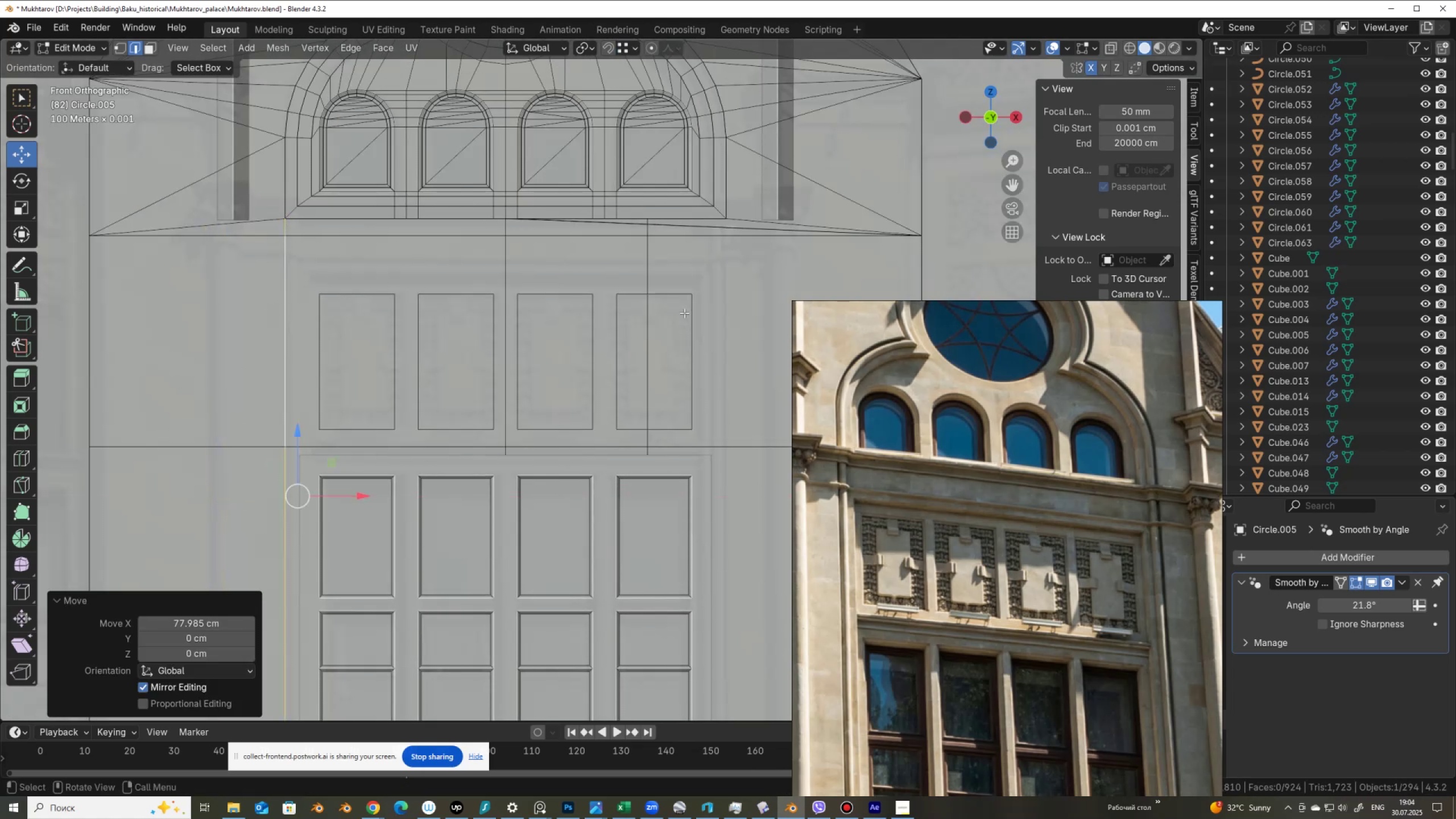 
hold_key(key=AltLeft, duration=0.61)
left_click([646, 255])
 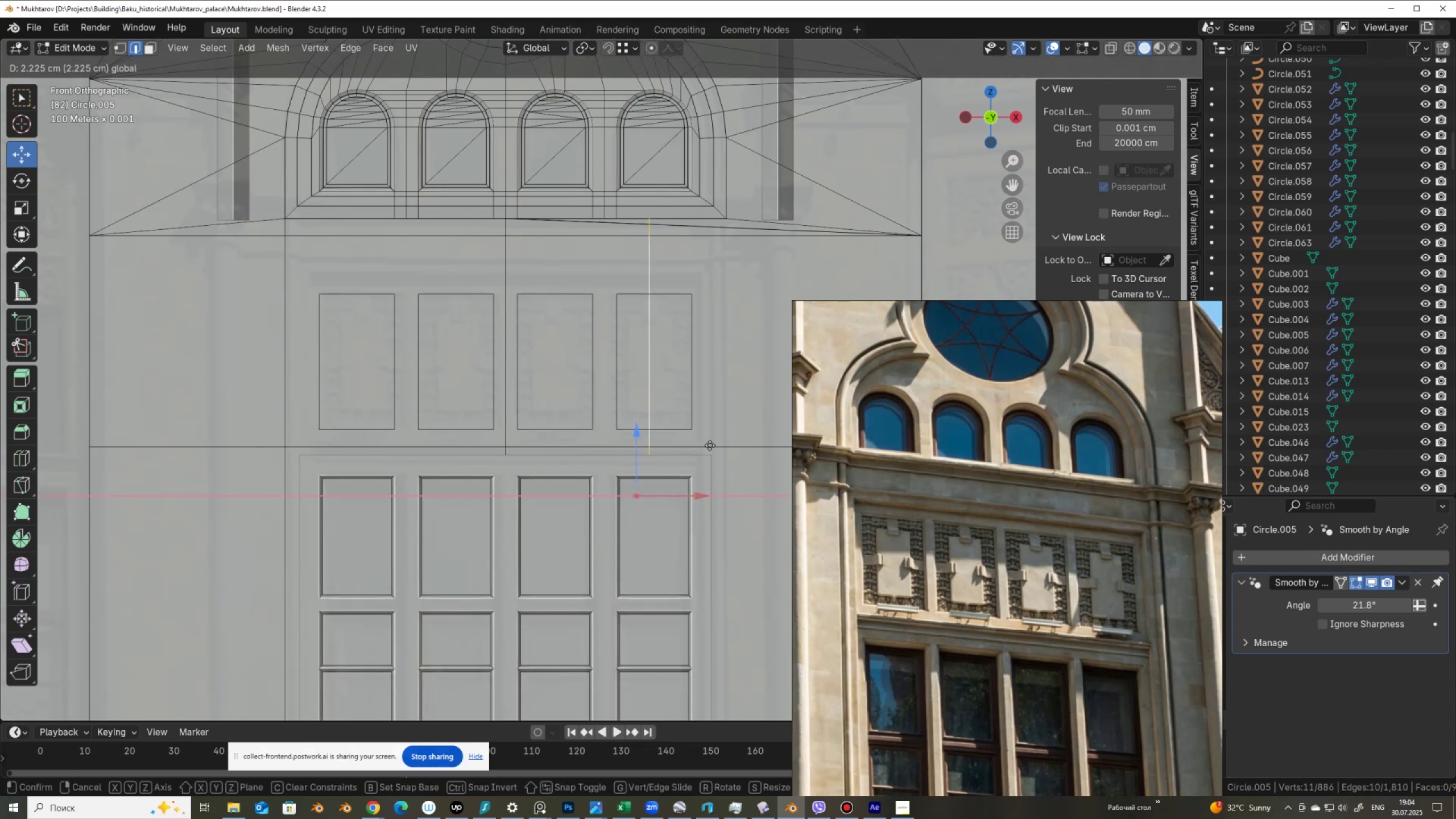 
hold_key(key=ControlLeft, duration=0.54)
 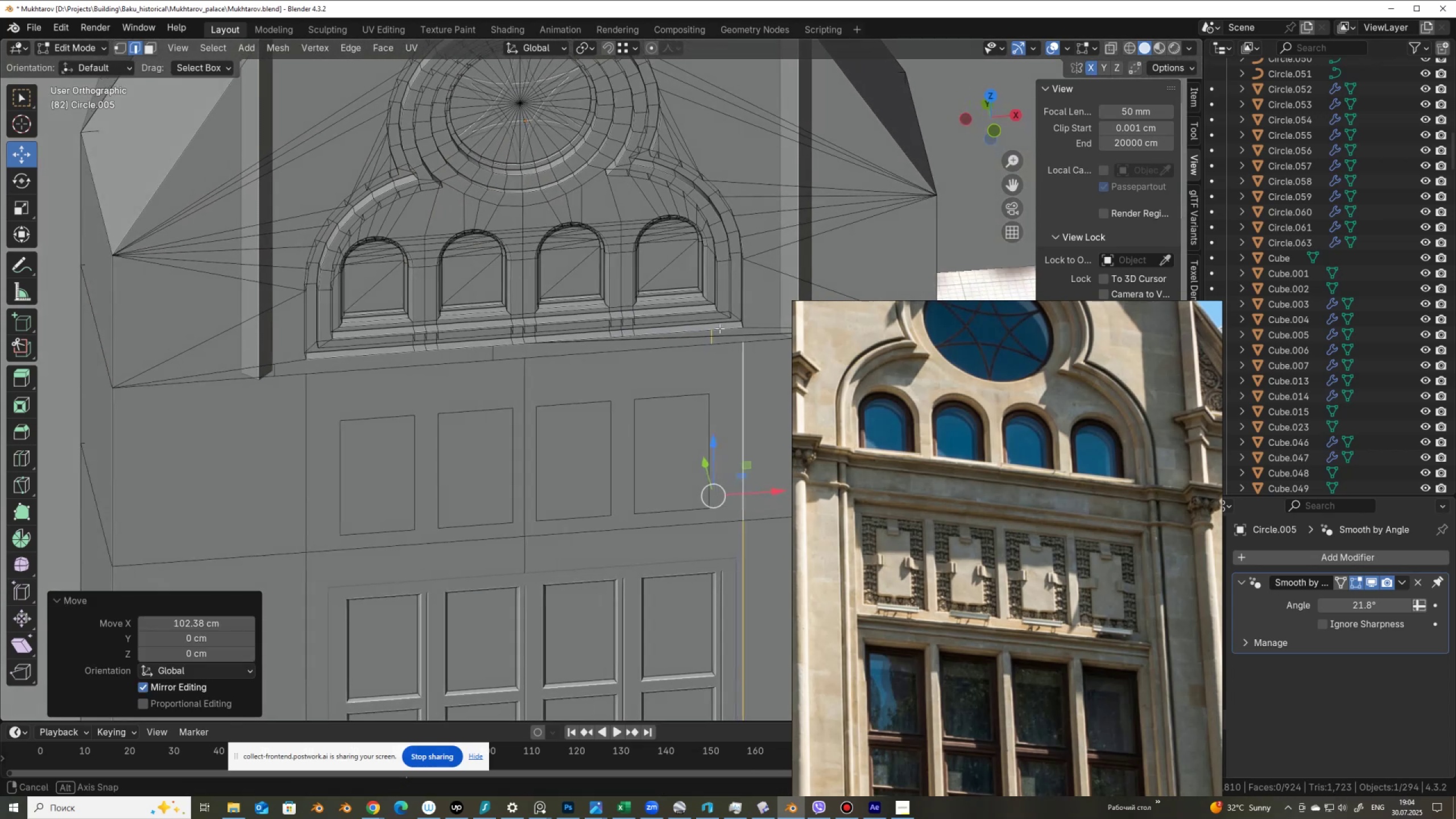 
key(Alt+AltLeft)
 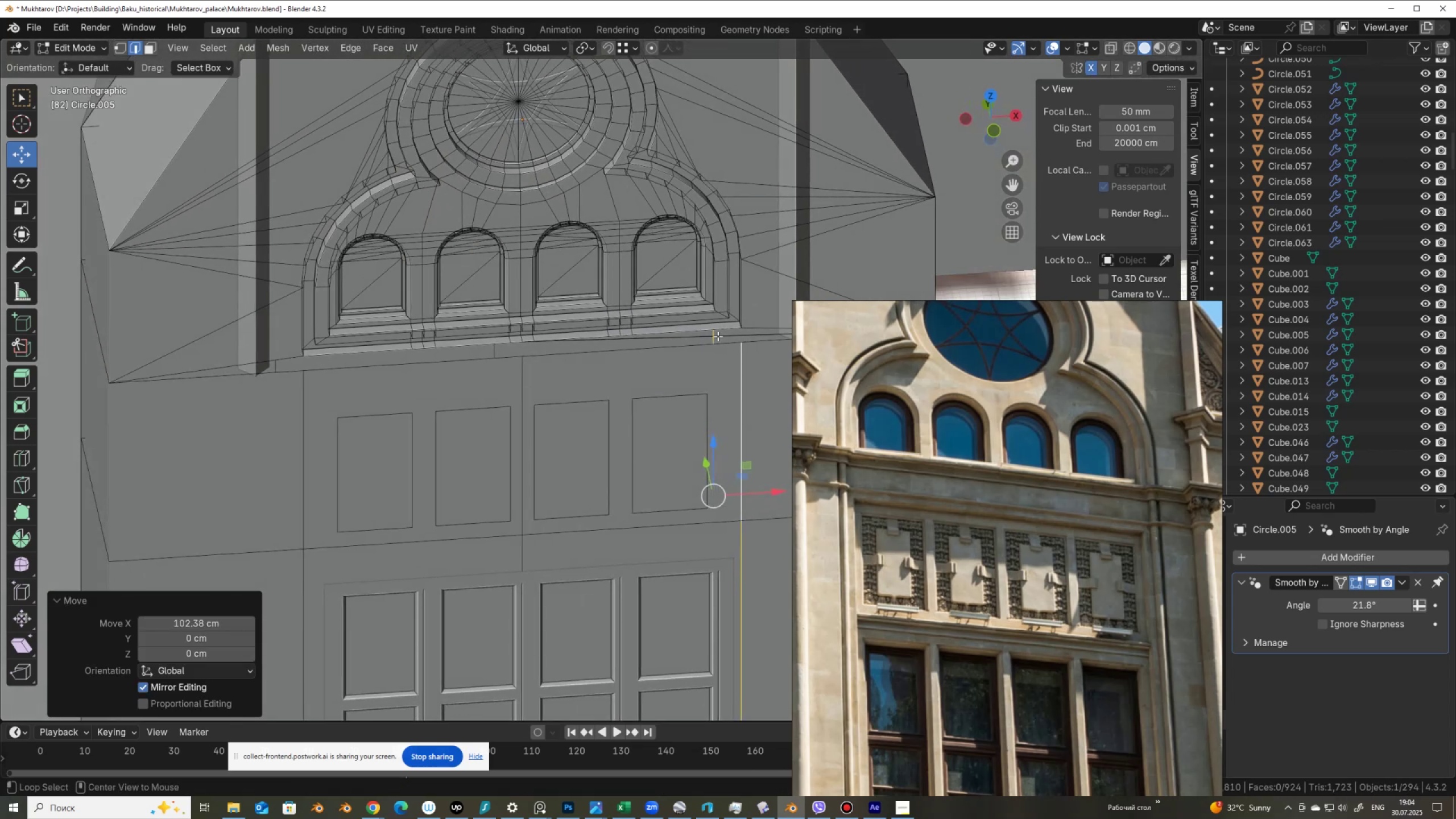 
key(Alt+Z)
 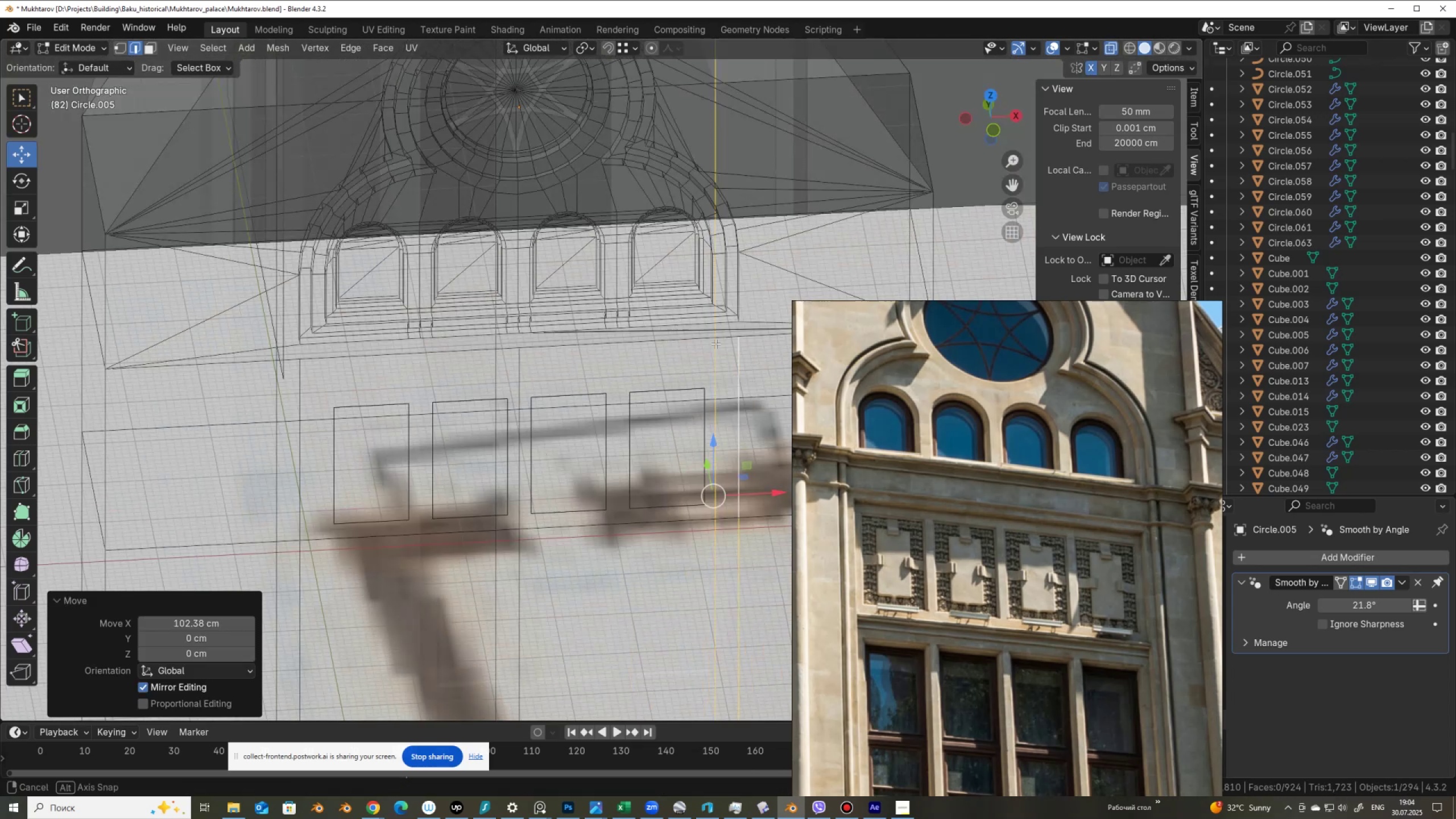 
key(Alt+AltLeft)
 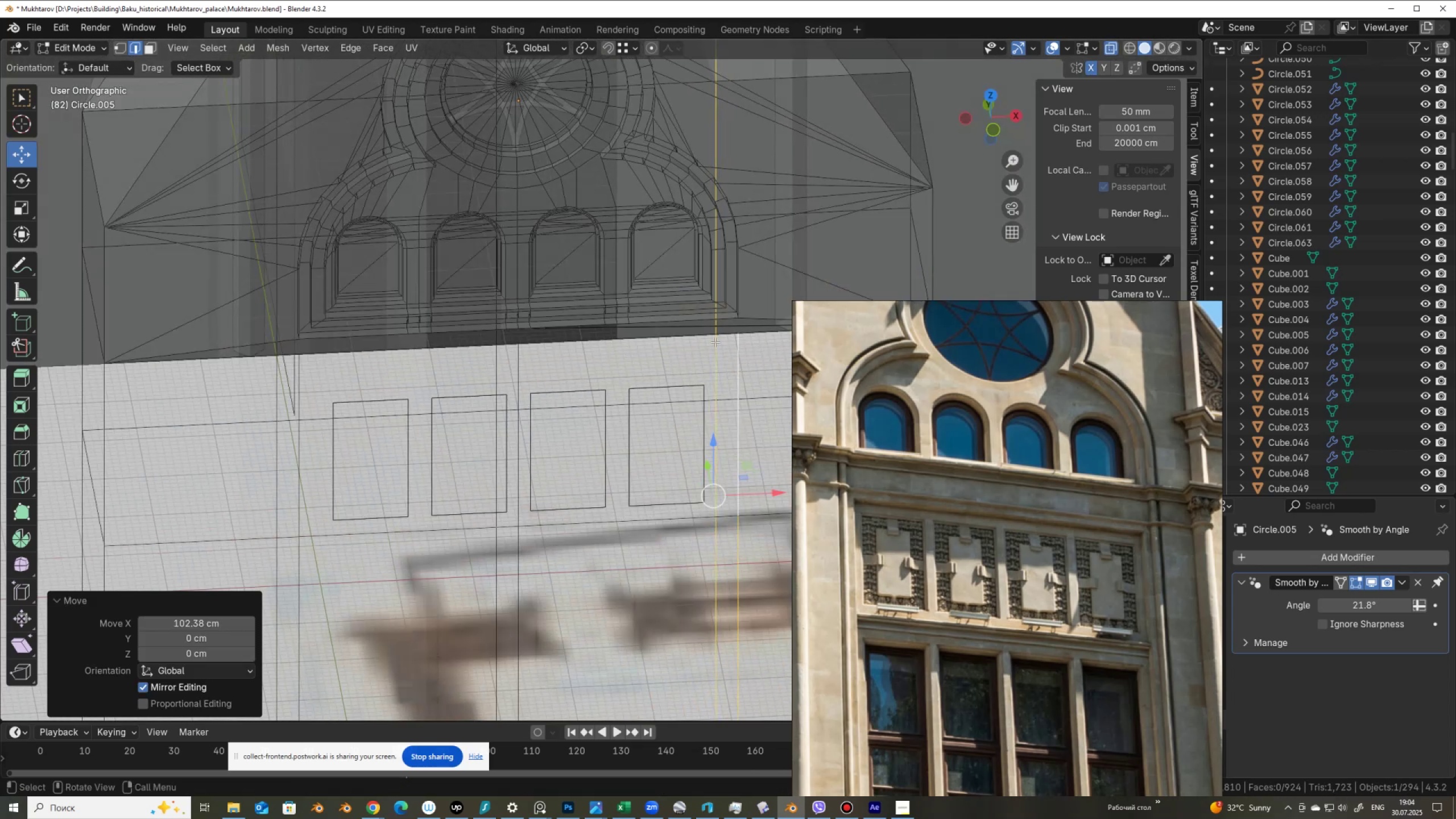 
key(Alt+Z)
 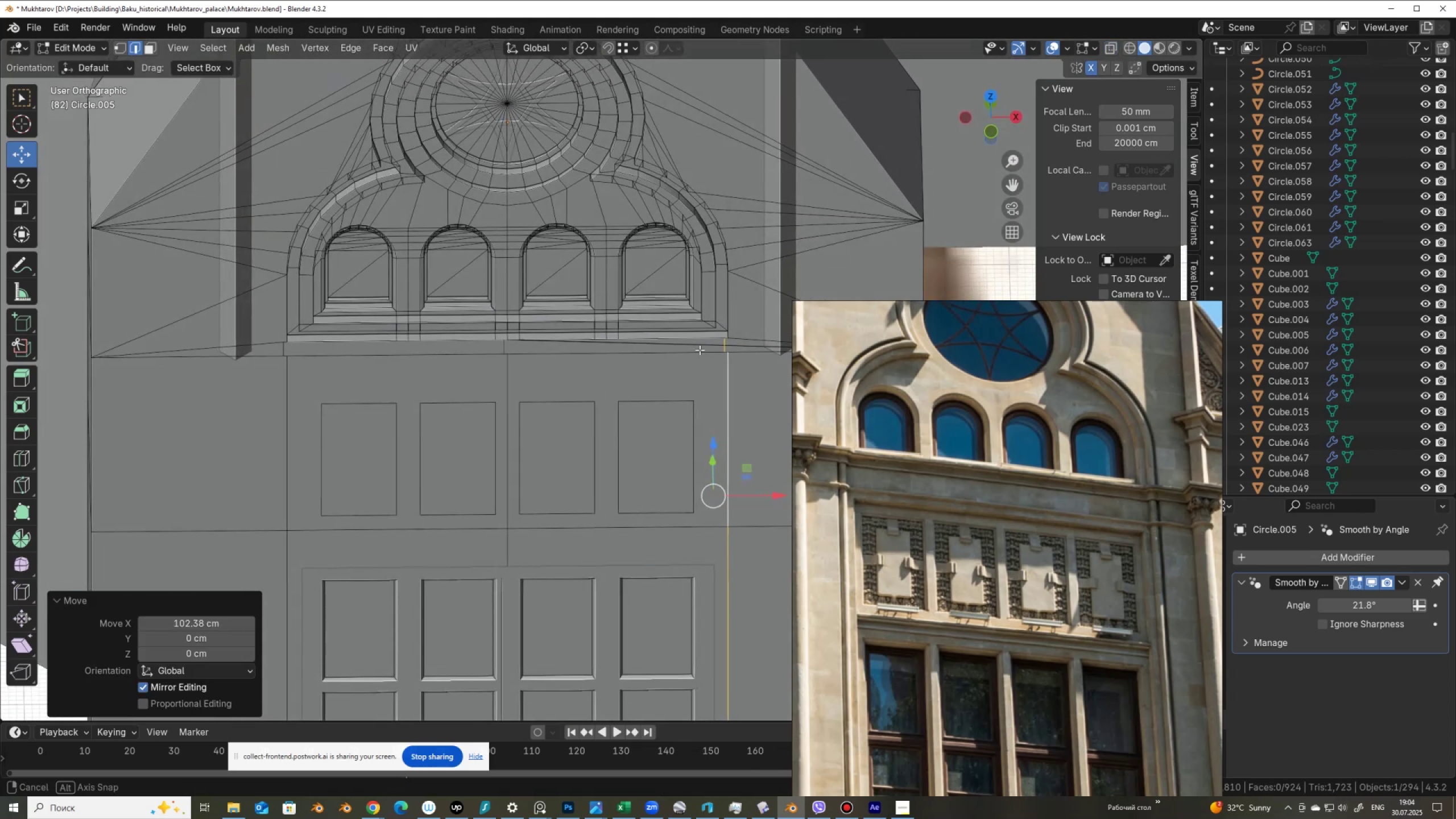 
scroll: coordinate [590, 403], scroll_direction: up, amount: 2.0
 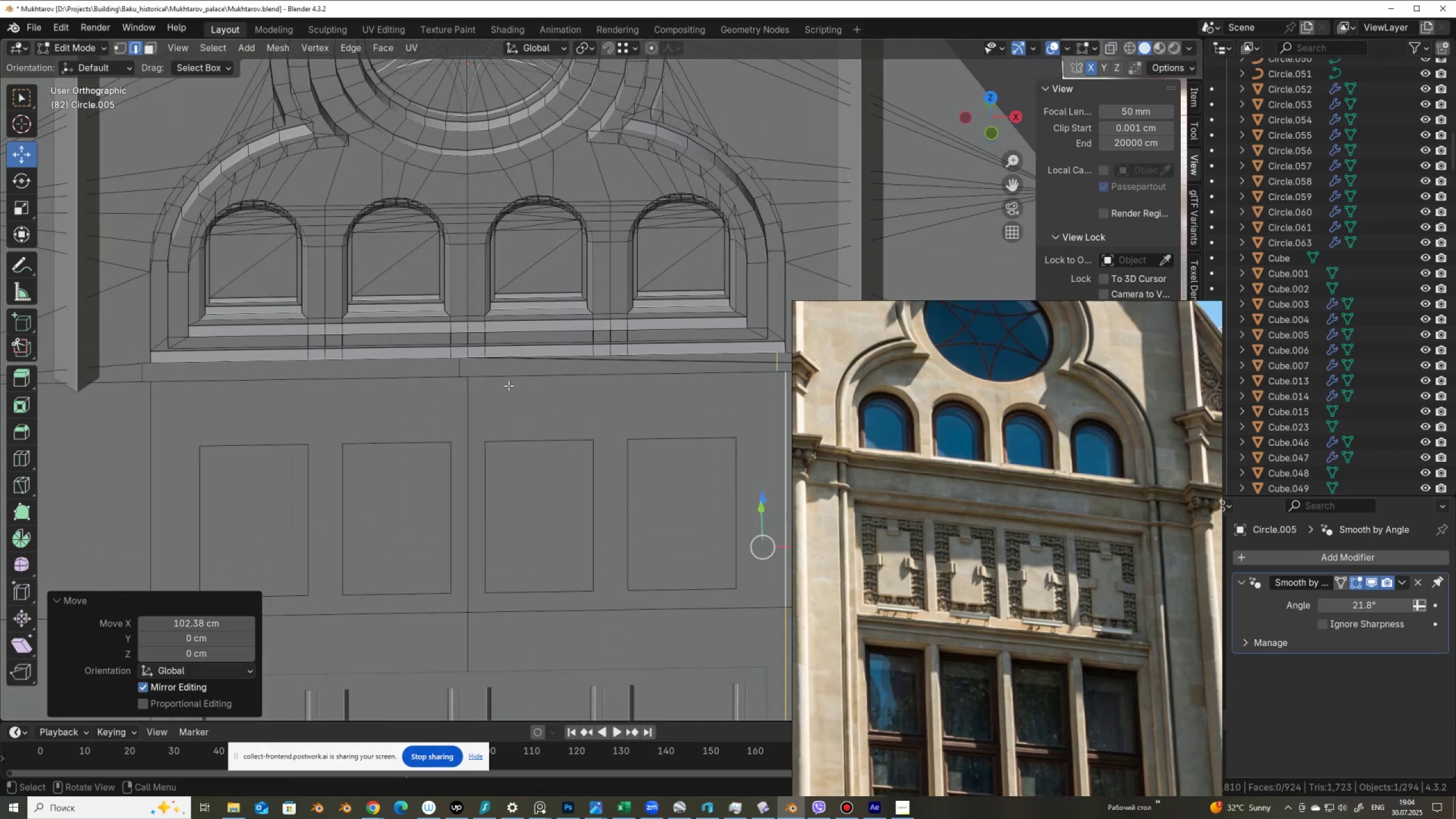 
key(1)
 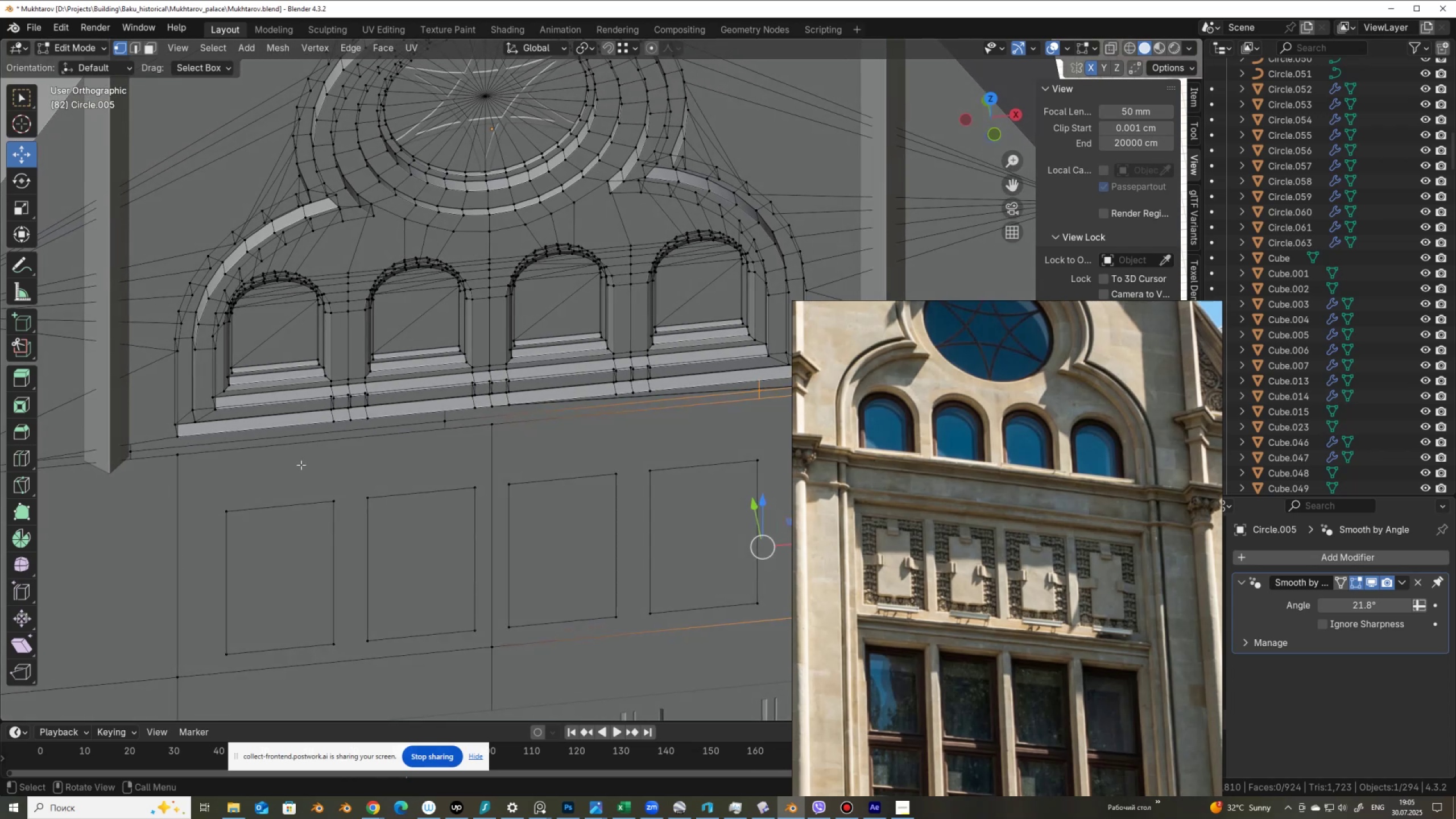 
wait(5.53)
 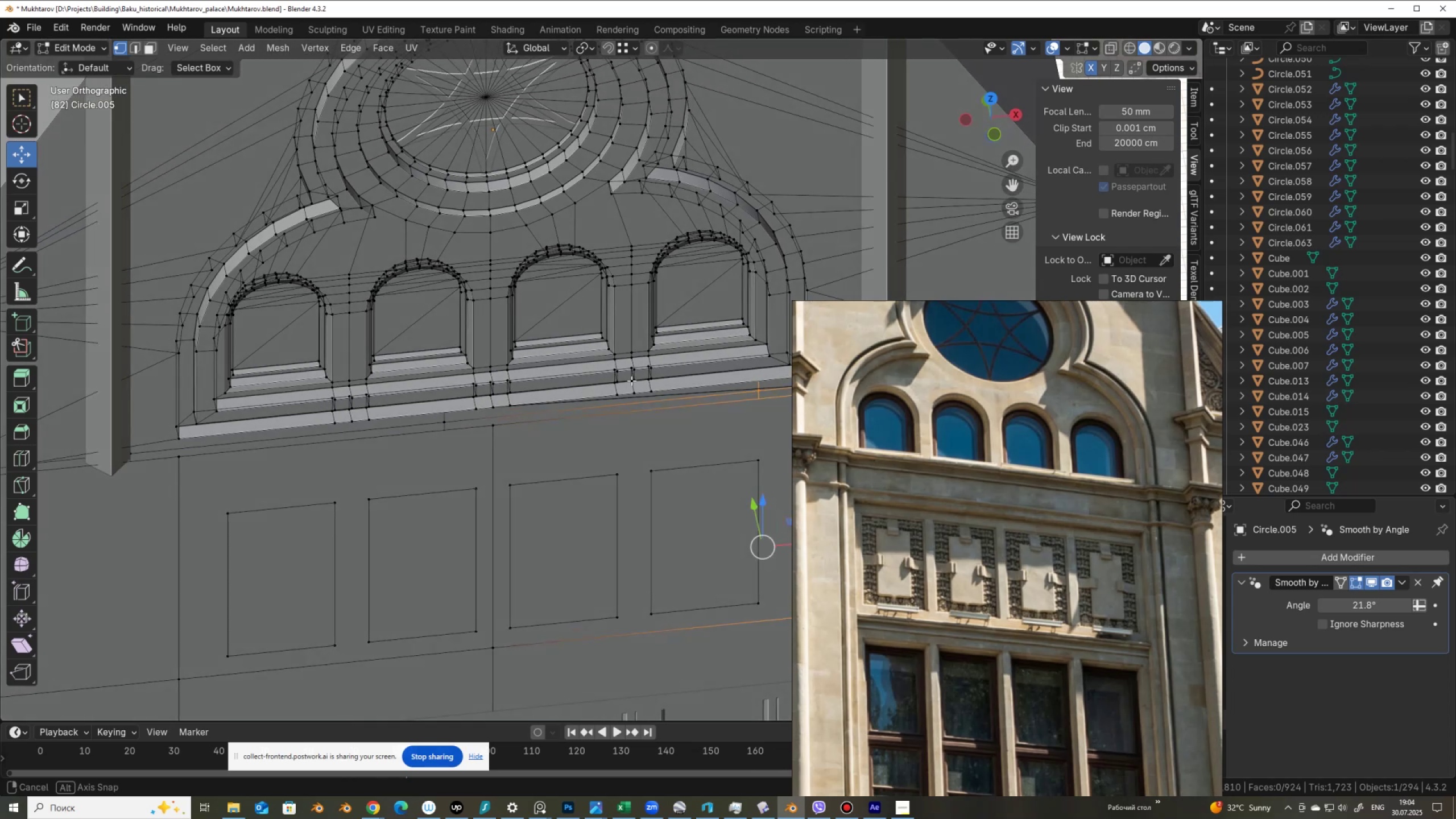 
hold_key(key=ControlLeft, duration=0.66)
left_click([653, 392])
 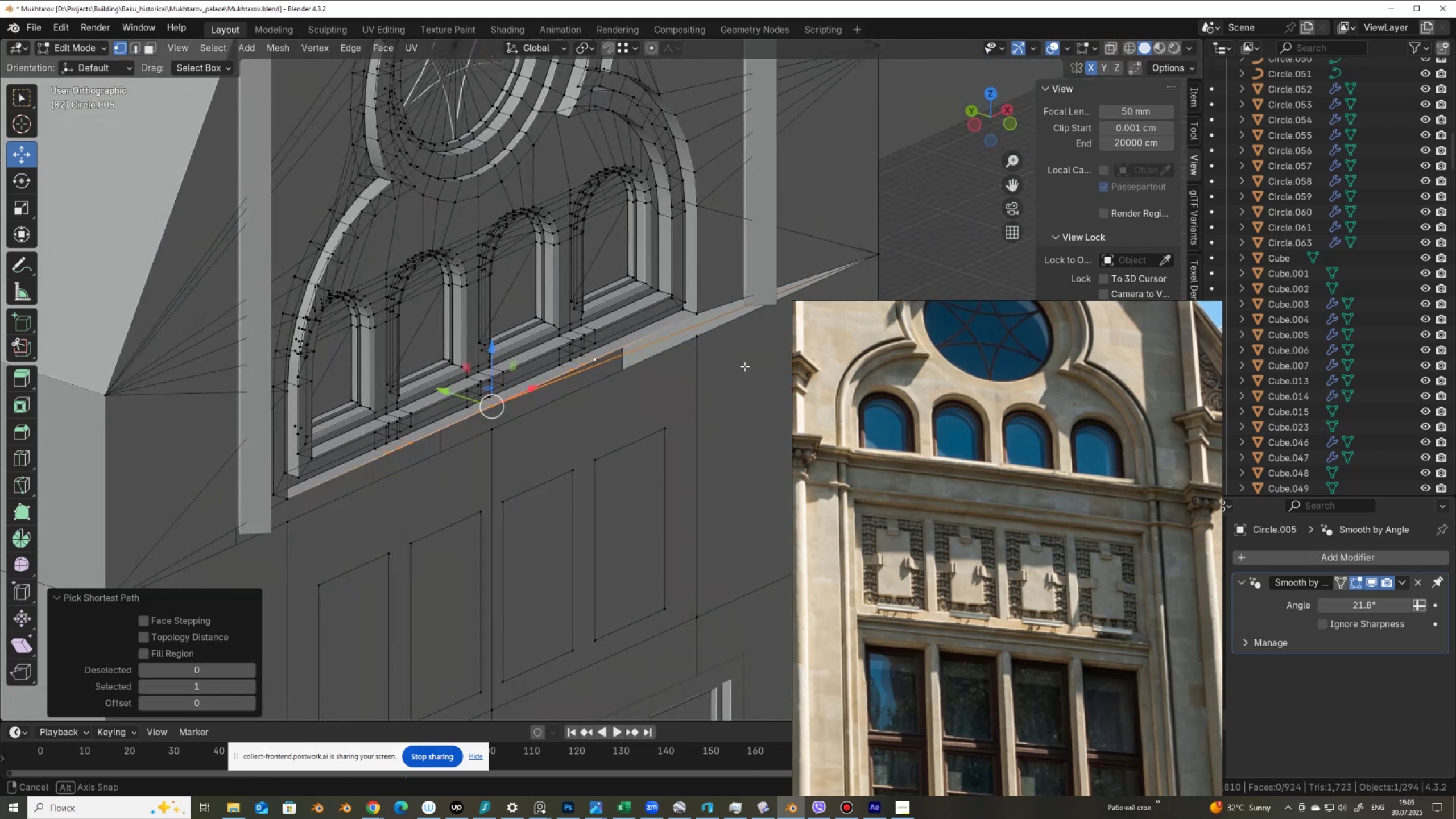 
key(X)
 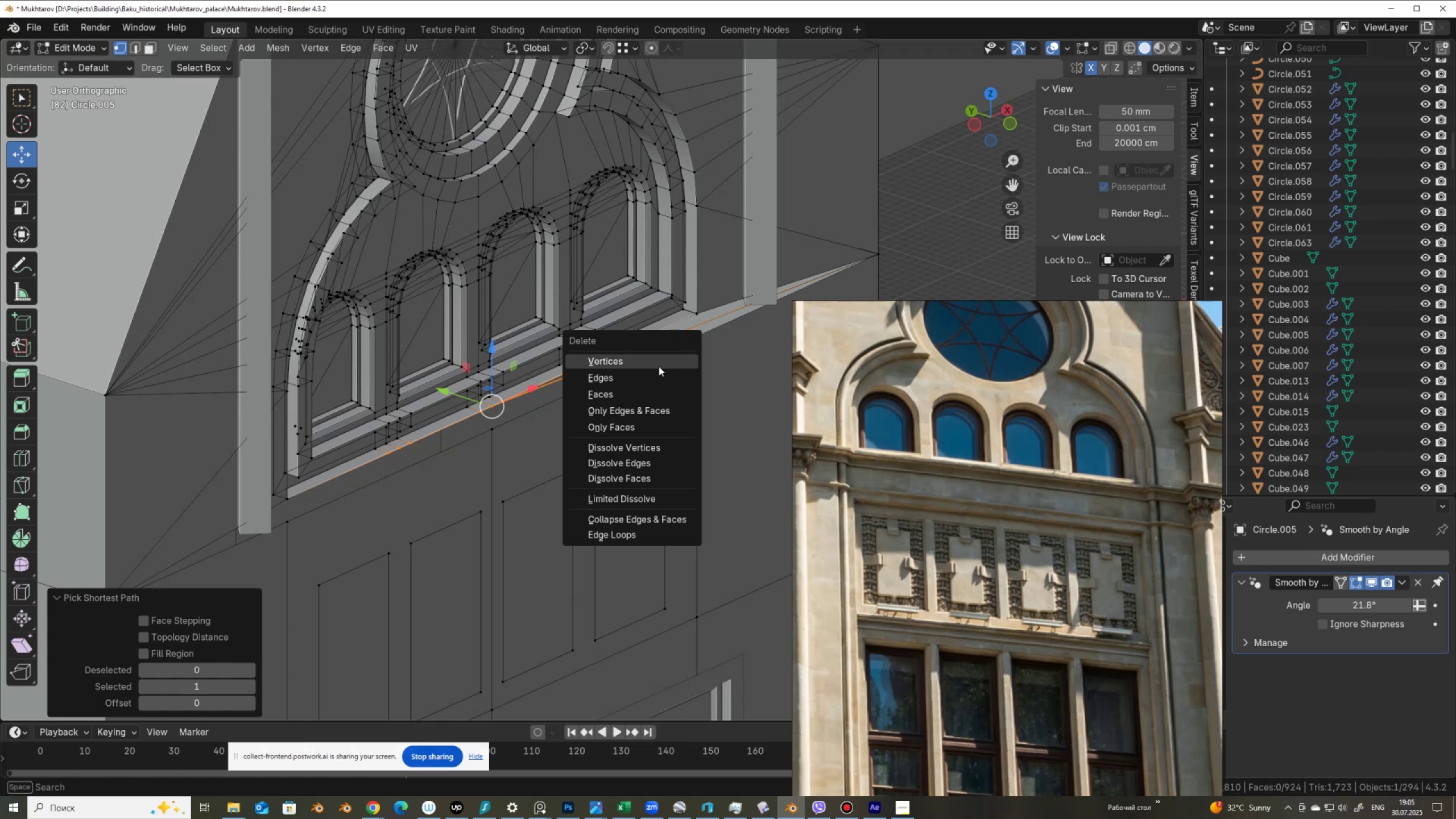 
left_click([659, 363])
 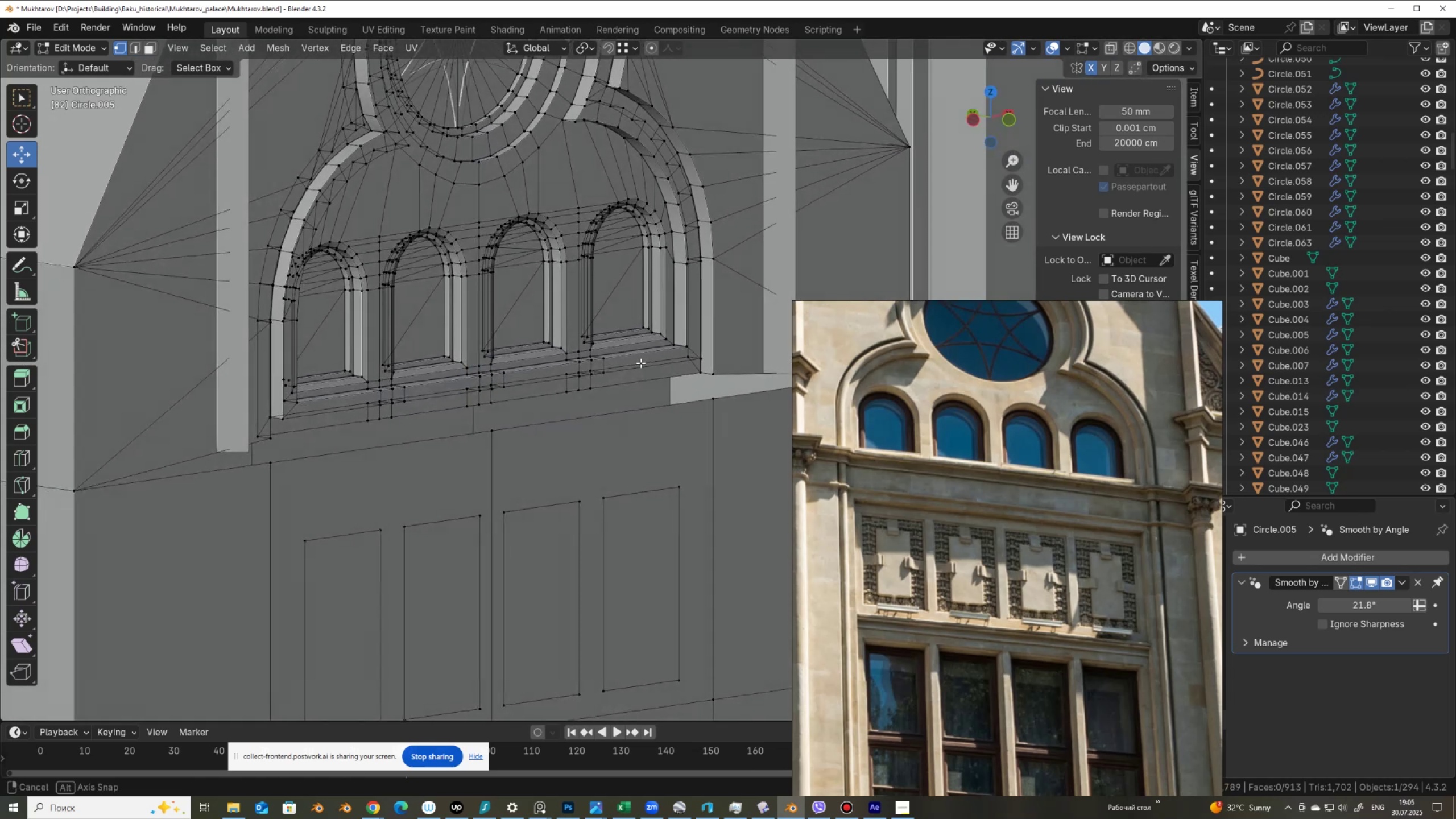 
wait(6.88)
 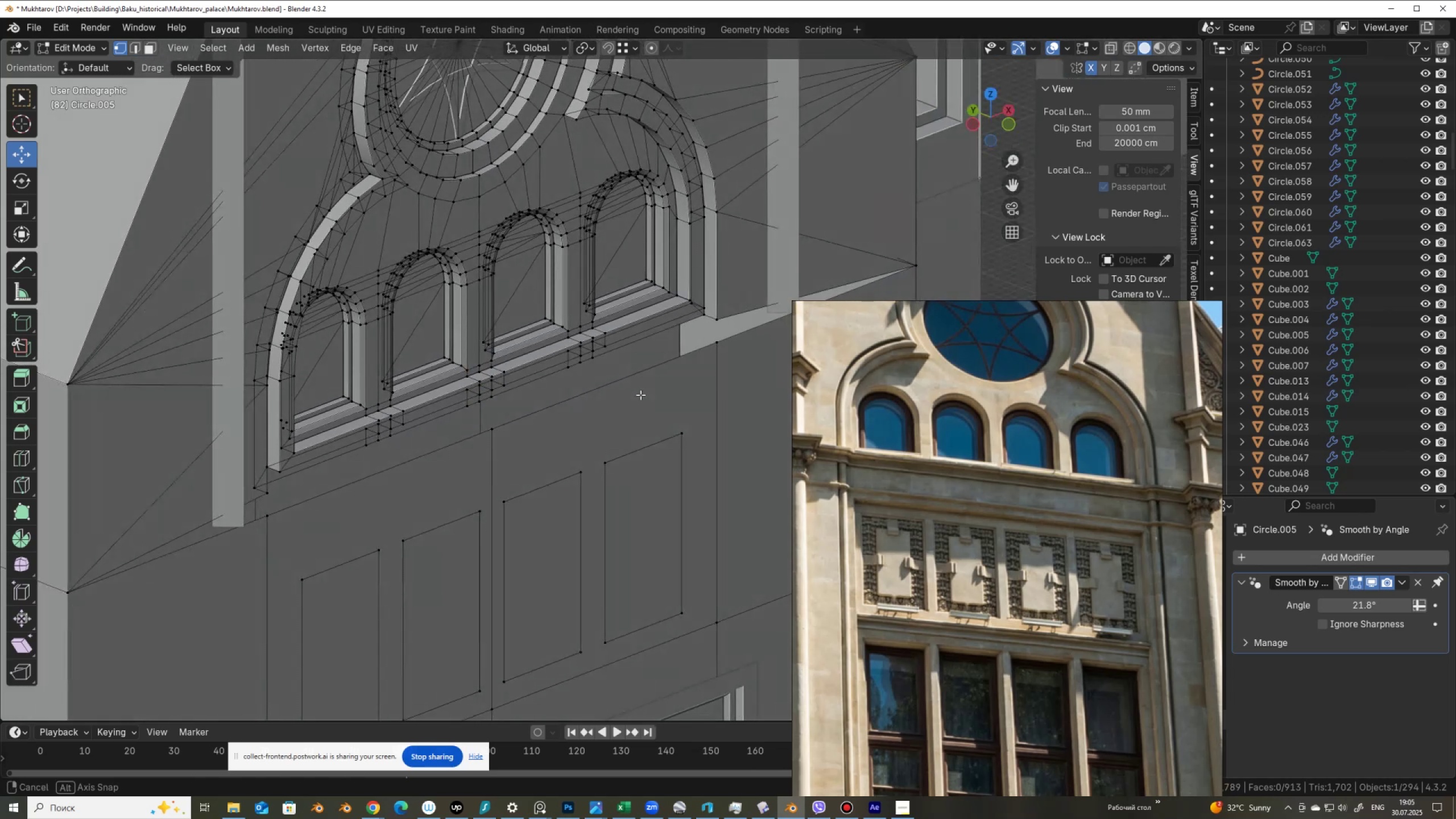 
scroll: coordinate [510, 467], scroll_direction: down, amount: 5.0
 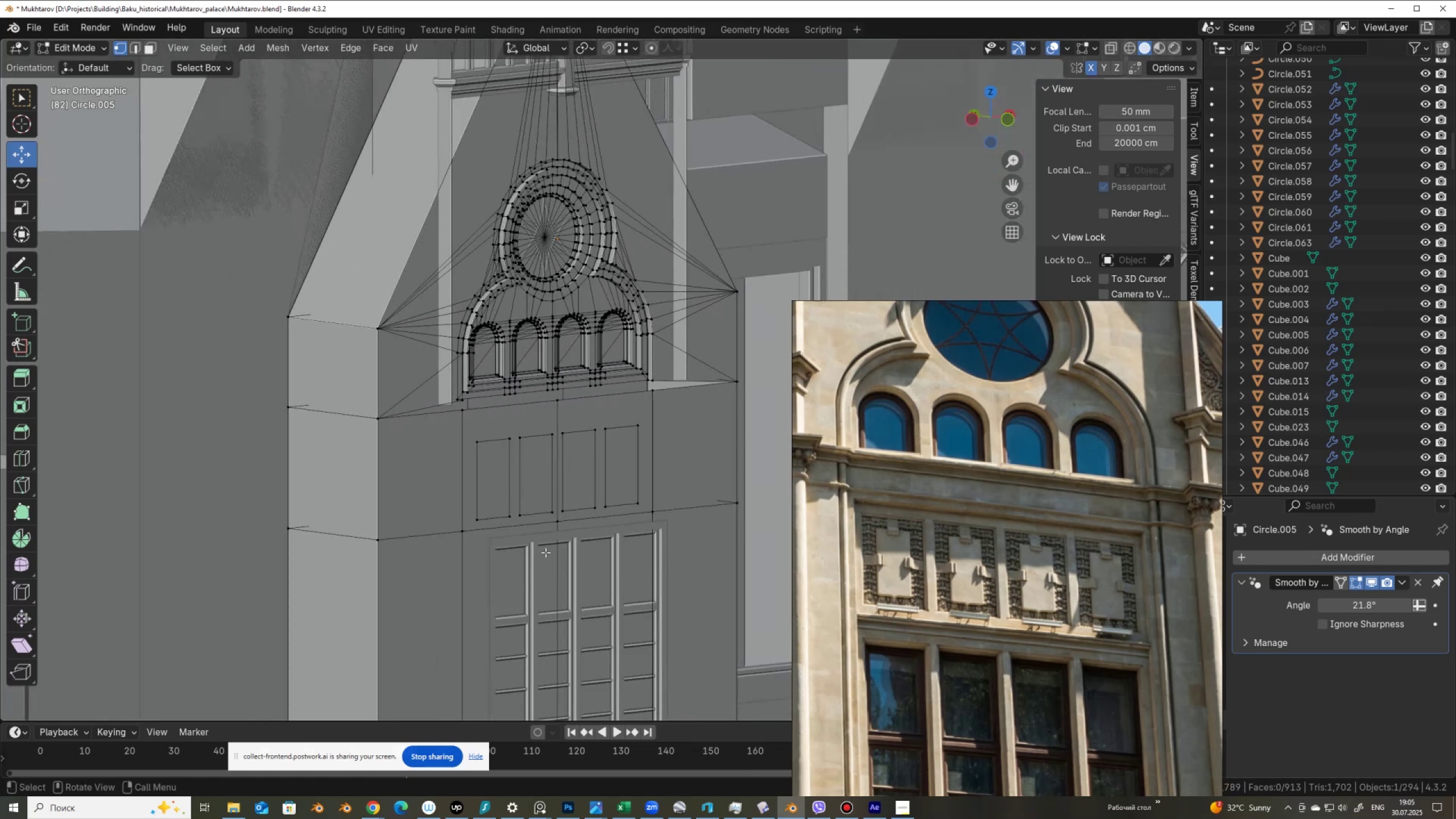 
hold_key(key=ShiftLeft, duration=0.65)
 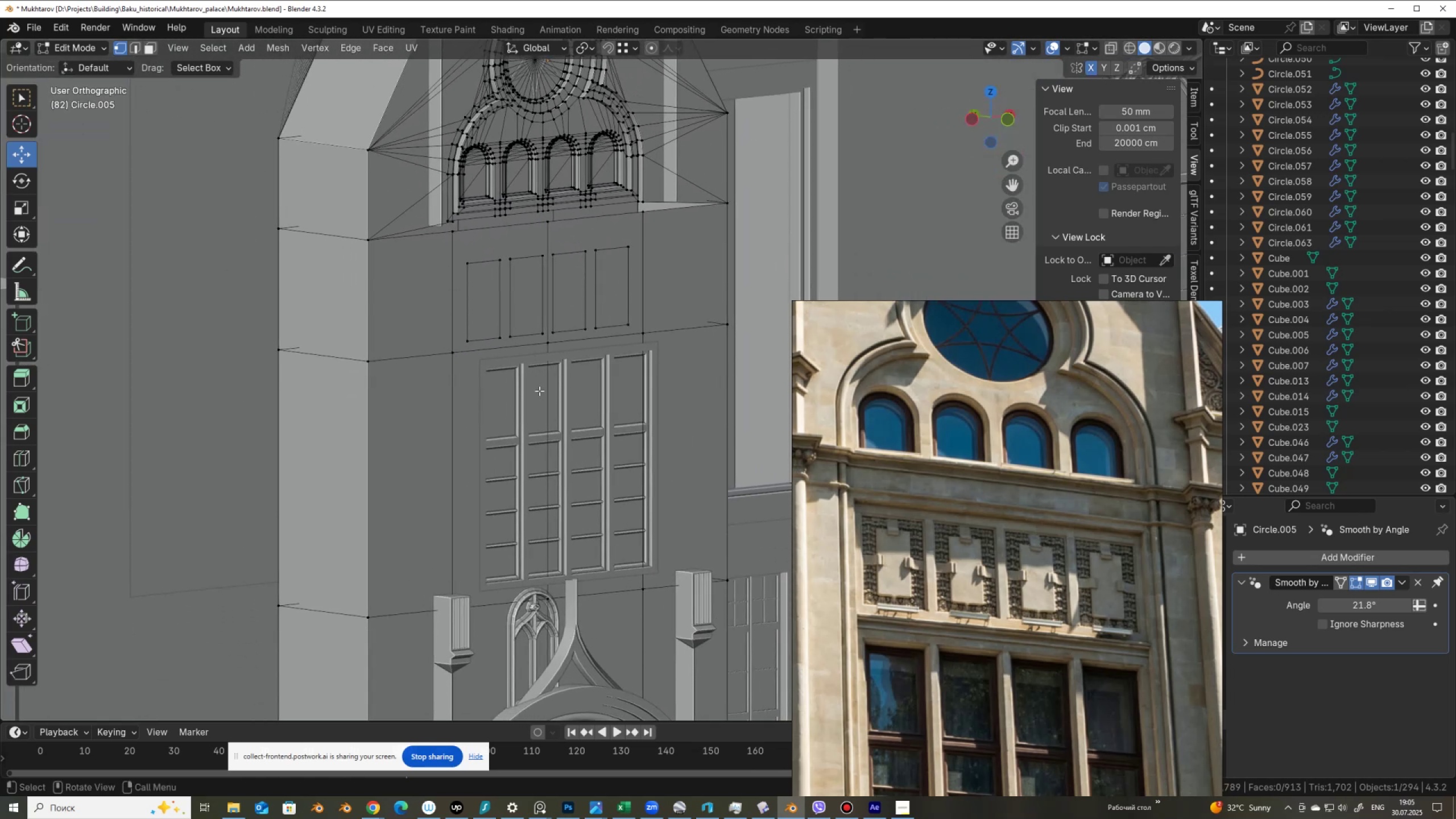 
scroll: coordinate [965, 462], scroll_direction: down, amount: 8.0
 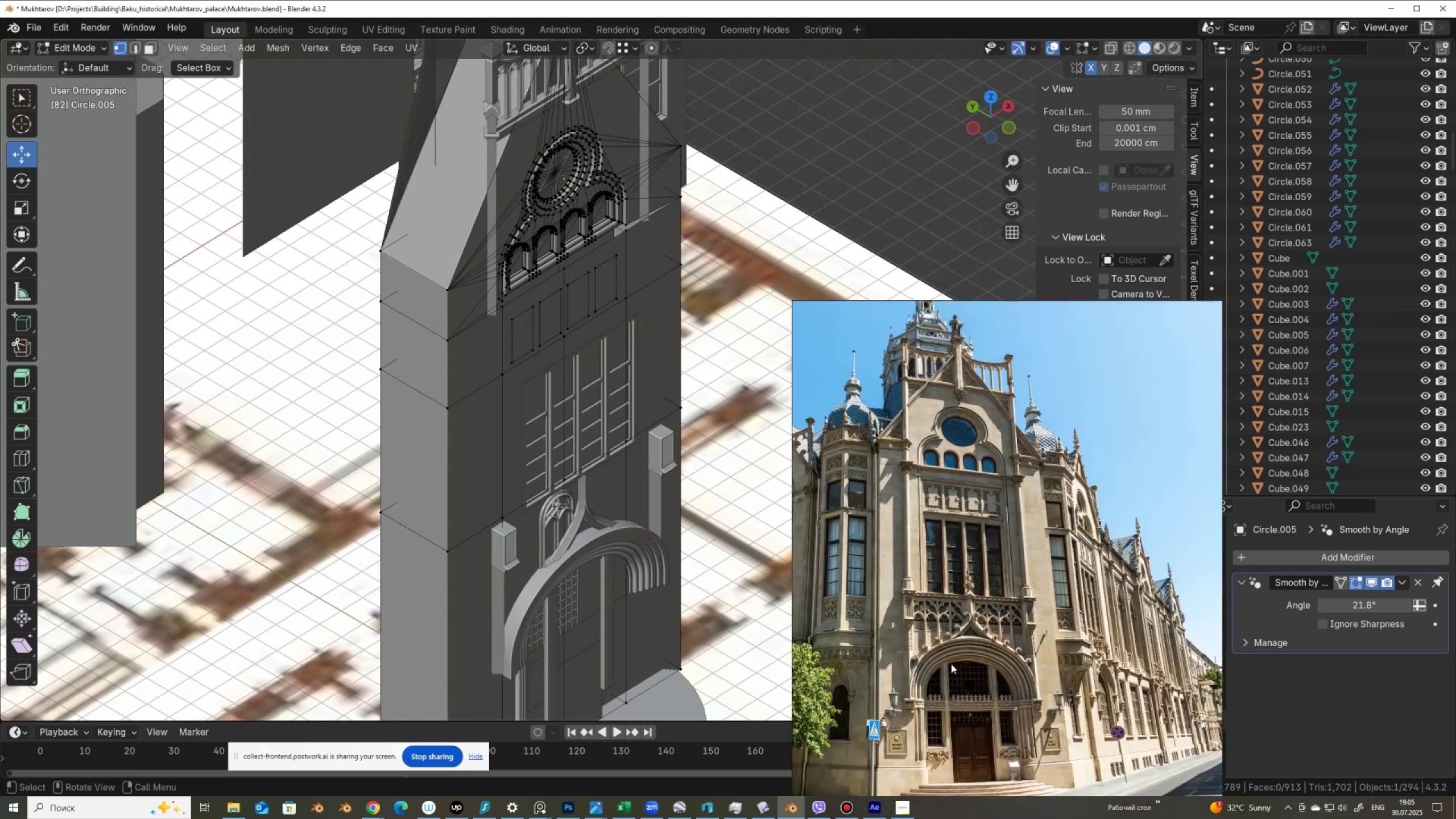 
scroll: coordinate [950, 709], scroll_direction: up, amount: 3.0
 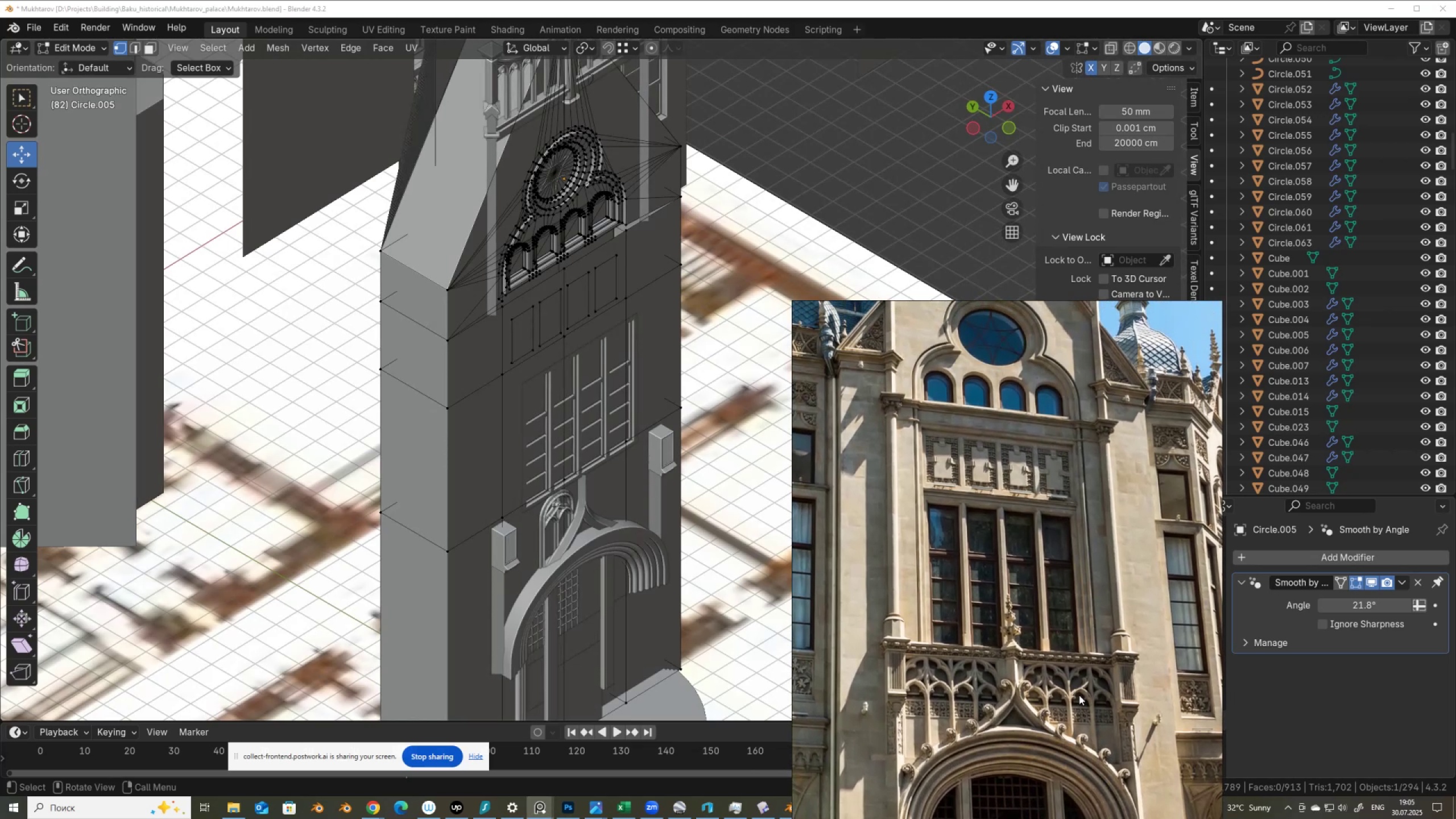 
wait(5.71)
 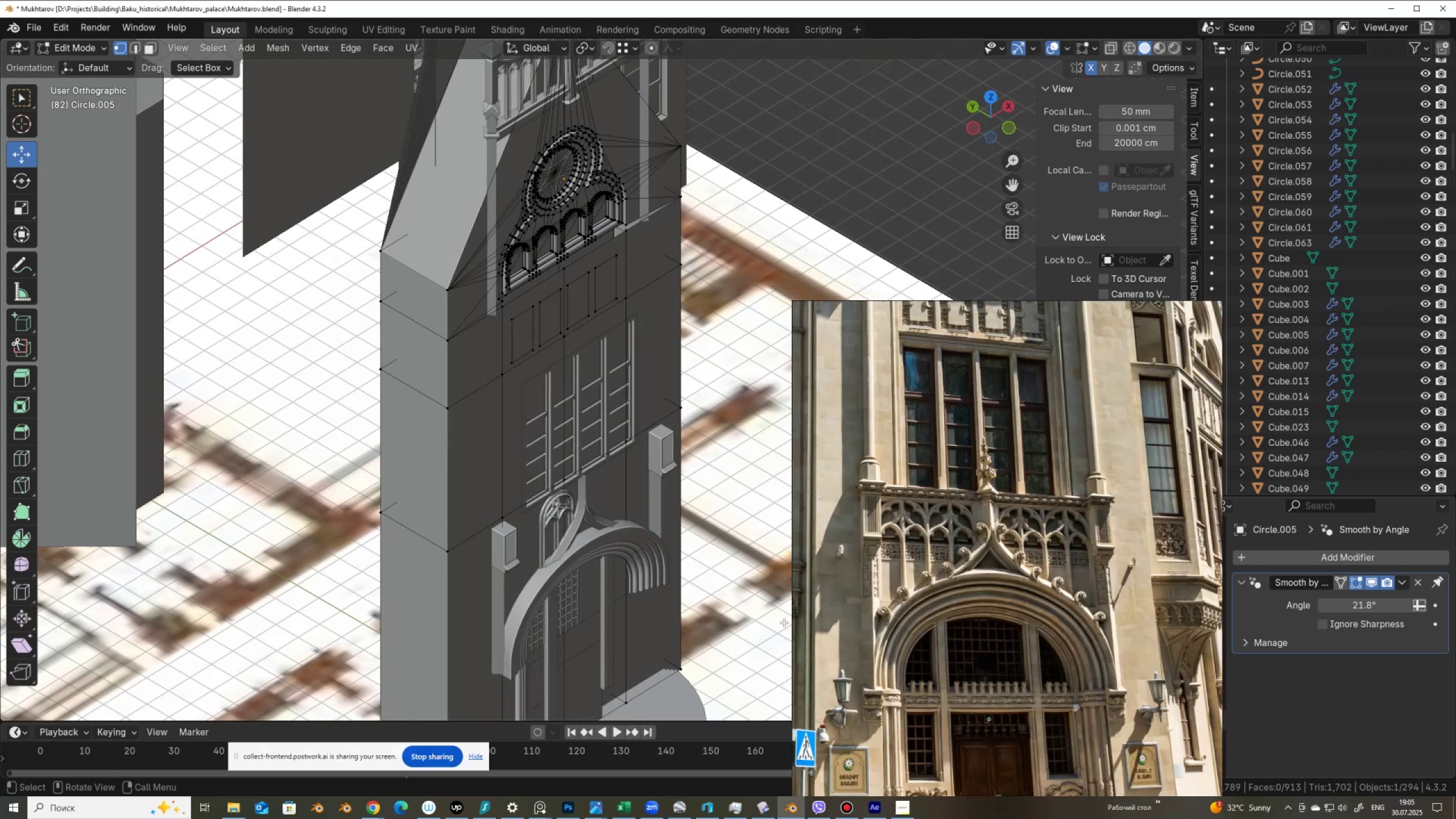 
scroll: coordinate [897, 527], scroll_direction: up, amount: 2.0
 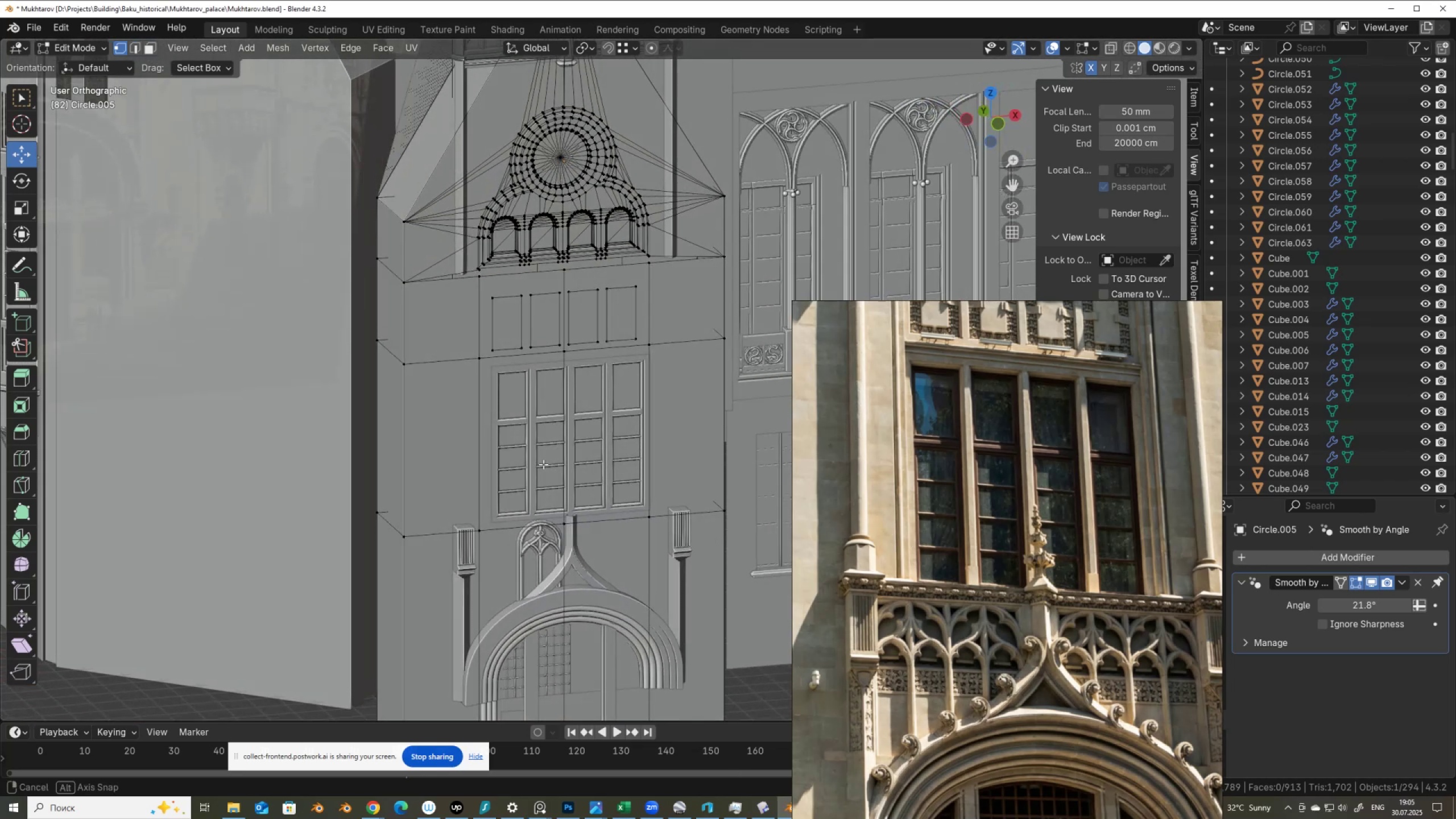 
wait(6.92)
 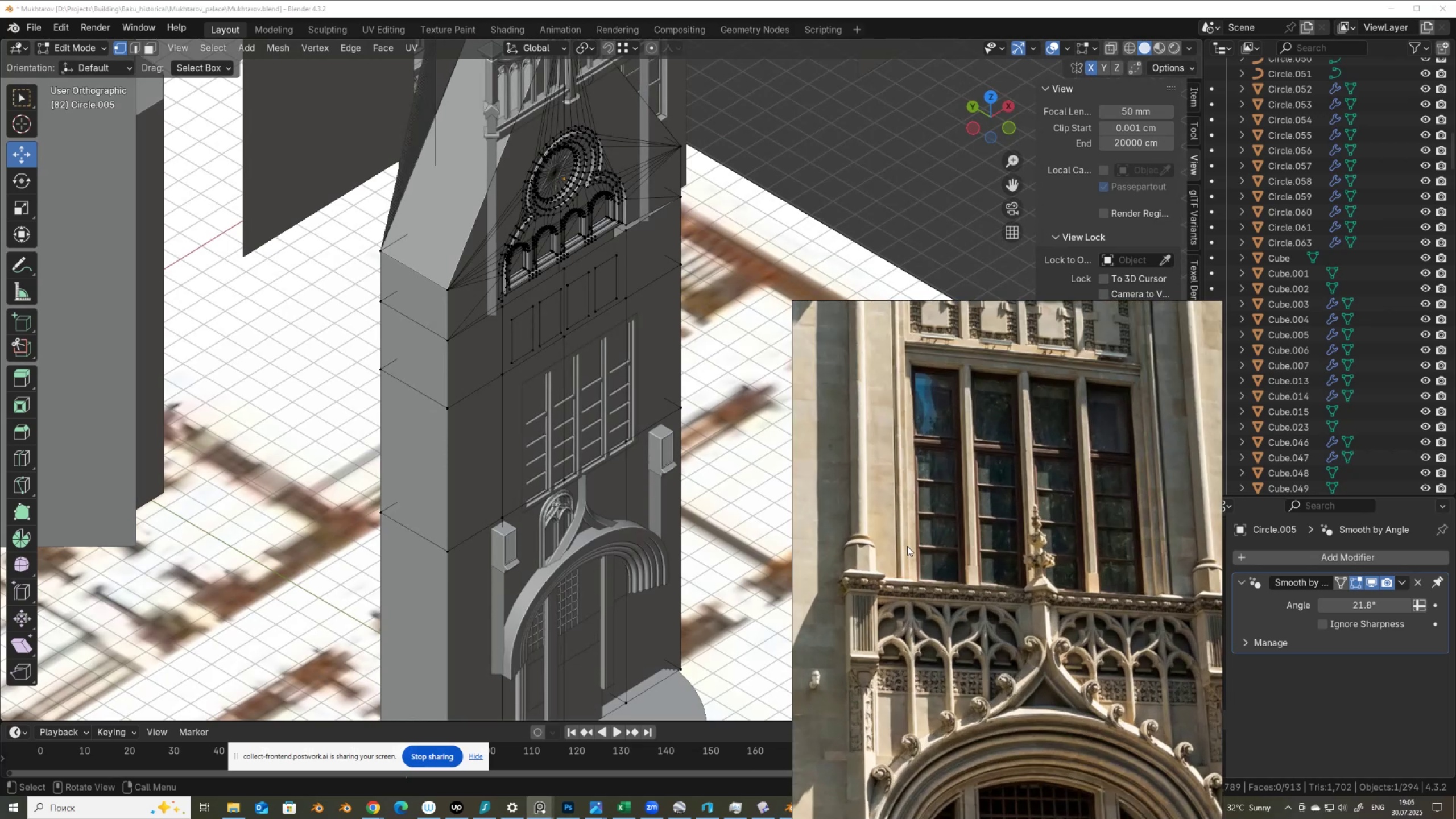 
key(3)
 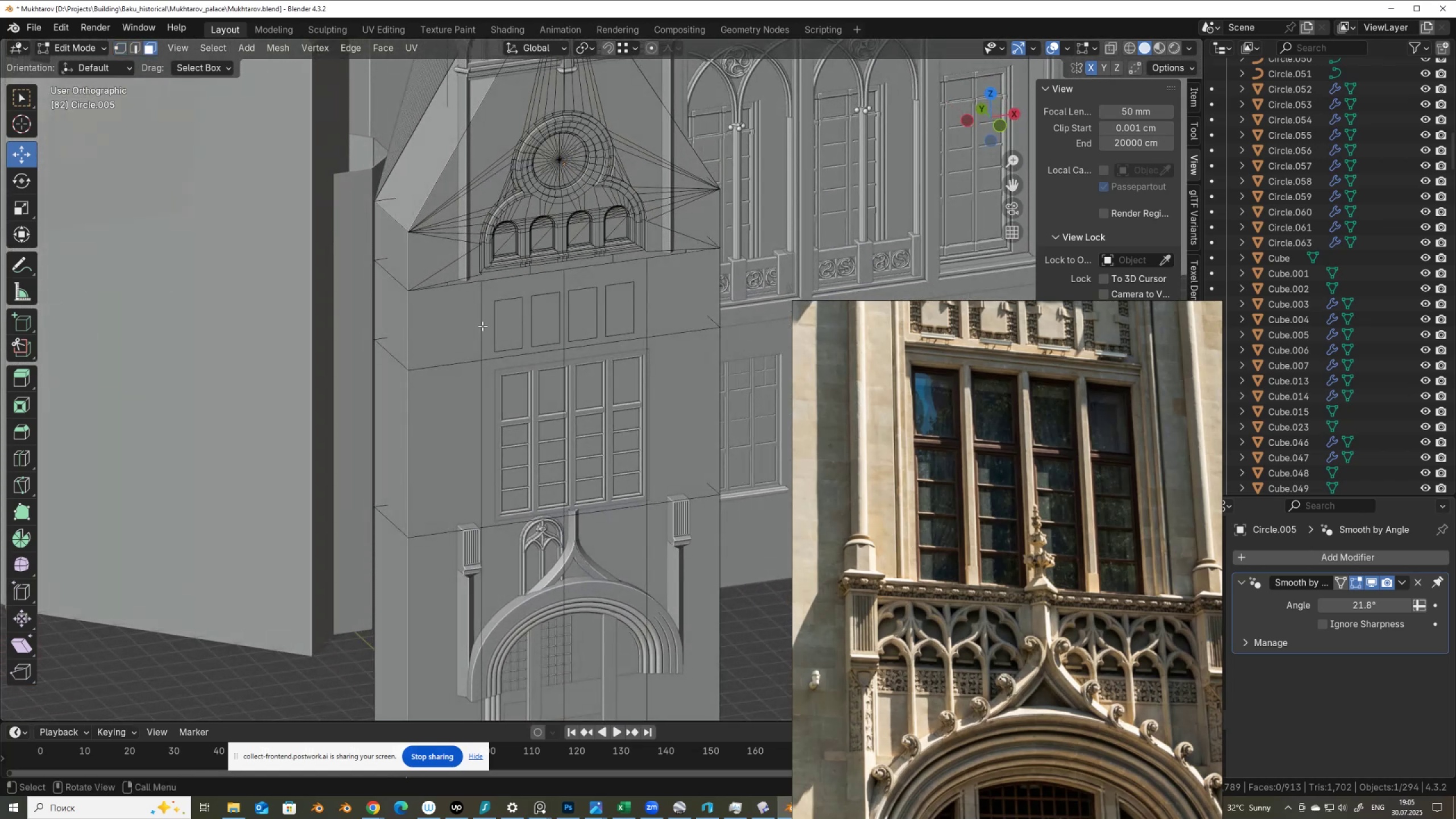 
left_click([482, 326])
 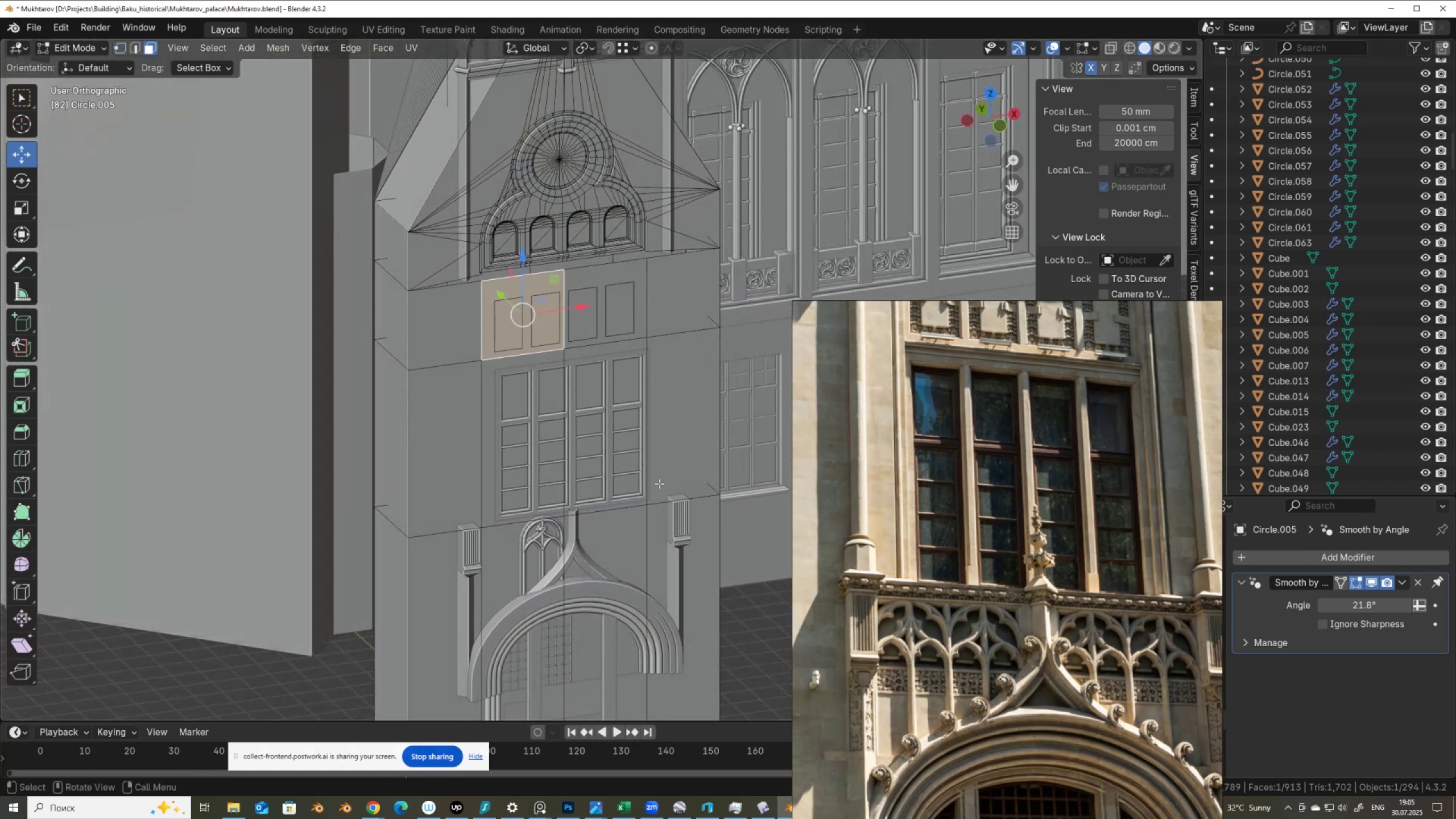 
hold_key(key=ControlLeft, duration=0.4)
hold_key(key=ShiftLeft, duration=0.38)
left_click([605, 445])
 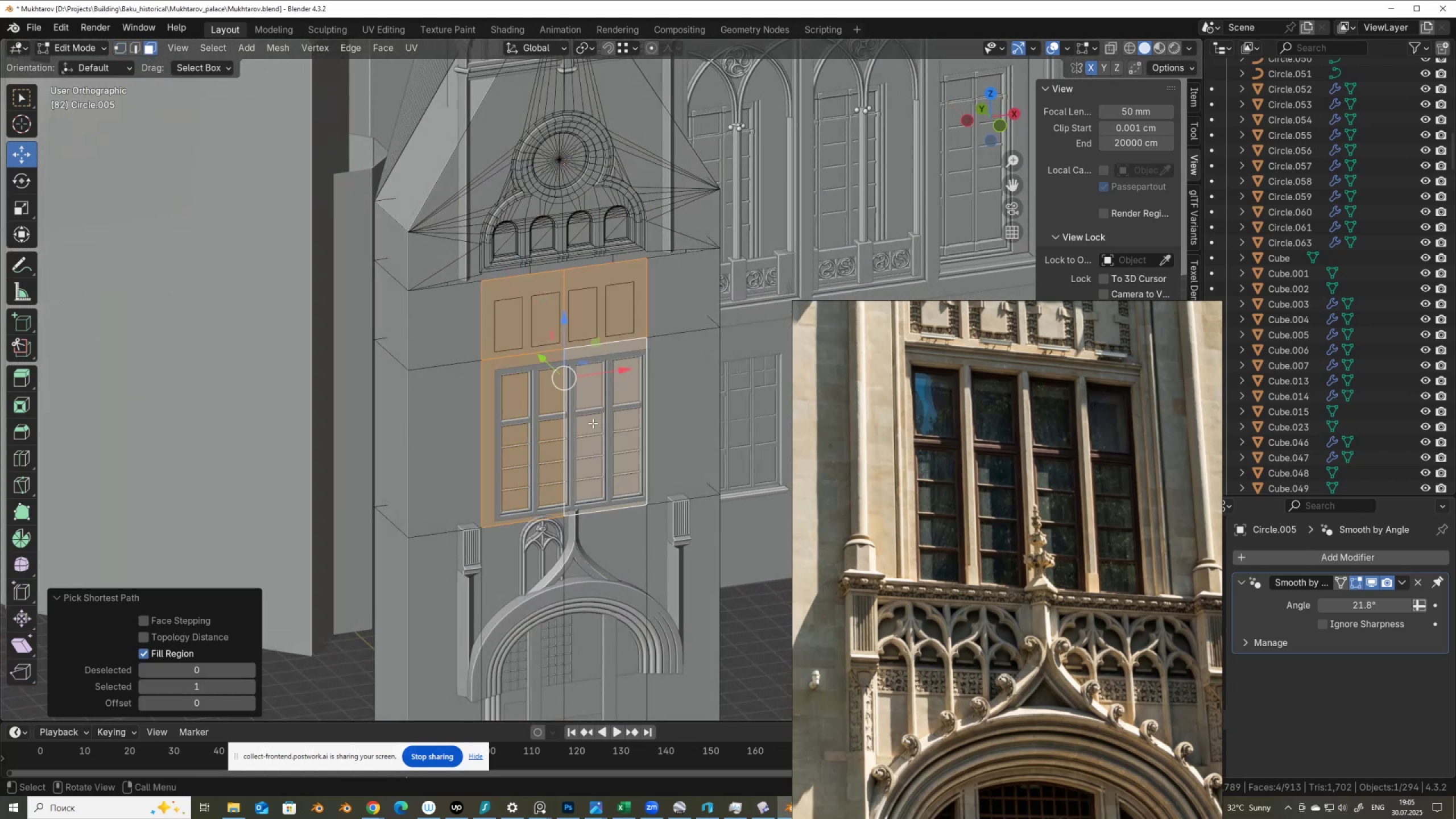 
scroll: coordinate [578, 349], scroll_direction: up, amount: 3.0
 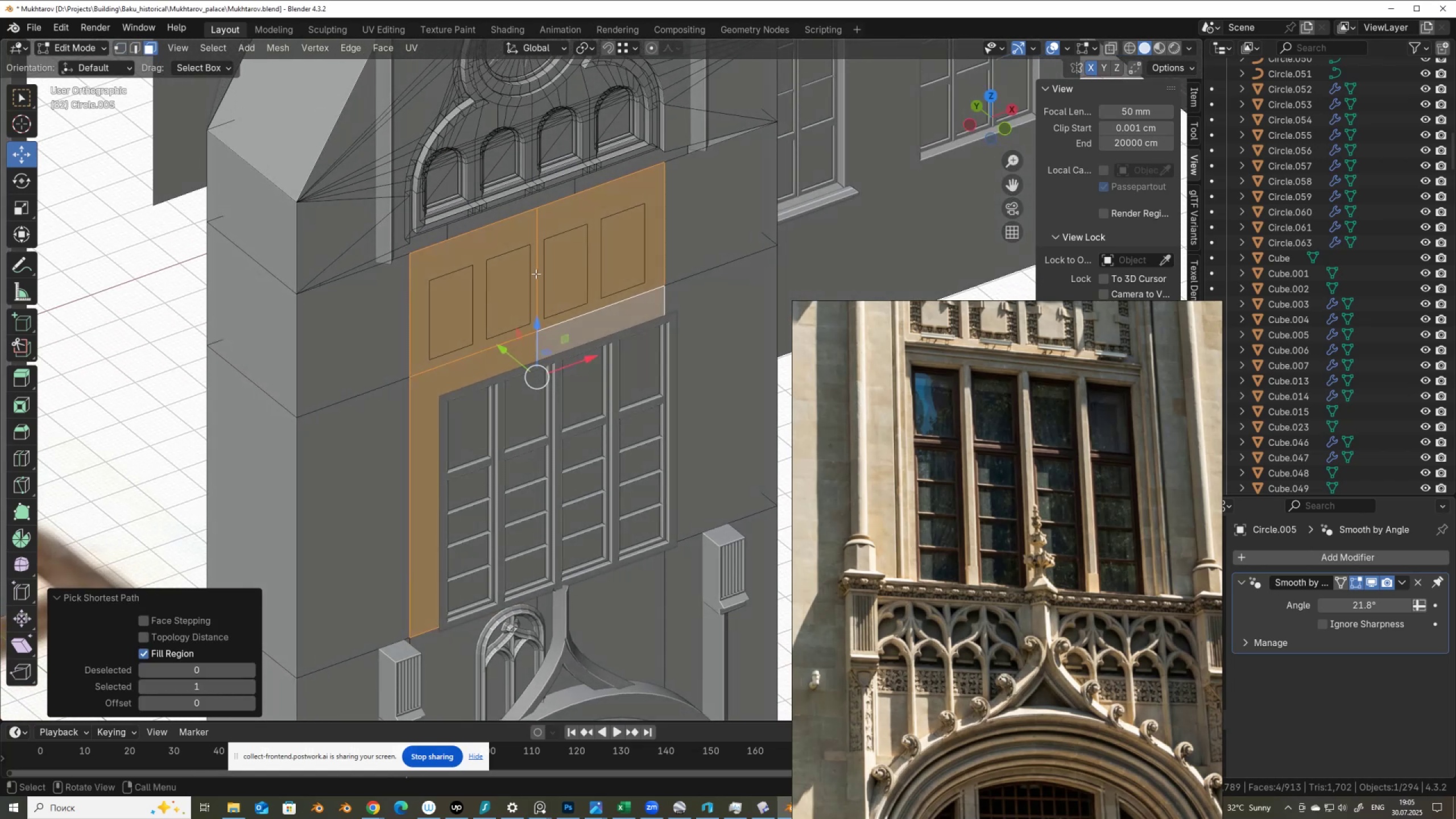 
key(E)
 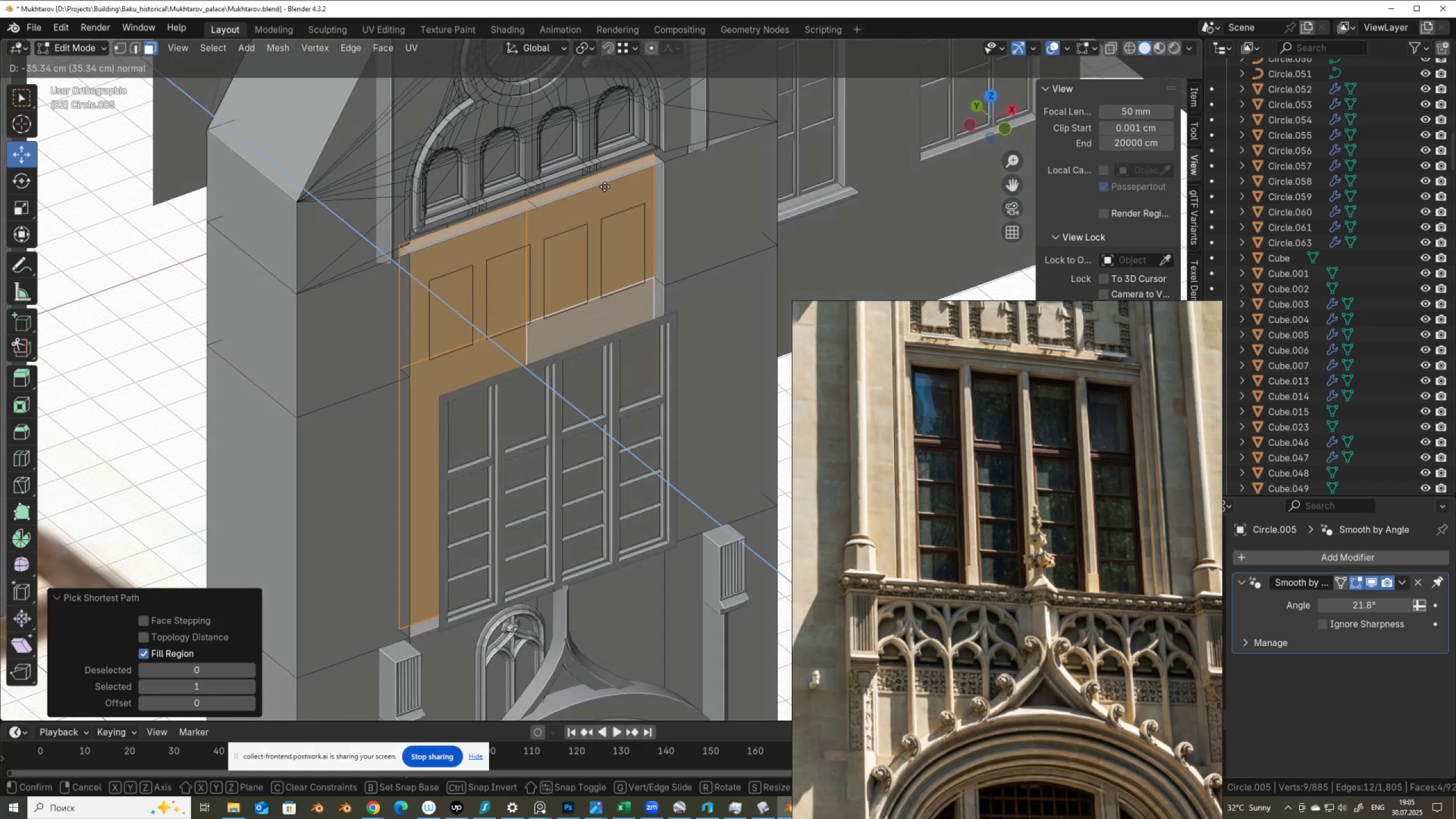 
hold_key(key=ControlLeft, duration=1.52)
 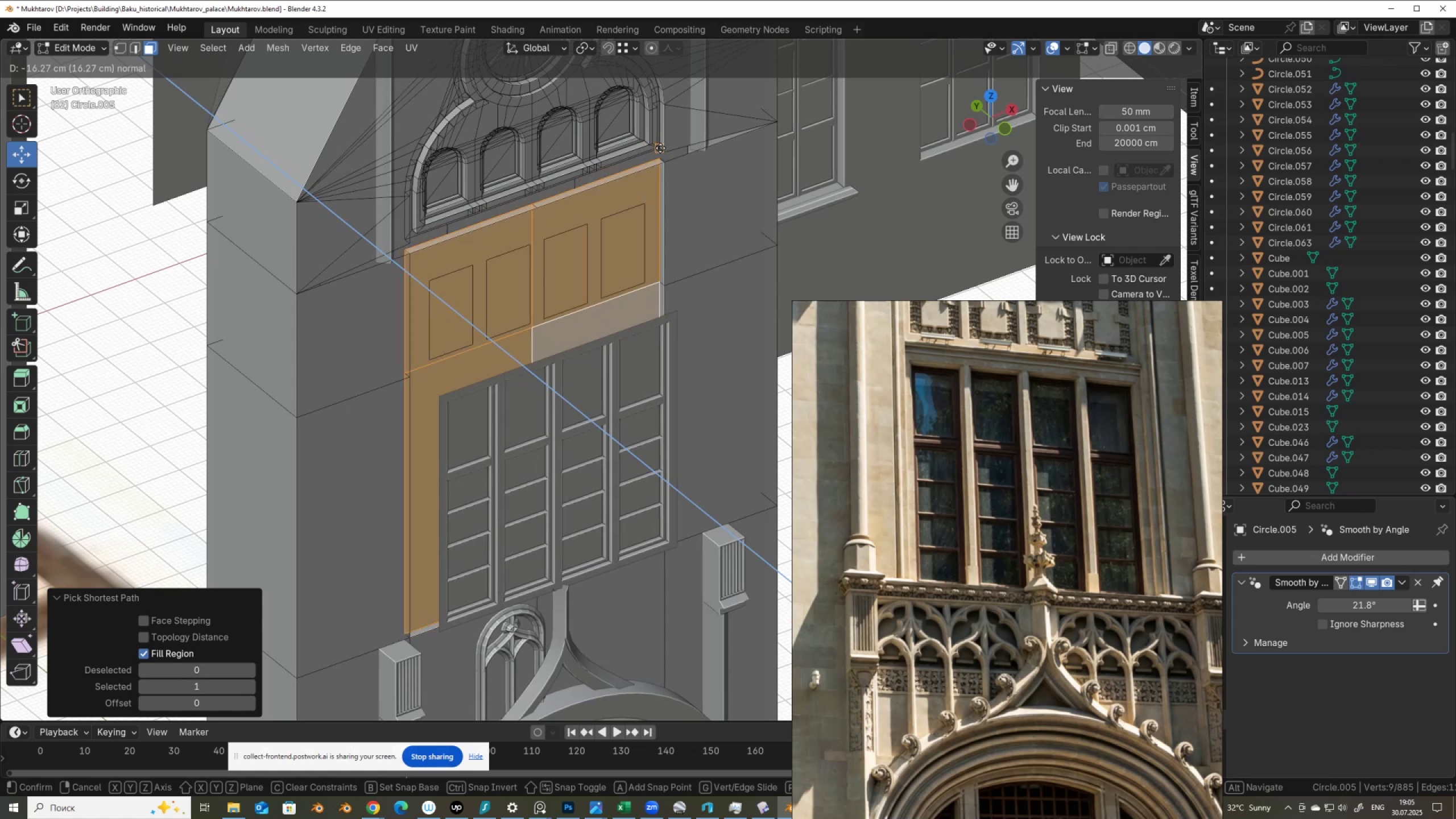 
hold_key(key=ControlLeft, duration=0.96)
left_click([660, 148])
 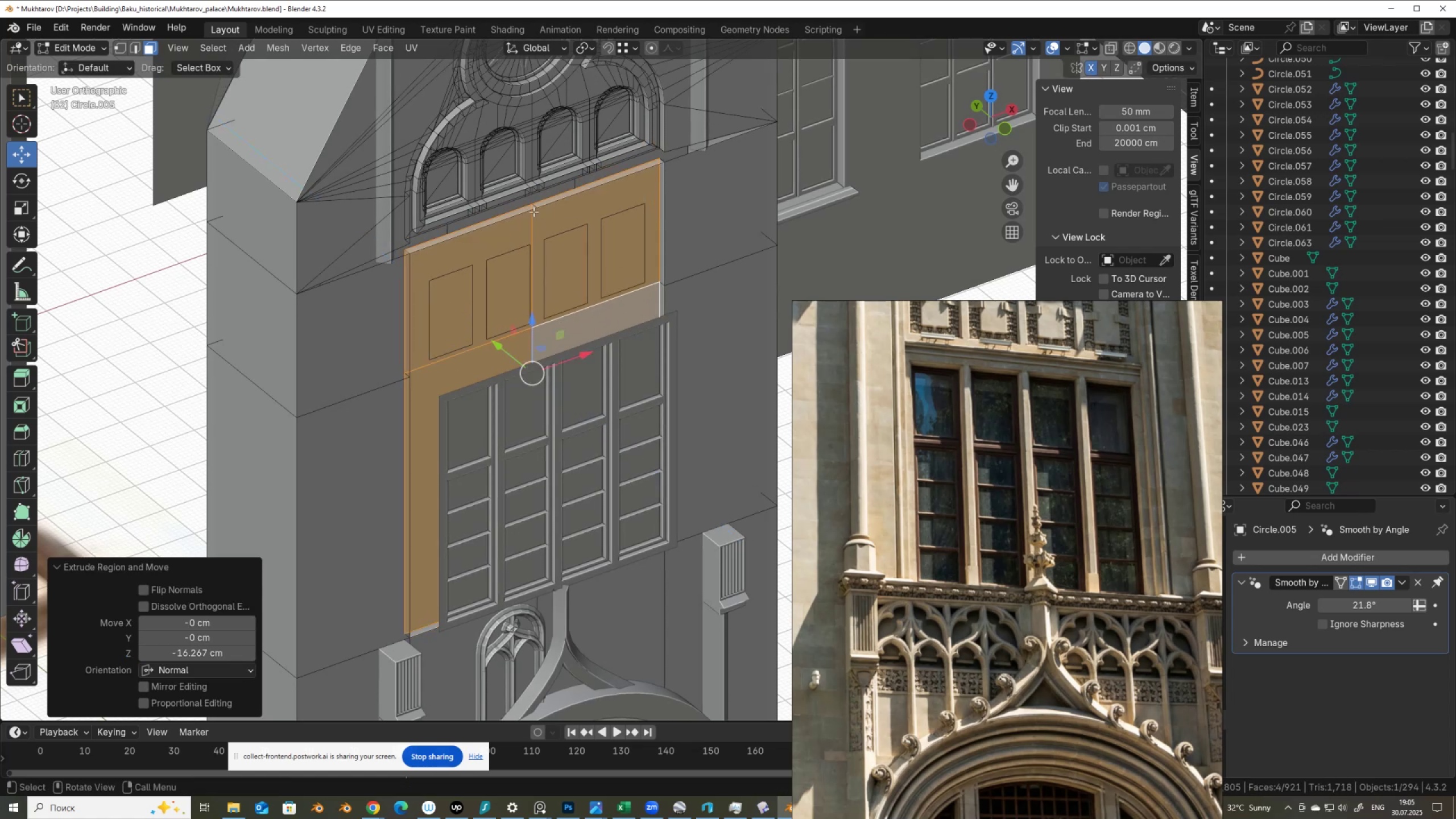 
left_click([519, 212])
 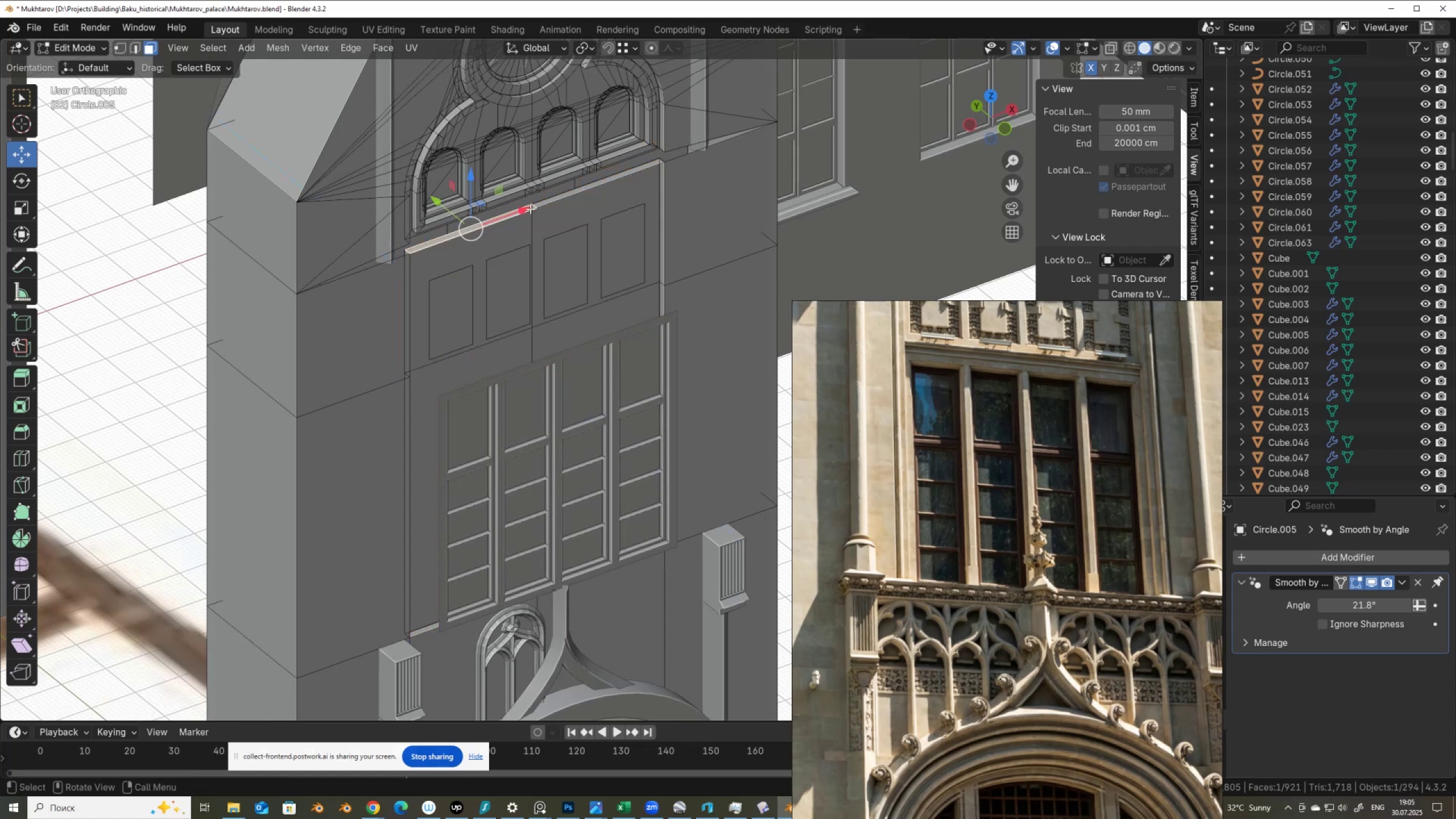 
hold_key(key=ShiftLeft, duration=0.42)
left_click([557, 198])
 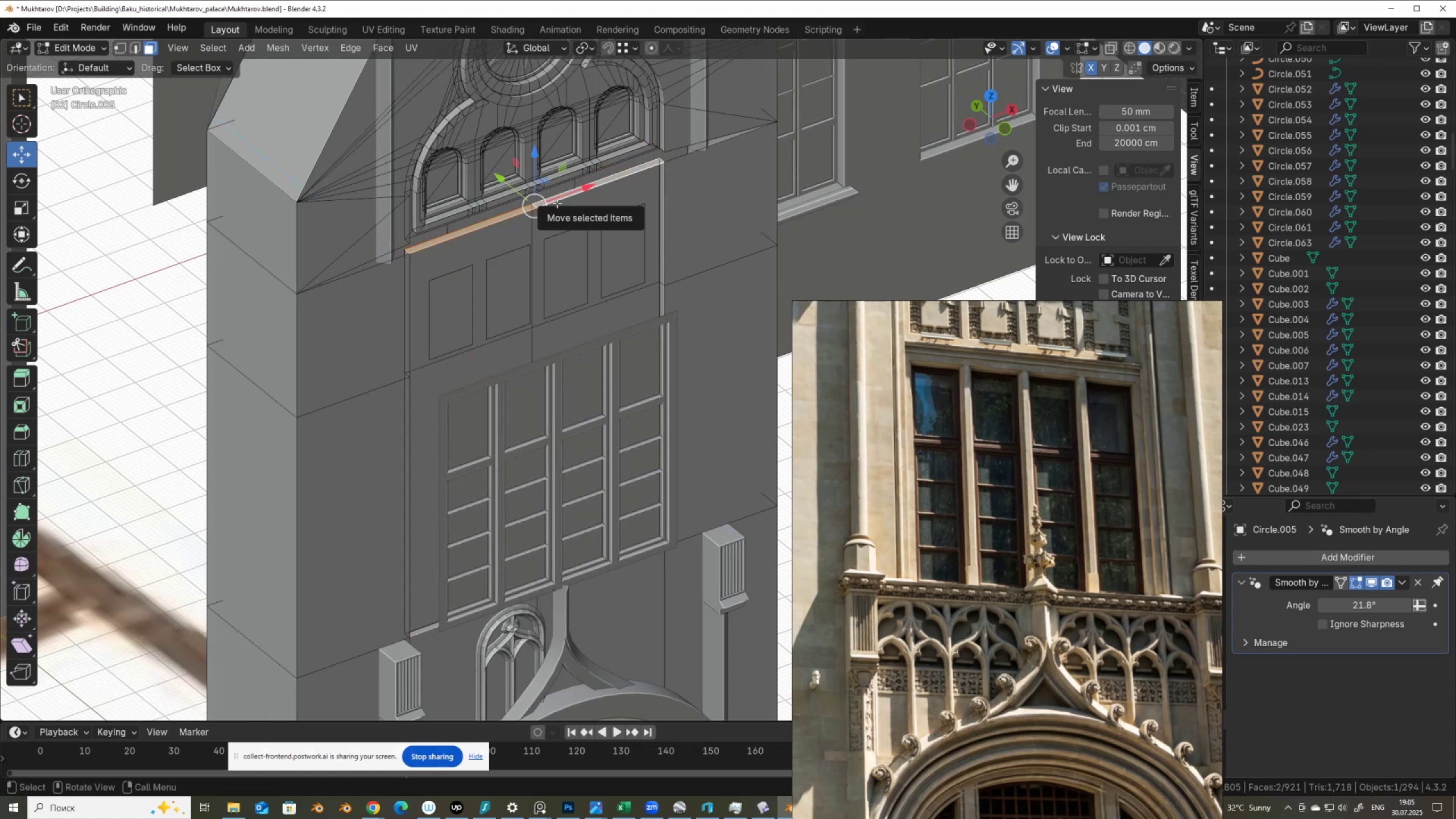 
key(X)
 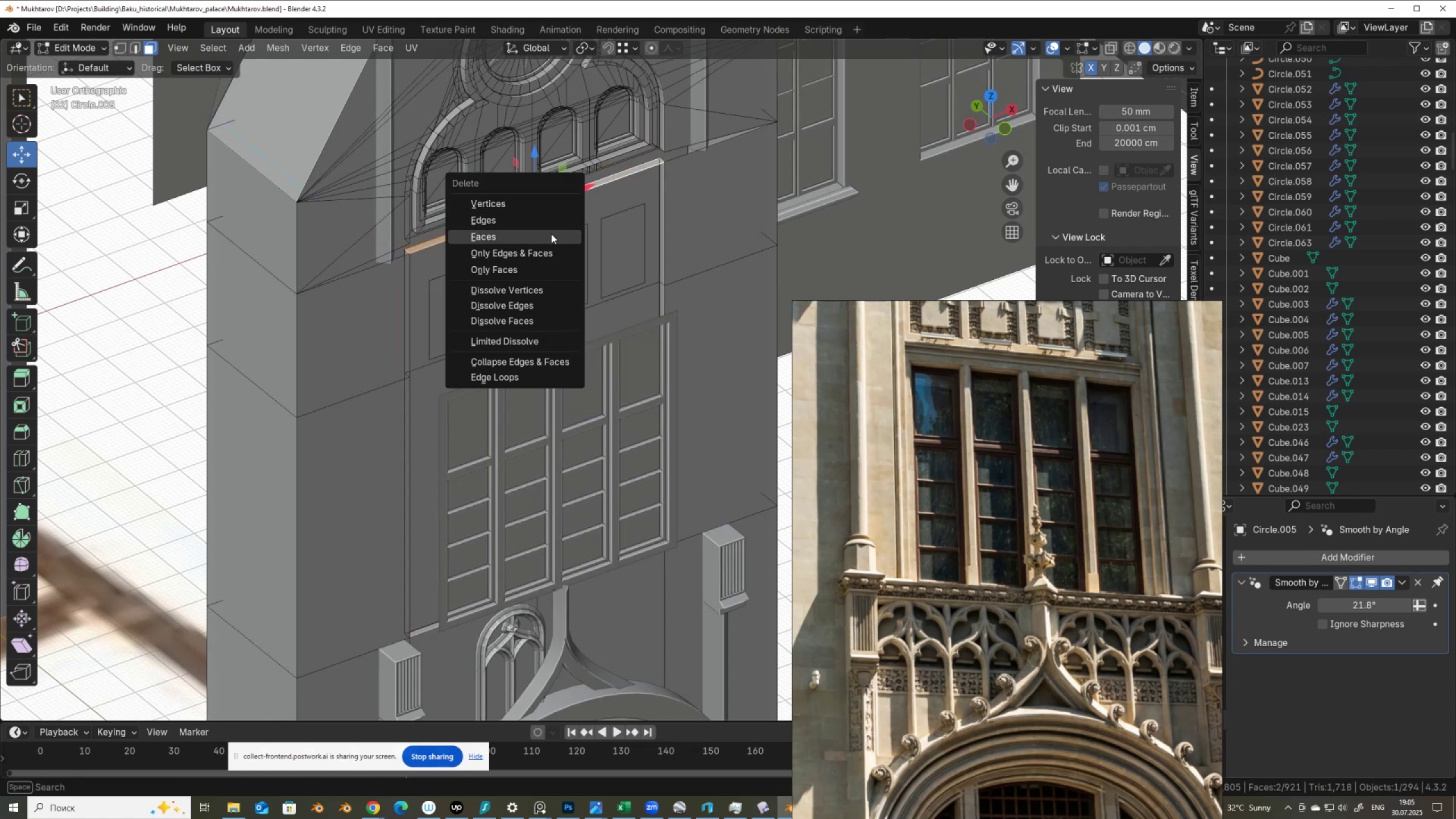 
left_click([550, 238])
 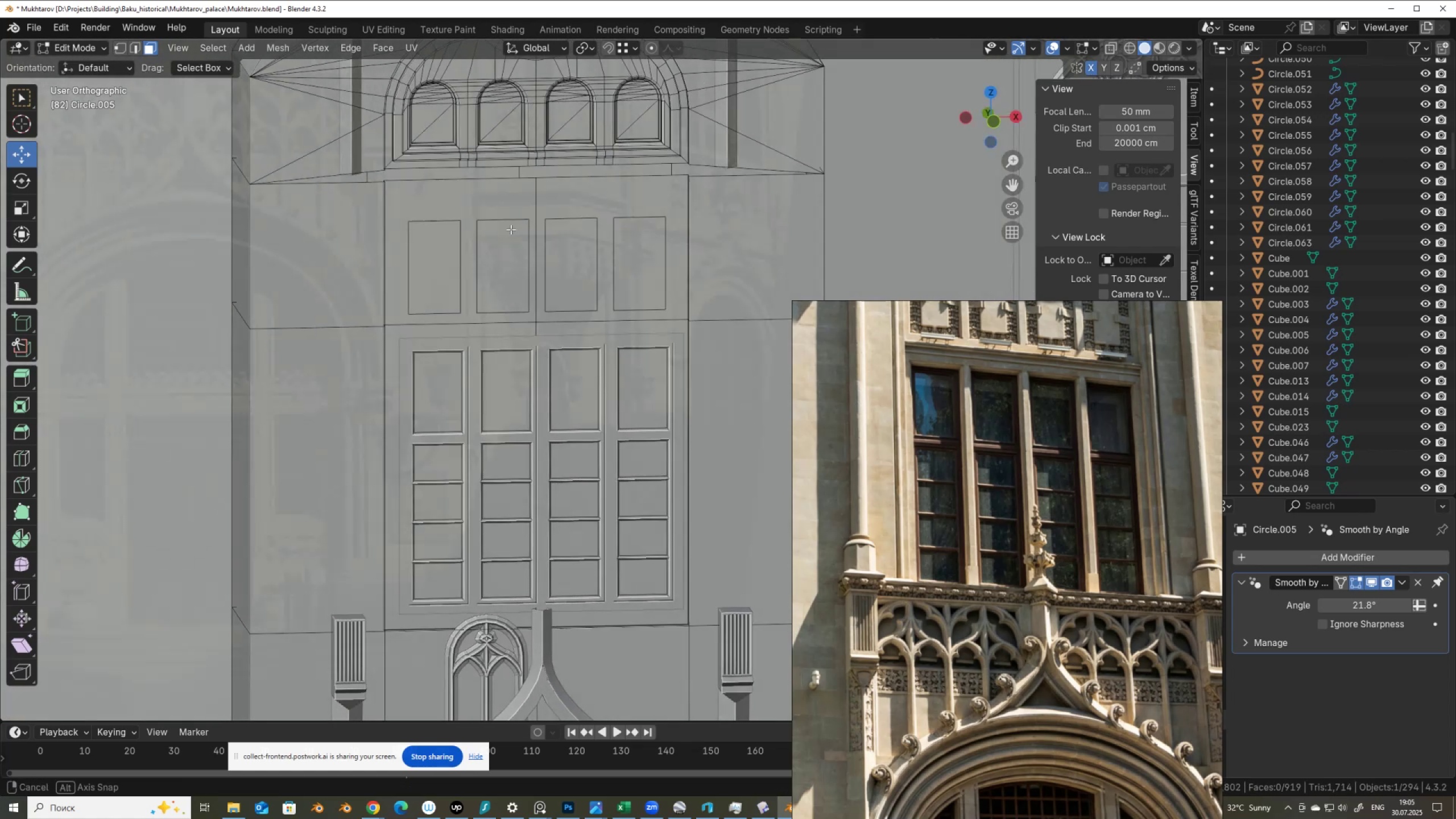 
hold_key(key=ShiftLeft, duration=0.39)
scroll: coordinate [514, 451], scroll_direction: up, amount: 4.0
 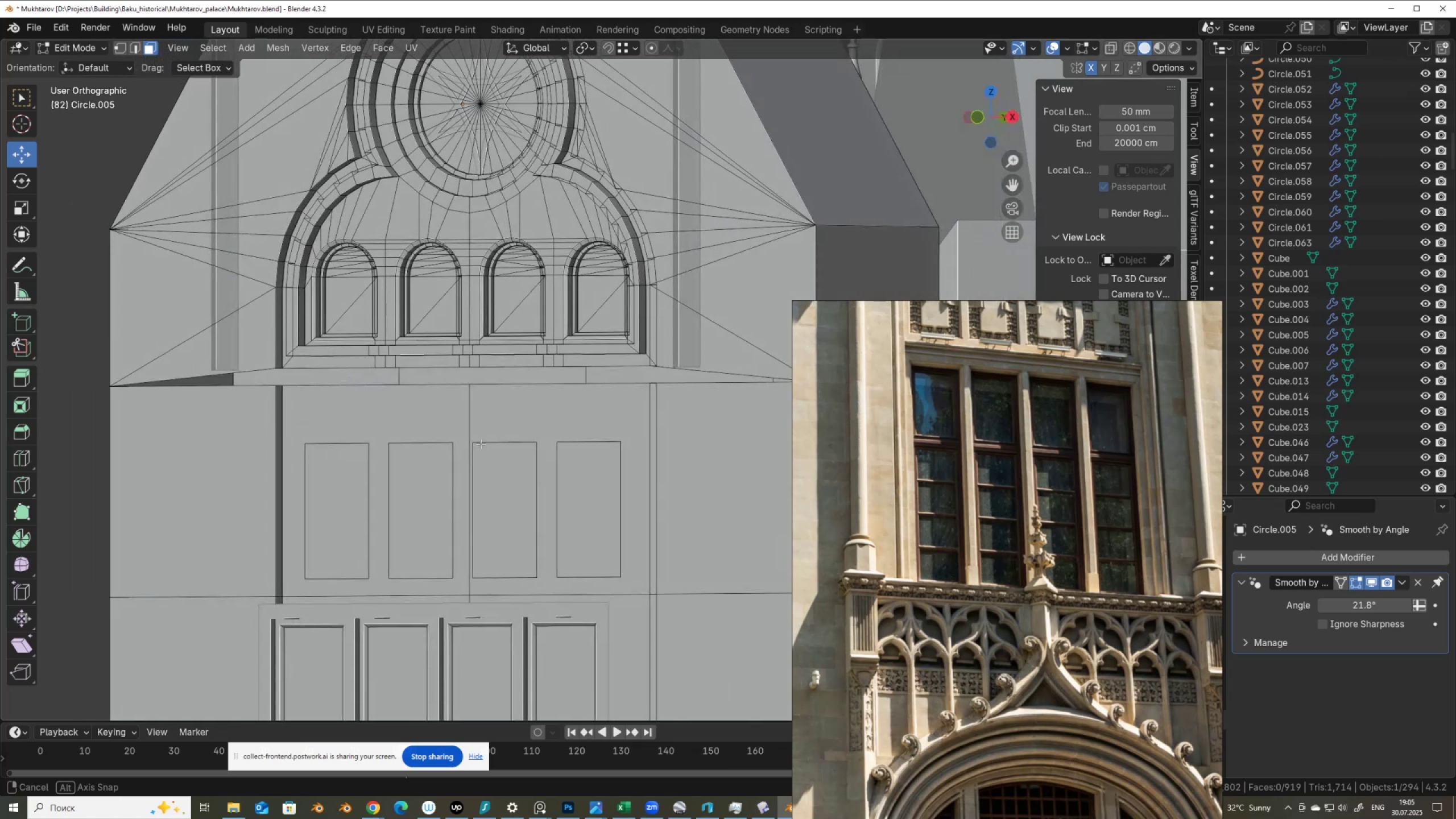 
wait(5.11)
 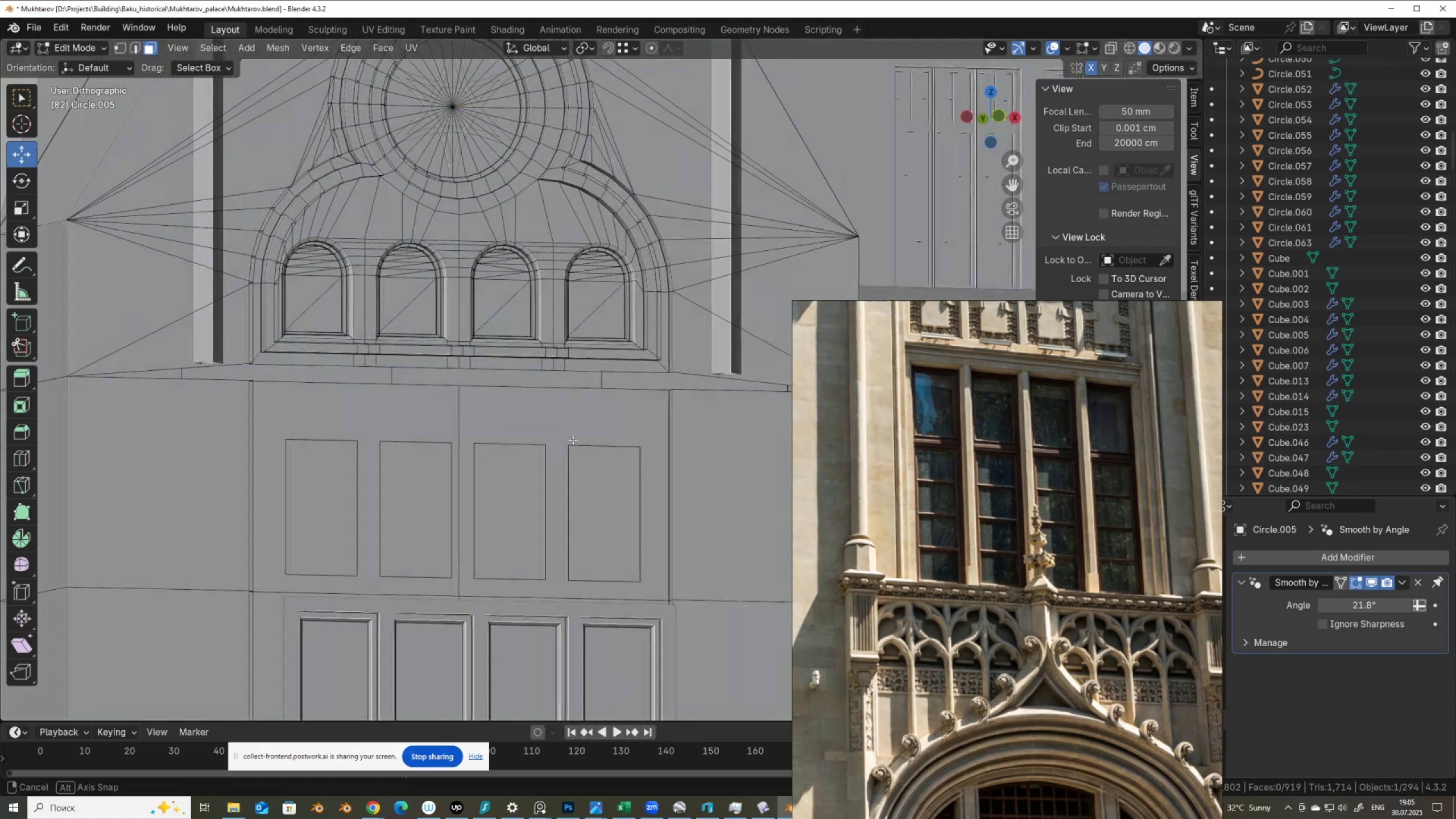 
key(2)
 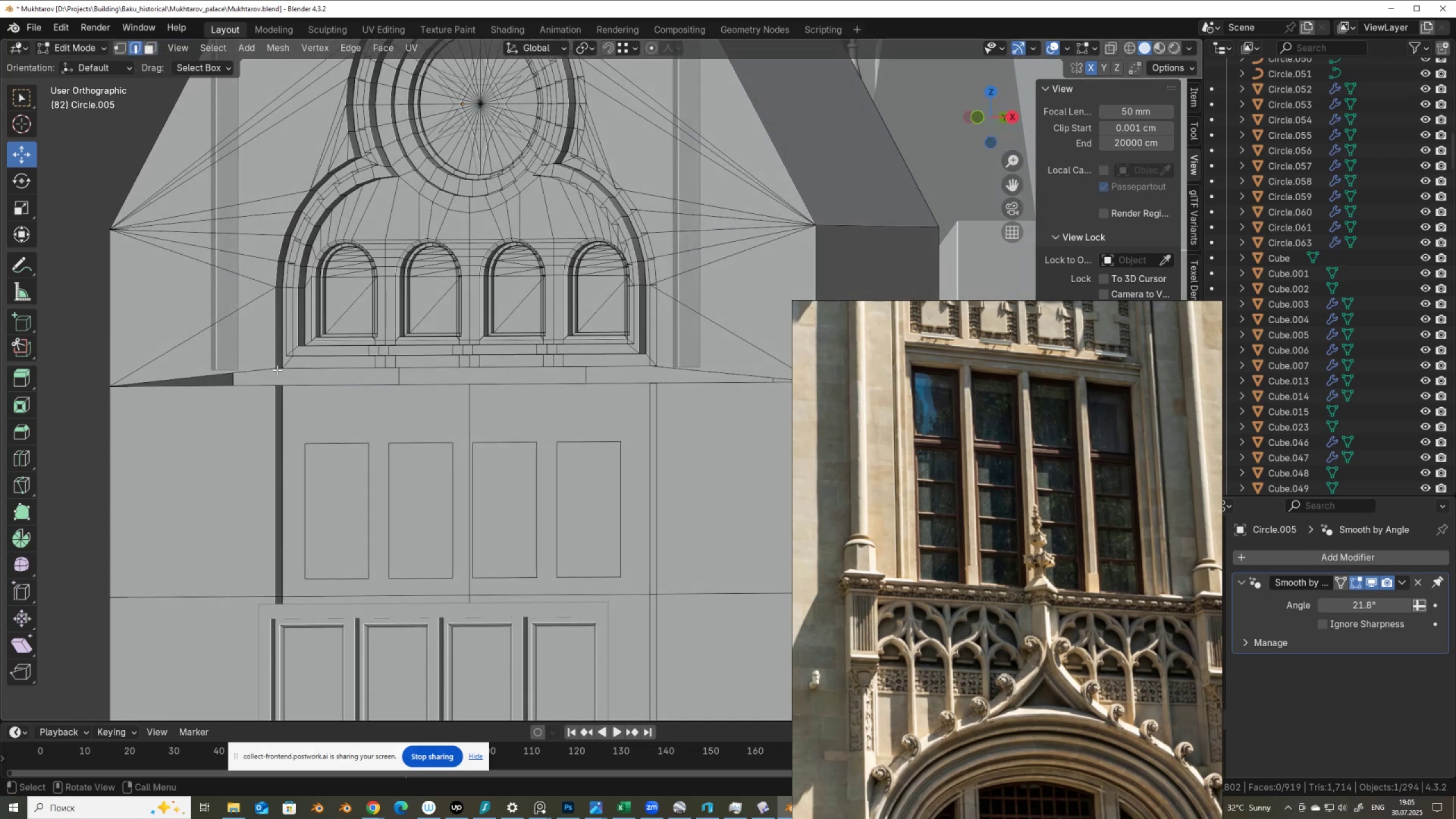 
left_click([279, 369])
 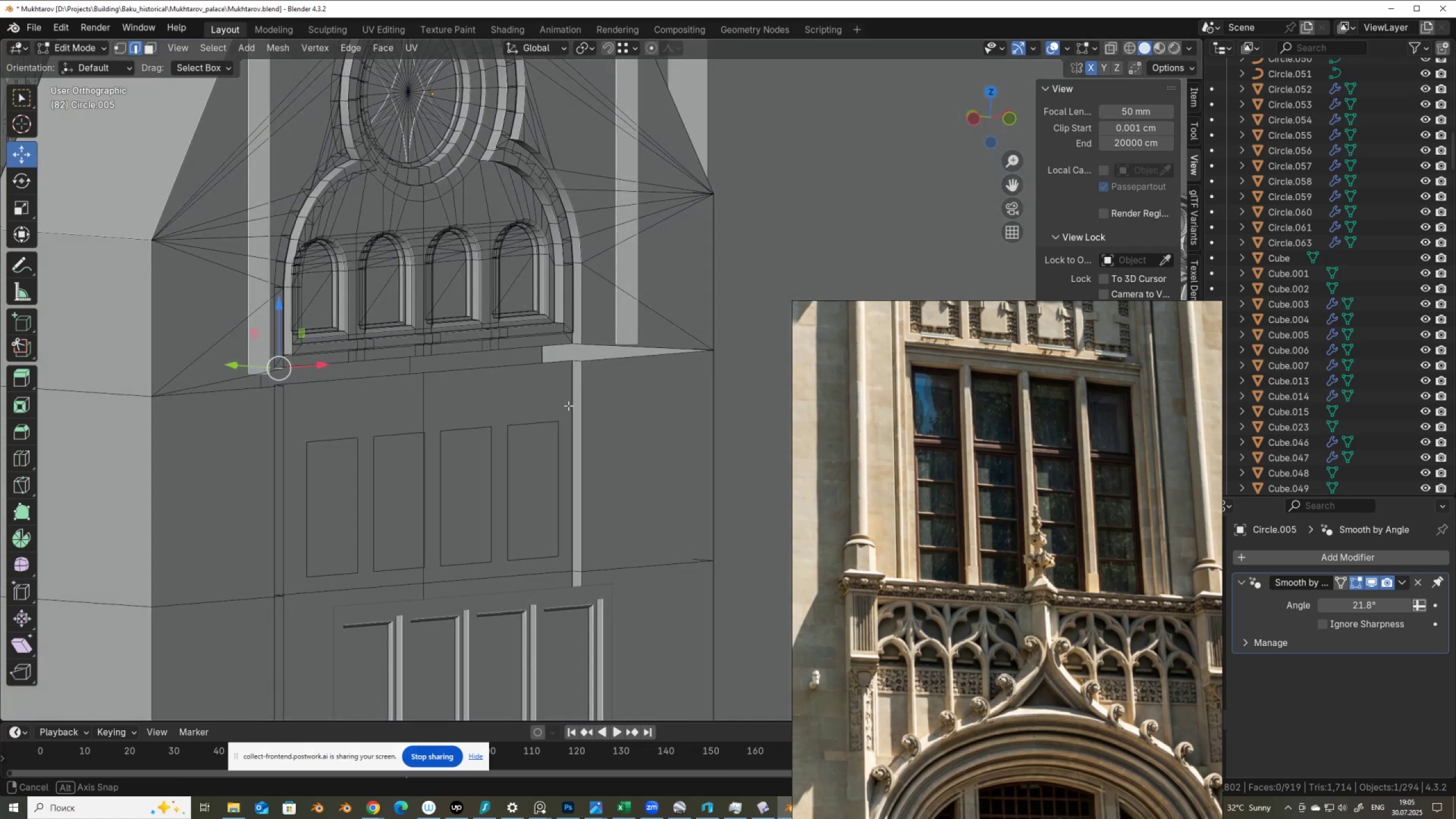 
hold_key(key=ControlLeft, duration=1.16)
 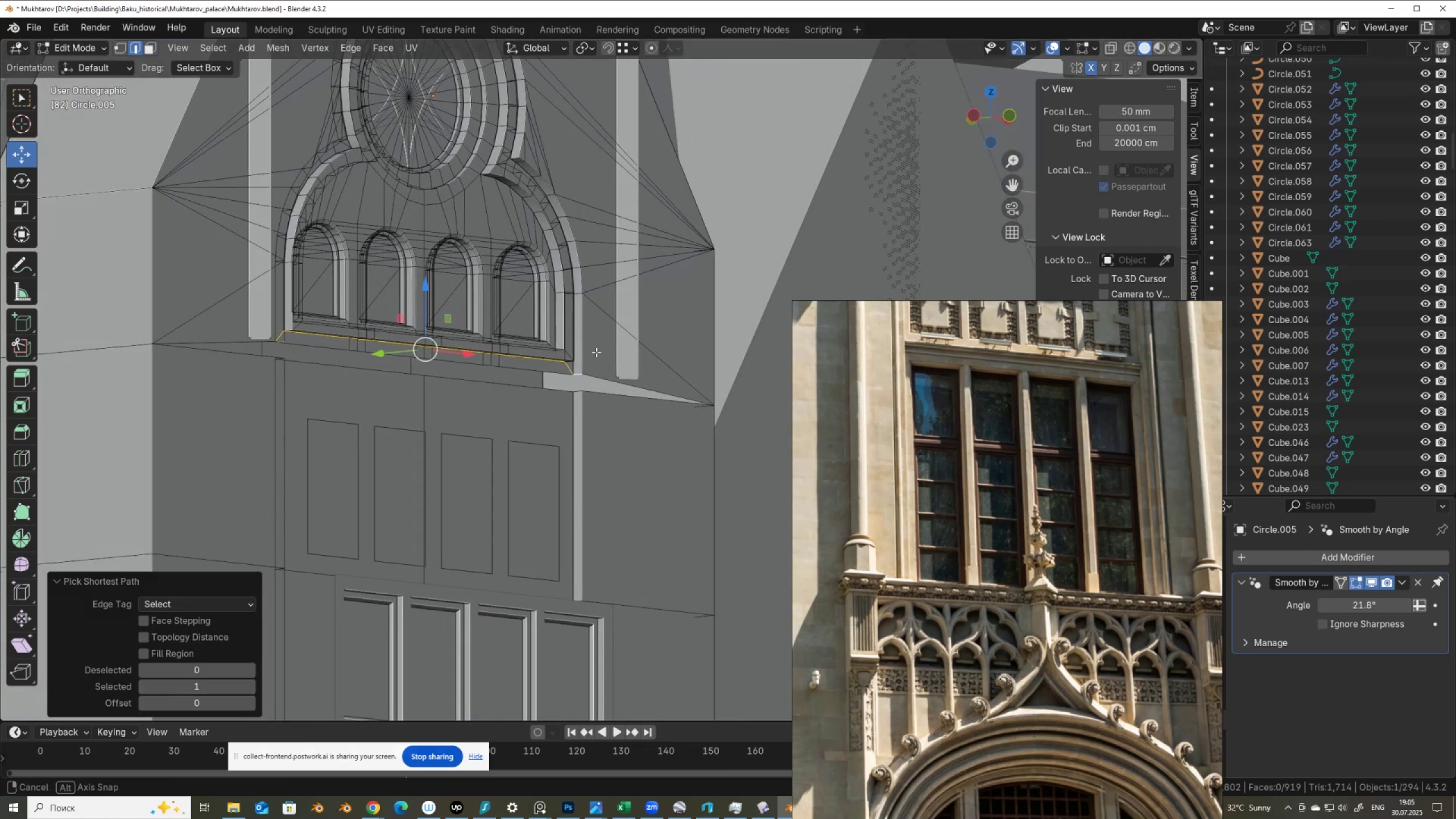 
key(Control+Z)
 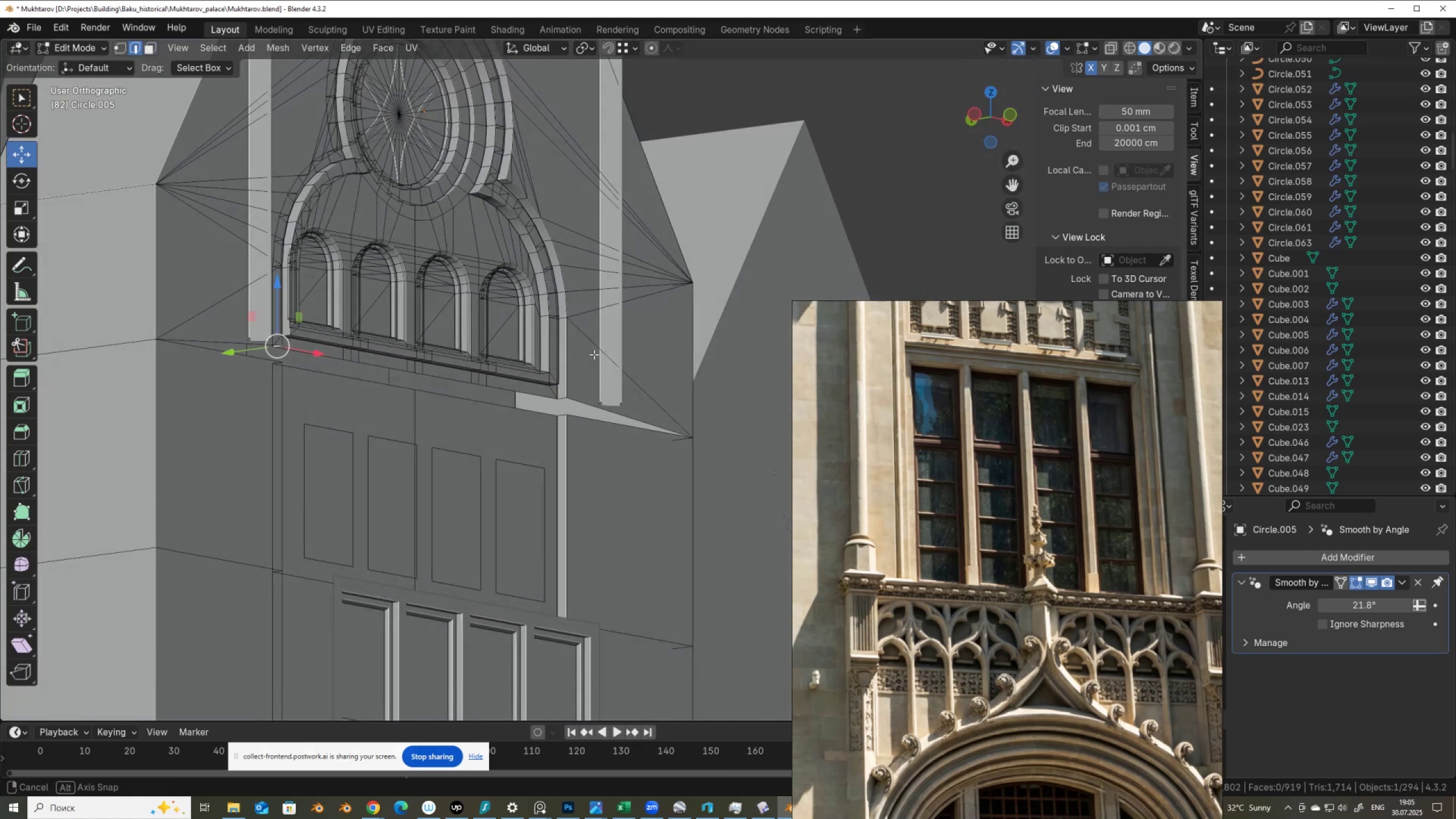 
hold_key(key=ControlLeft, duration=1.52)
 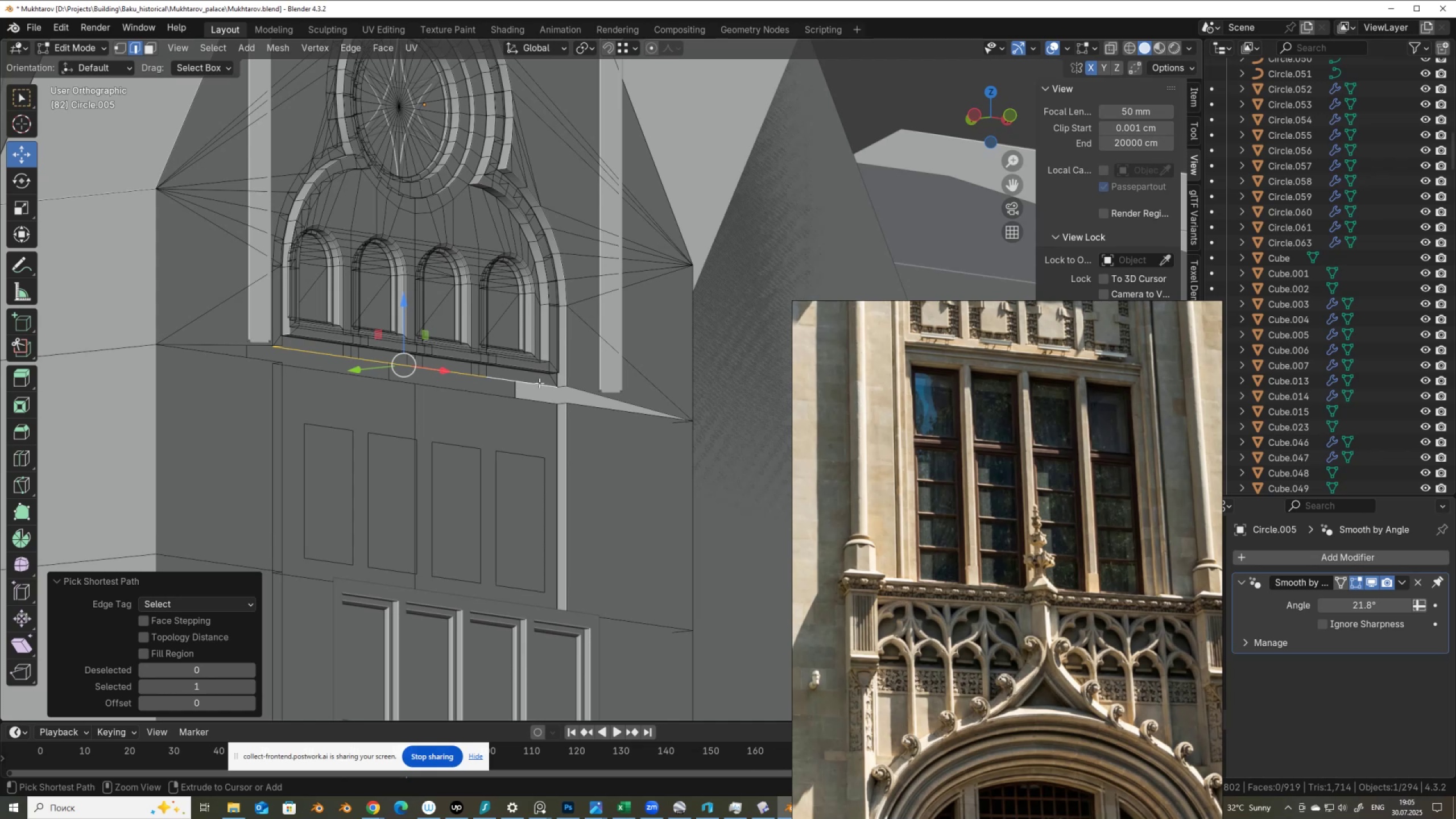 
hold_key(key=ControlLeft, duration=0.72)
left_click([511, 383])
 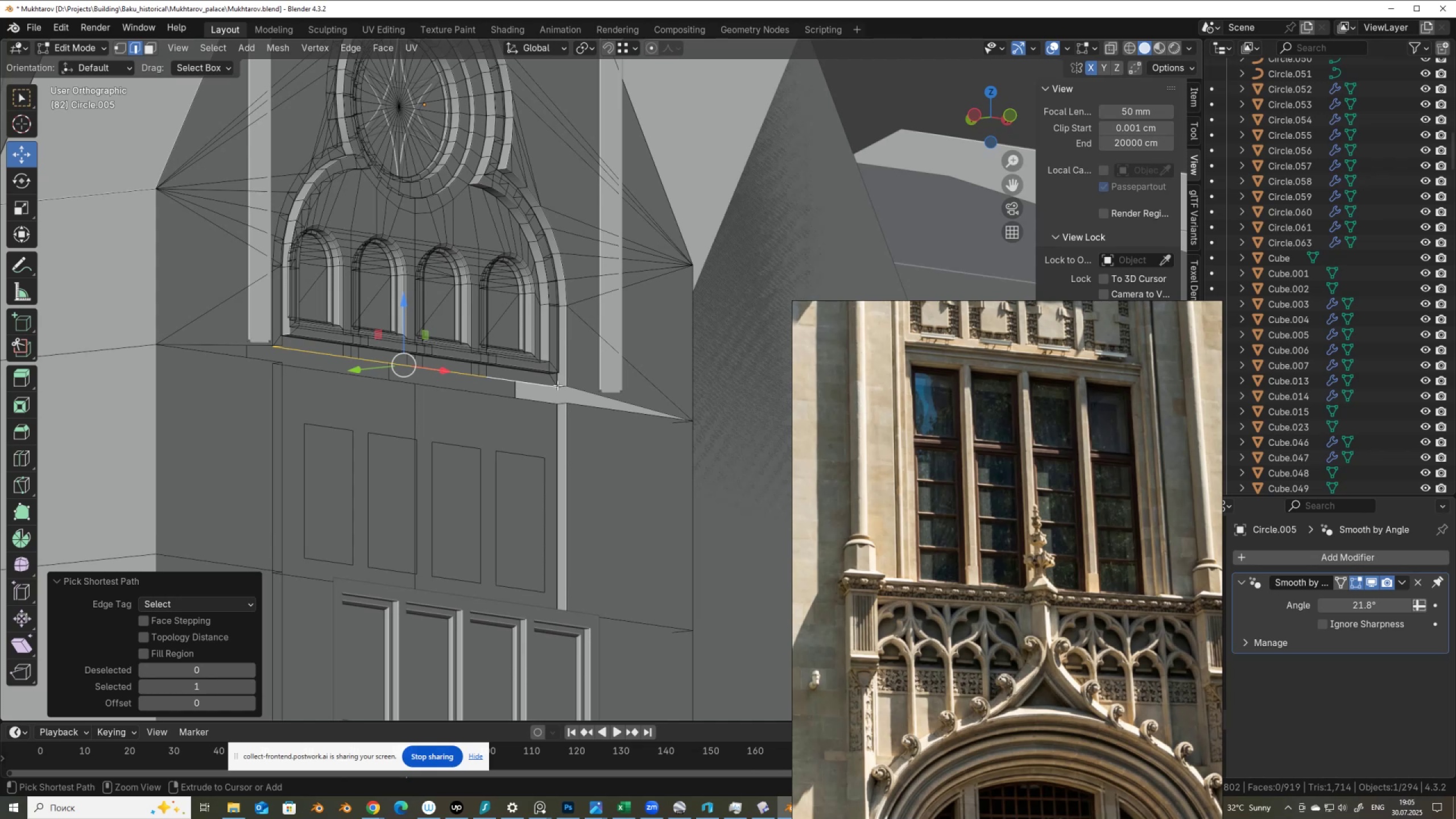 
hold_key(key=ShiftLeft, duration=0.42)
left_click([562, 386])
 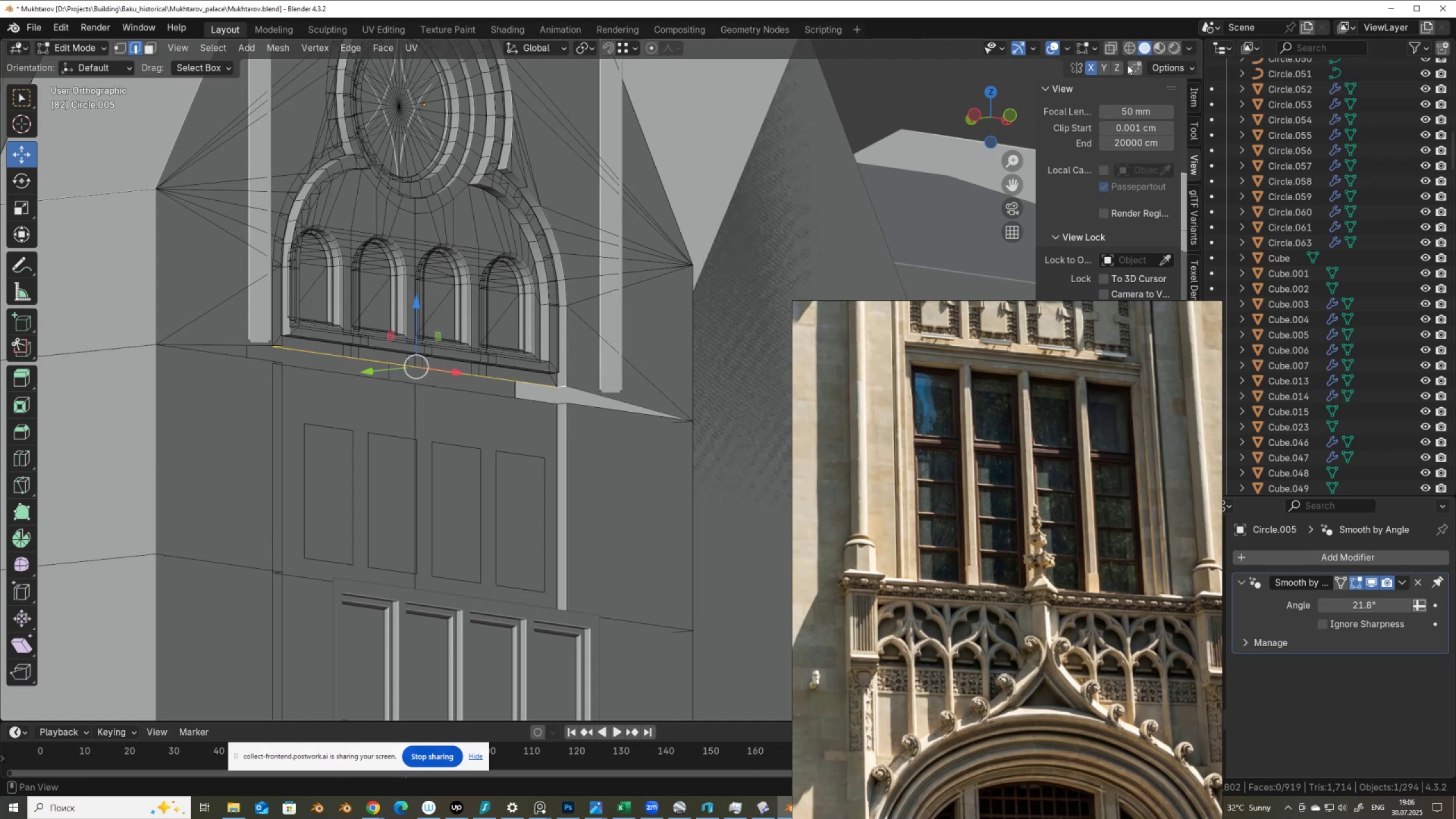 
left_click([1098, 66])
 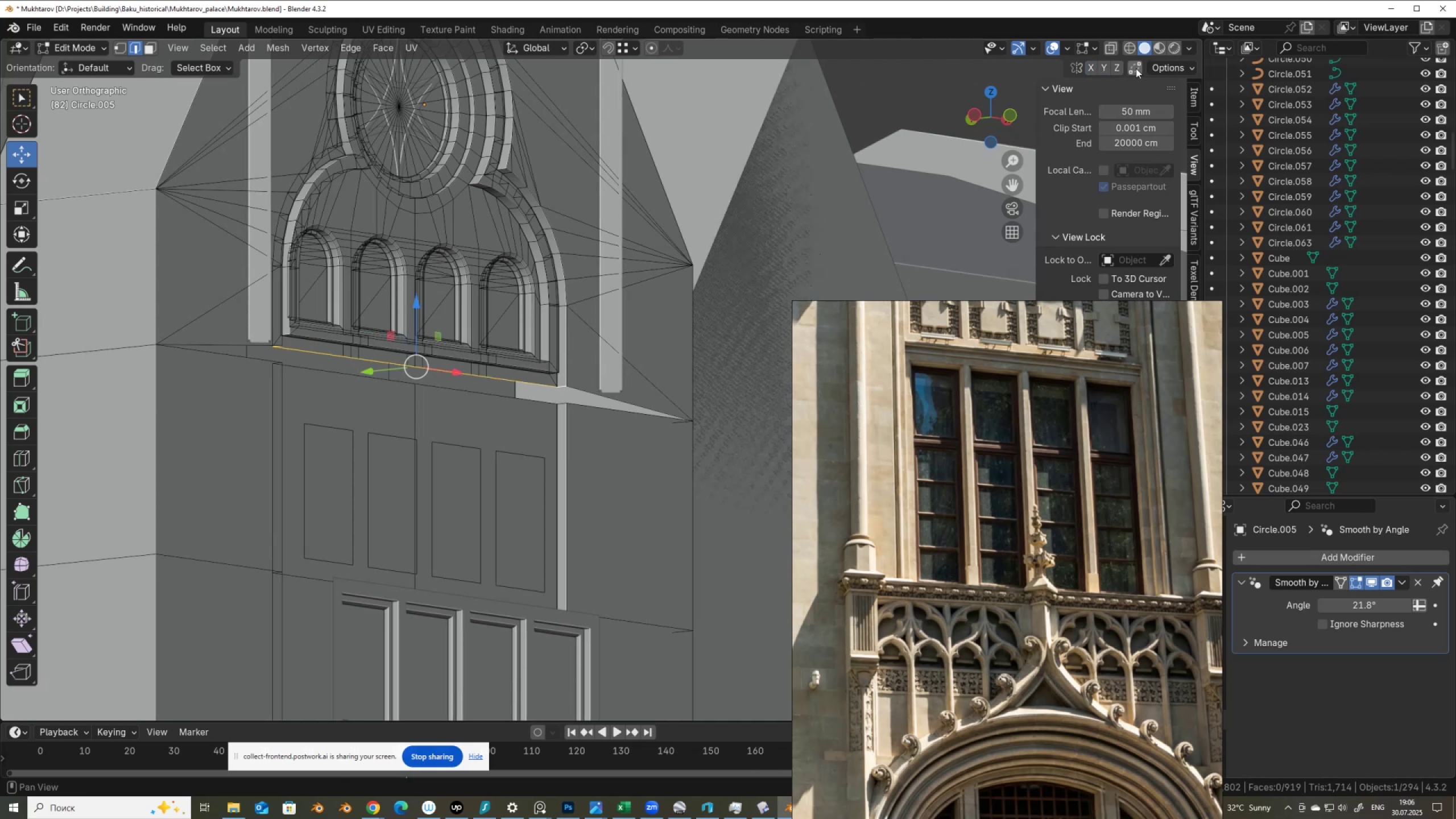 
left_click([1136, 68])
 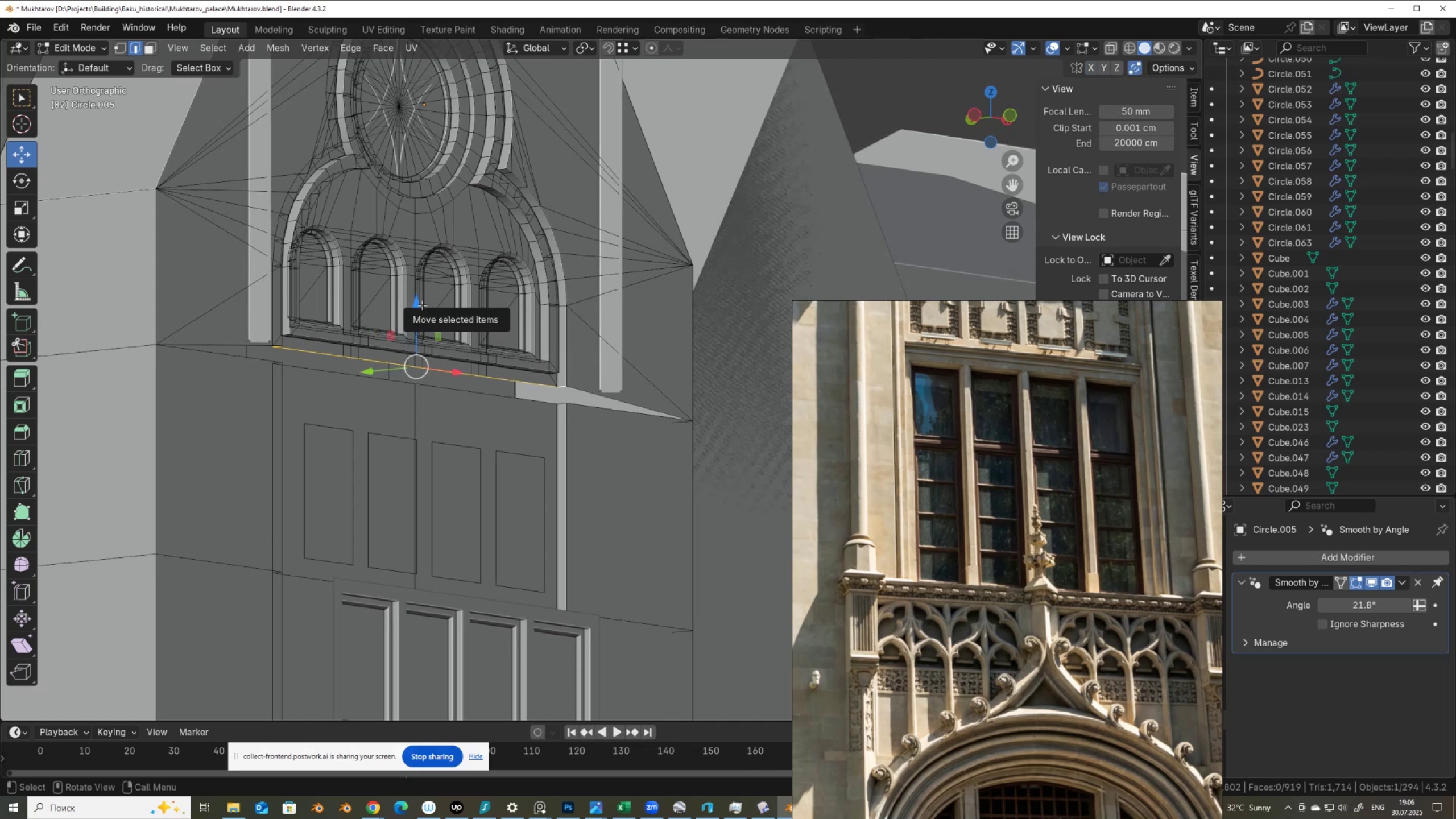 
hold_key(key=ControlLeft, duration=0.86)
 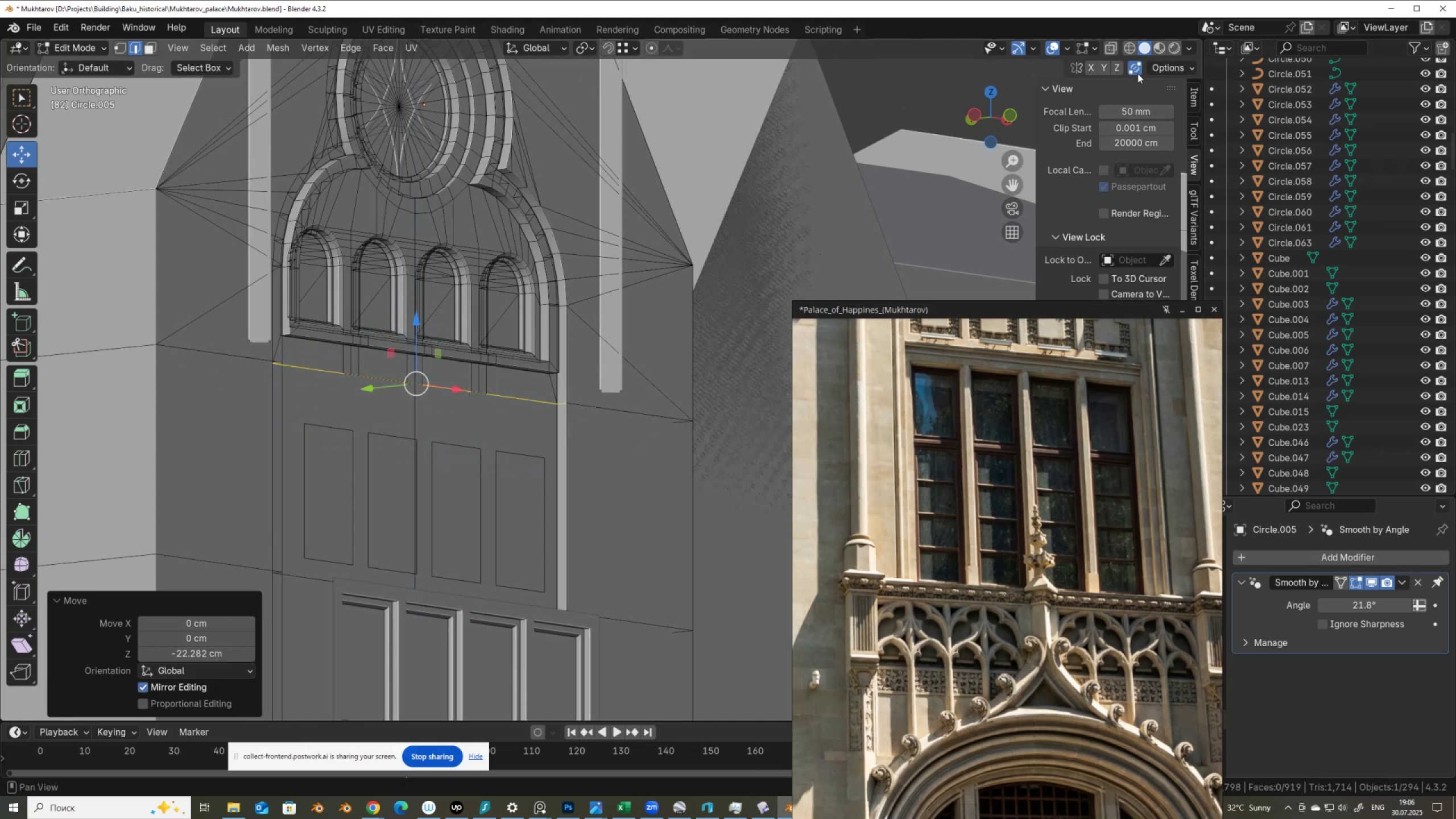 
left_click([1136, 69])
 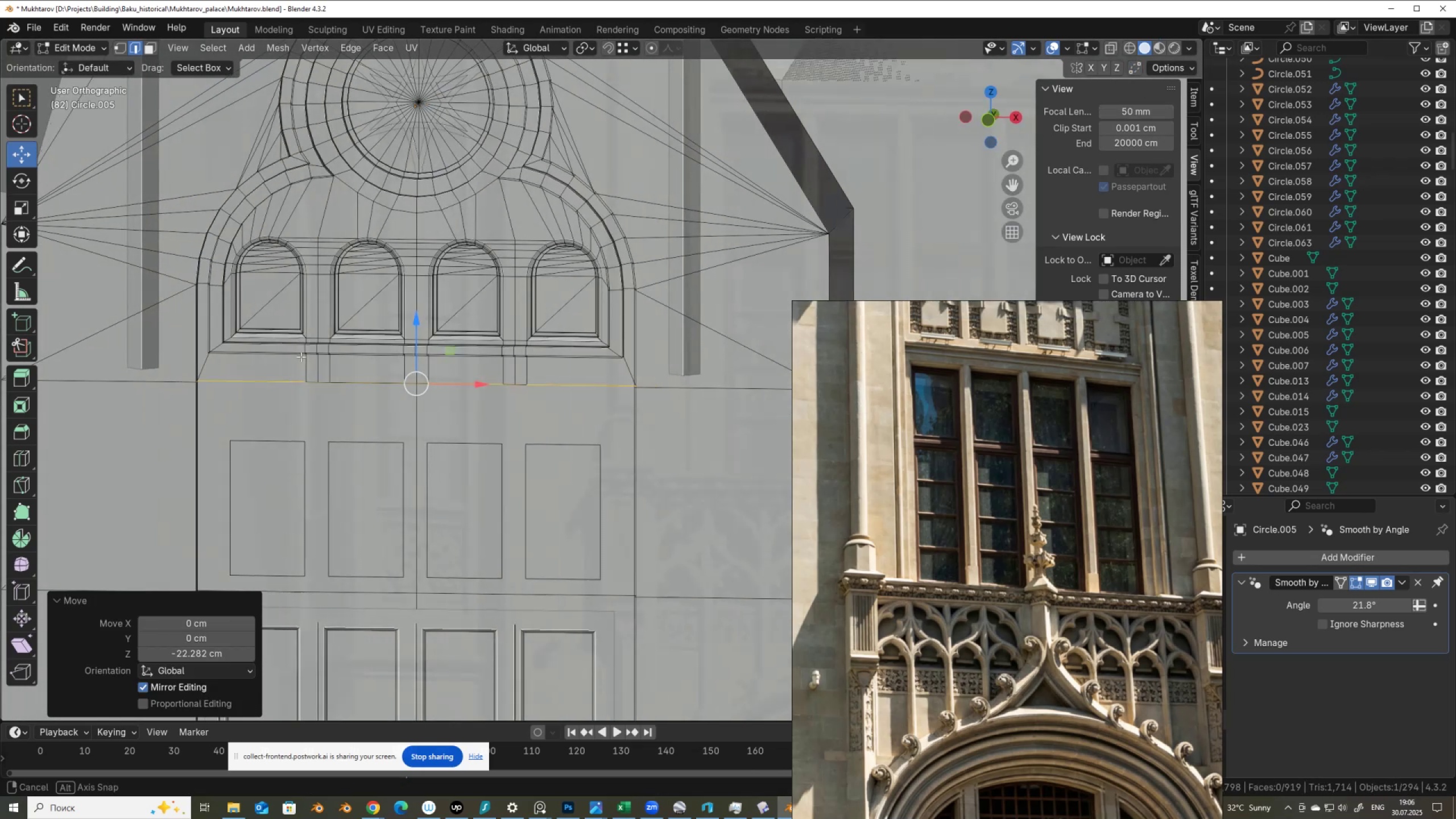 
hold_key(key=ShiftLeft, duration=0.42)
 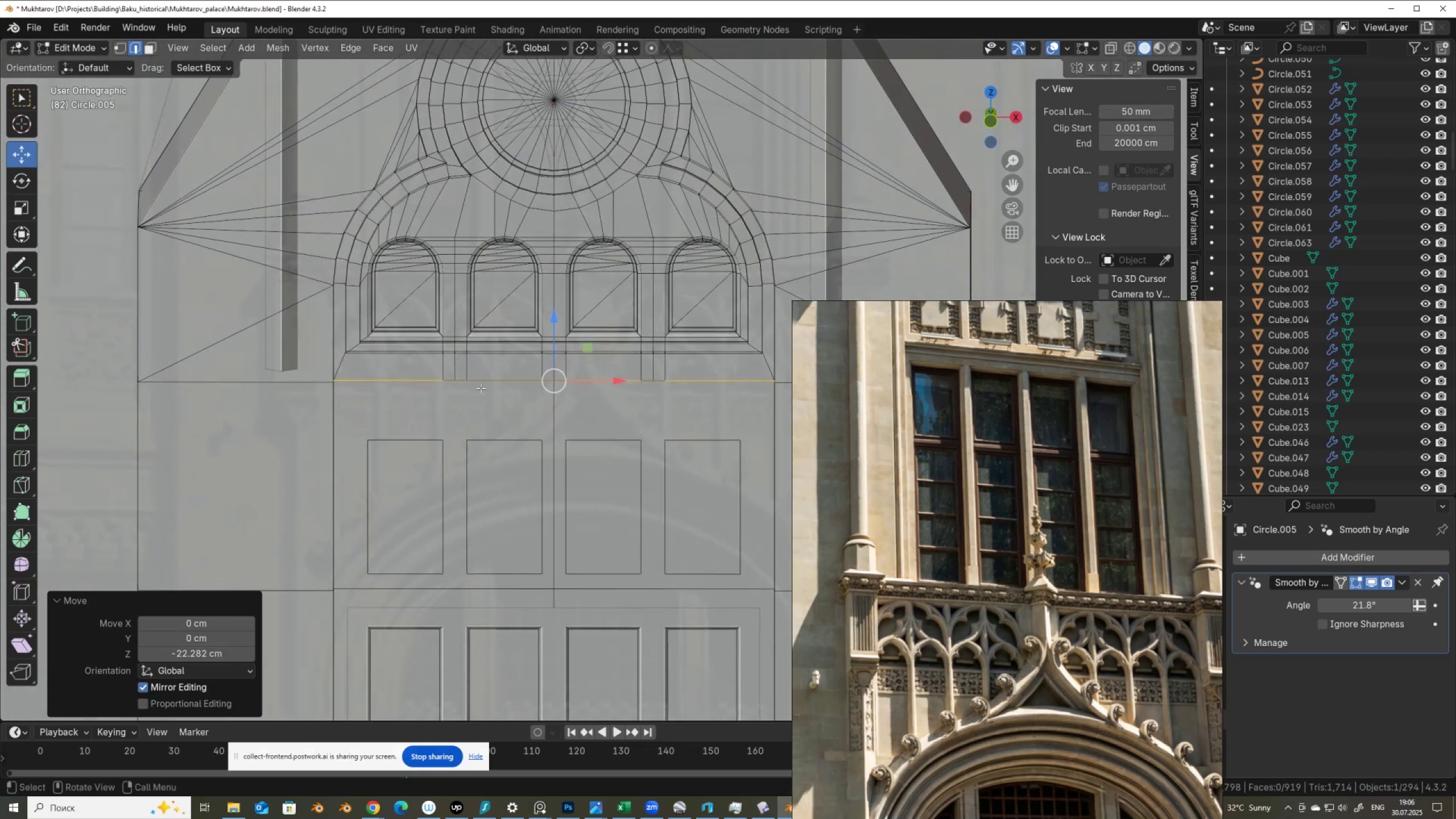 
scroll: coordinate [470, 392], scroll_direction: up, amount: 1.0
 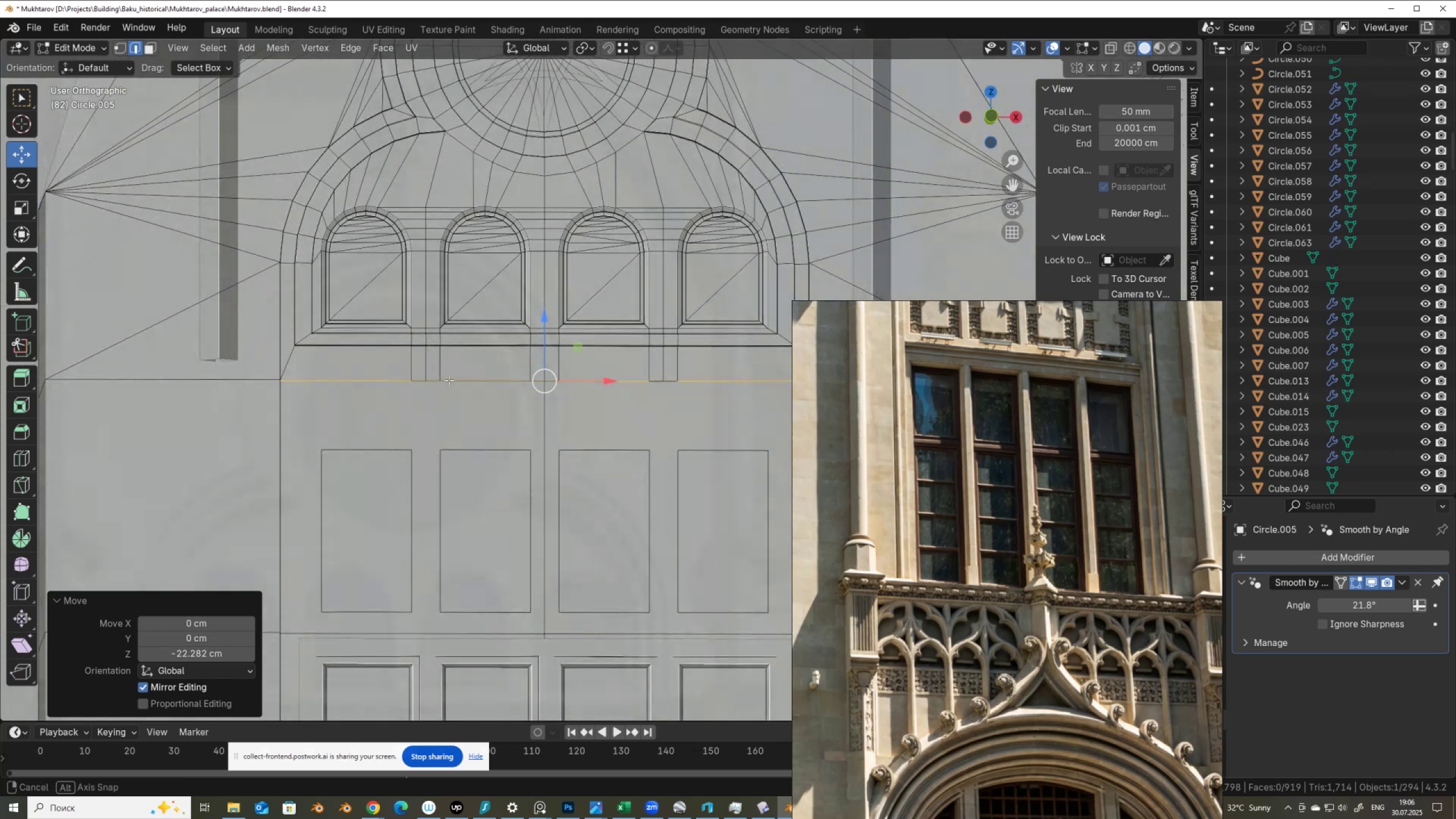 
wait(5.06)
 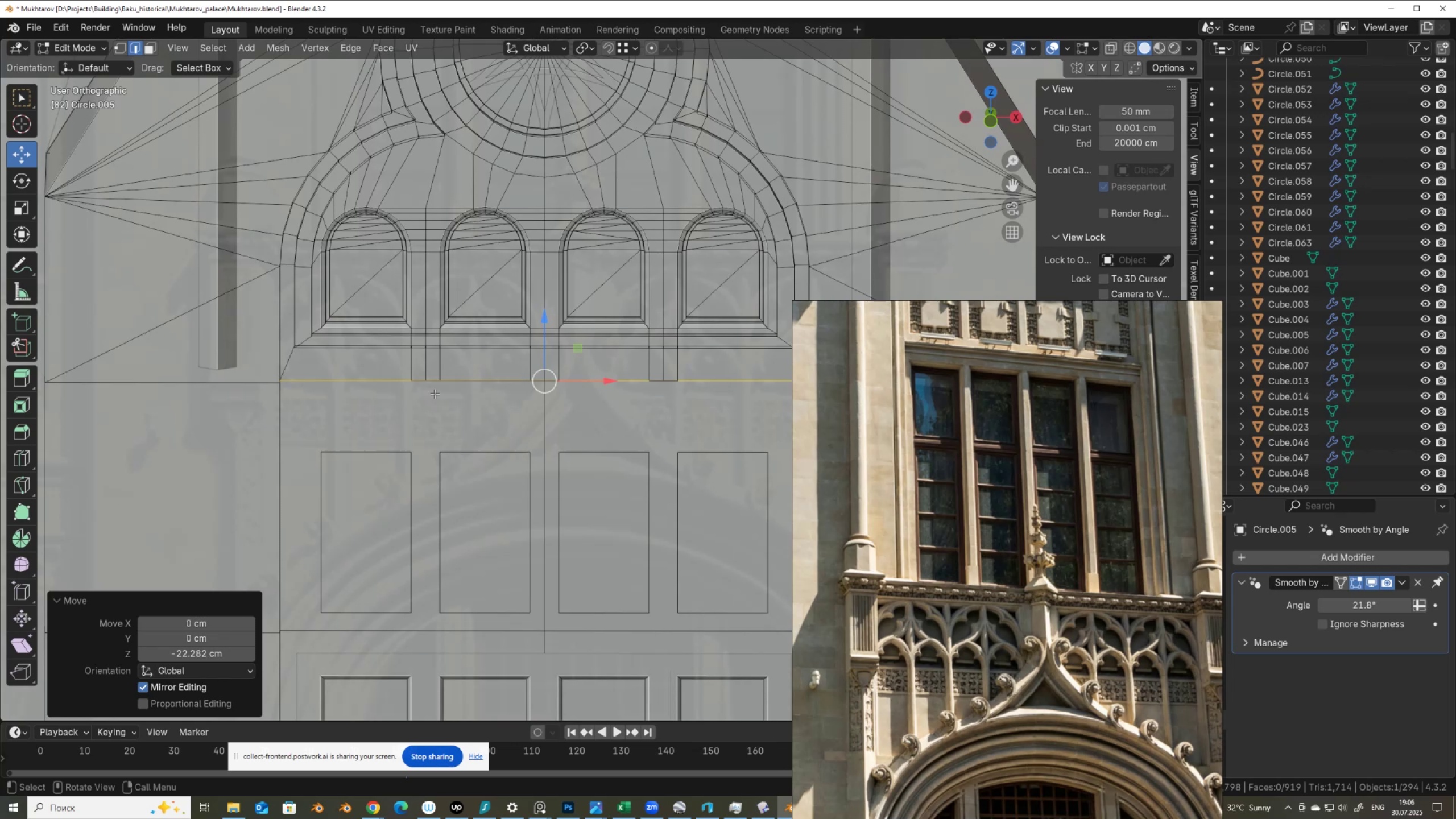 
type(1m)
 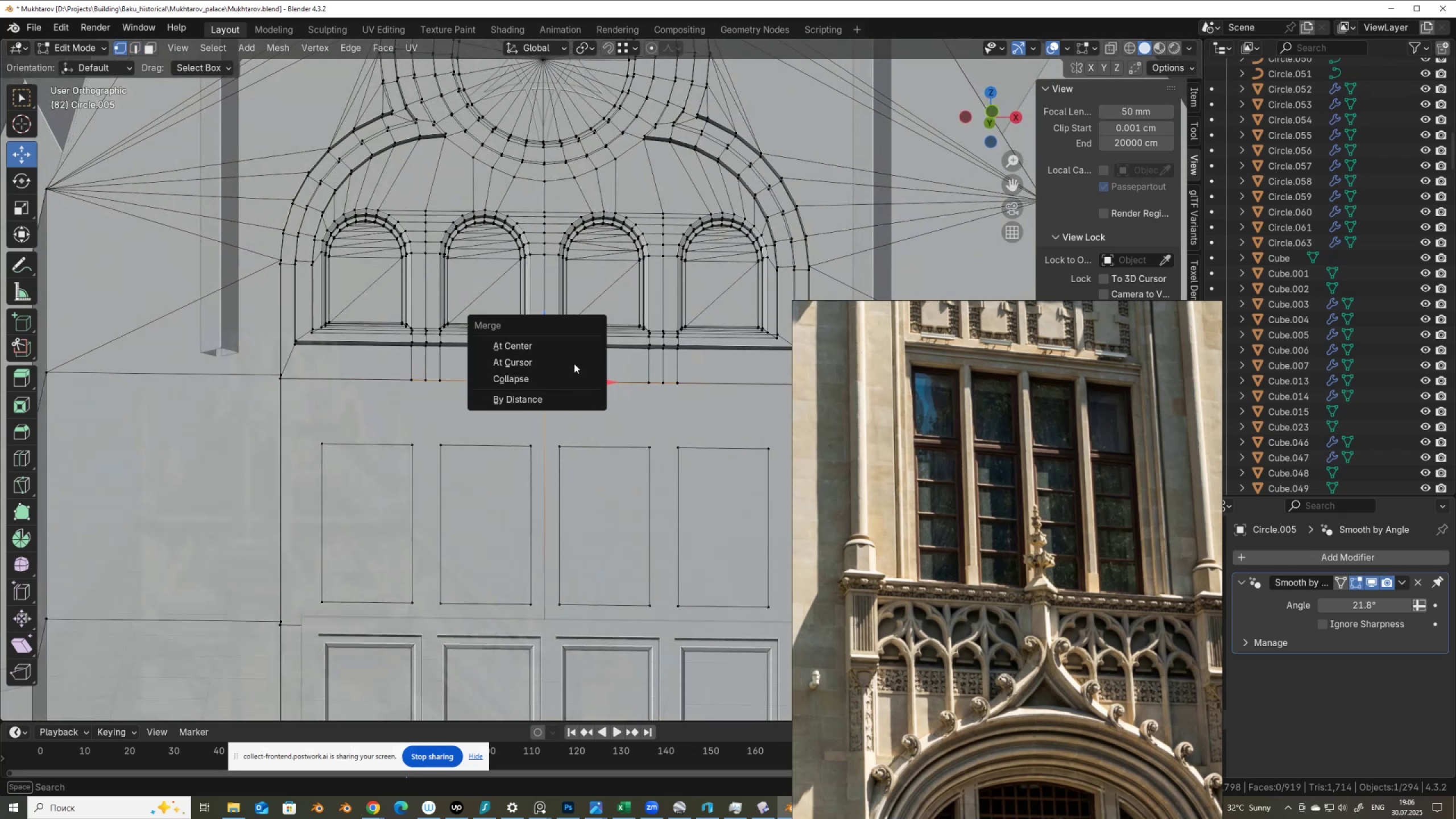 
left_click([569, 341])
 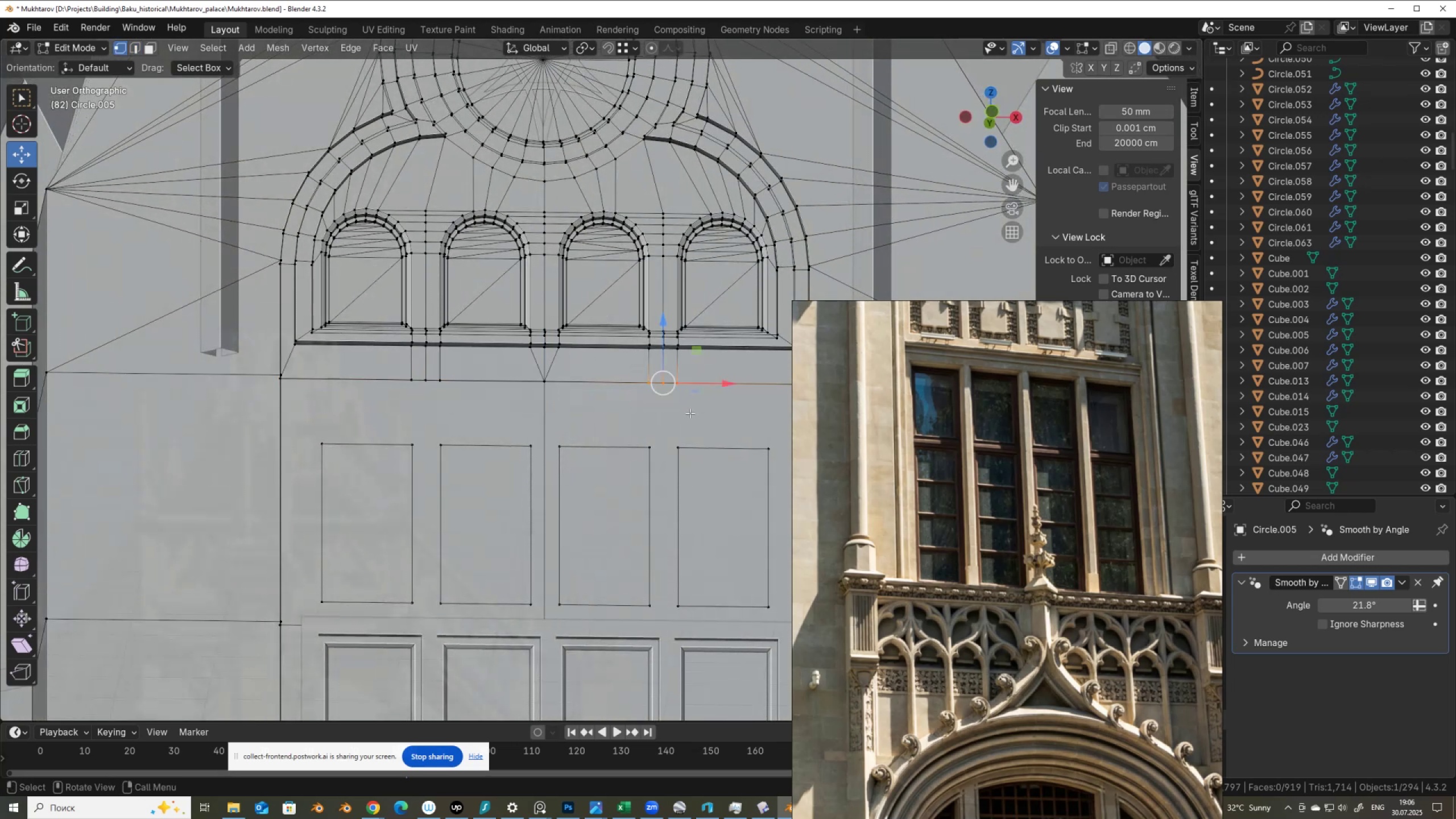 
hold_key(key=ShiftLeft, duration=0.91)
 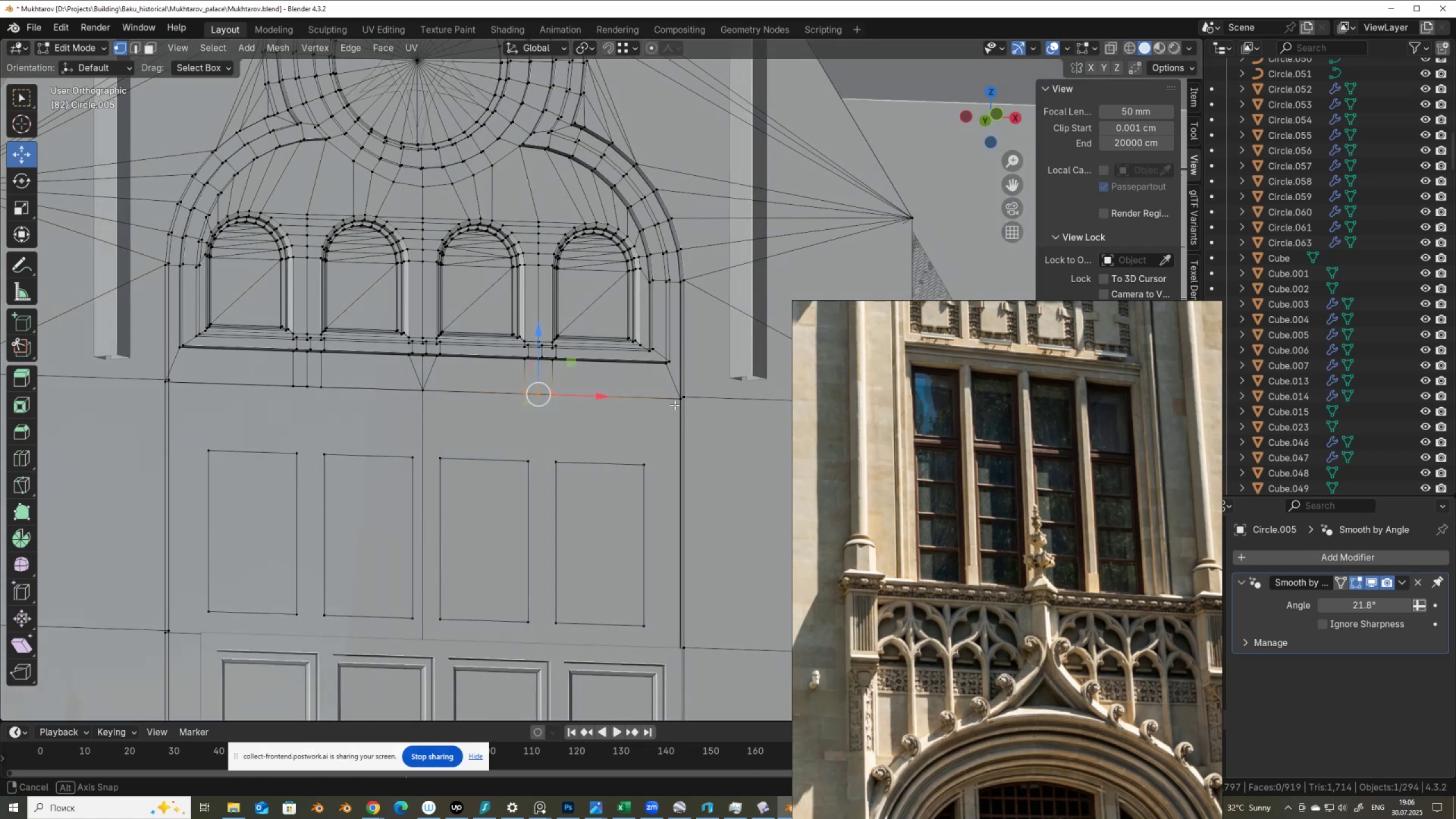 
hold_key(key=ShiftLeft, duration=1.54)
 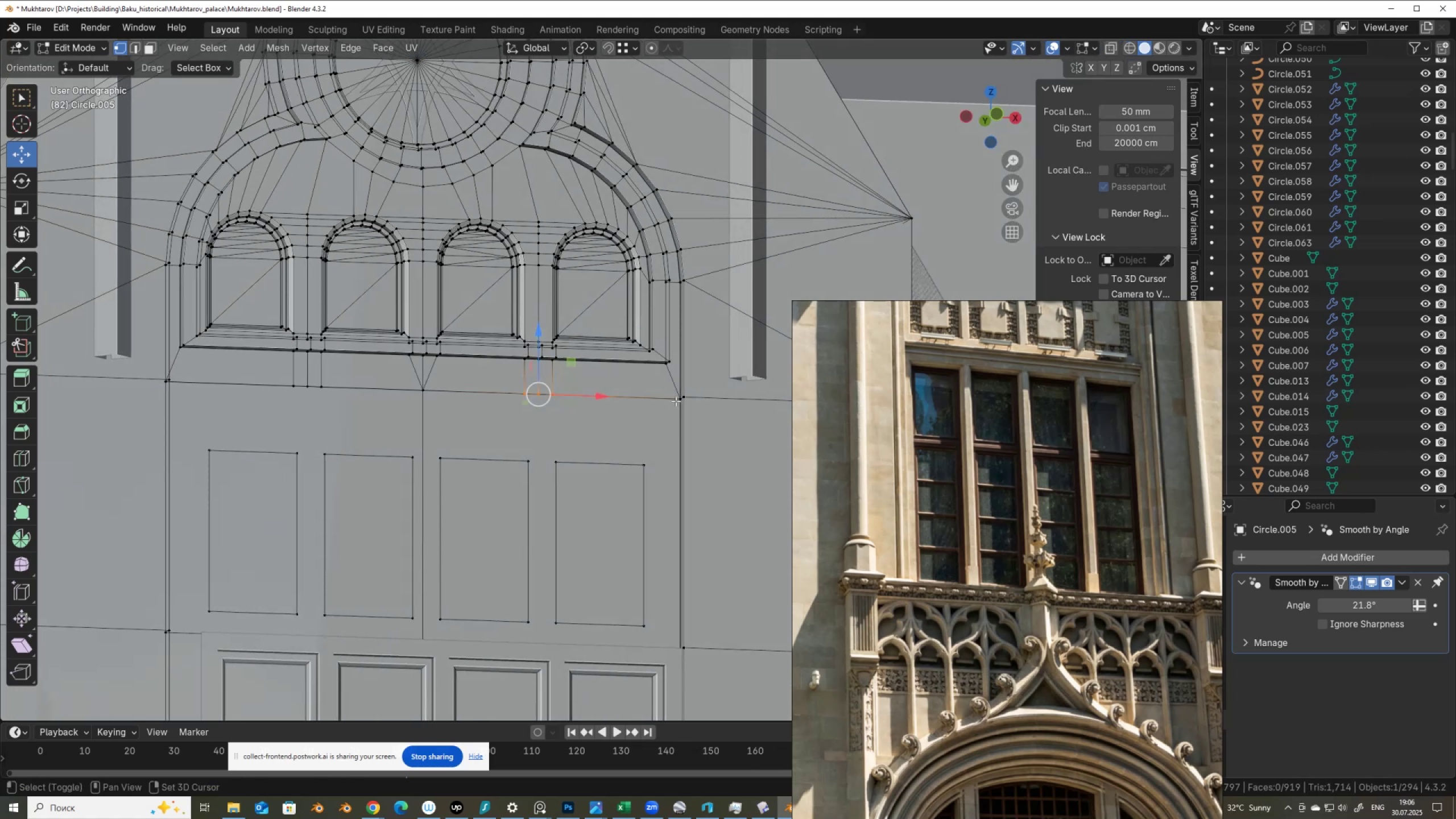 
left_click([676, 401])
 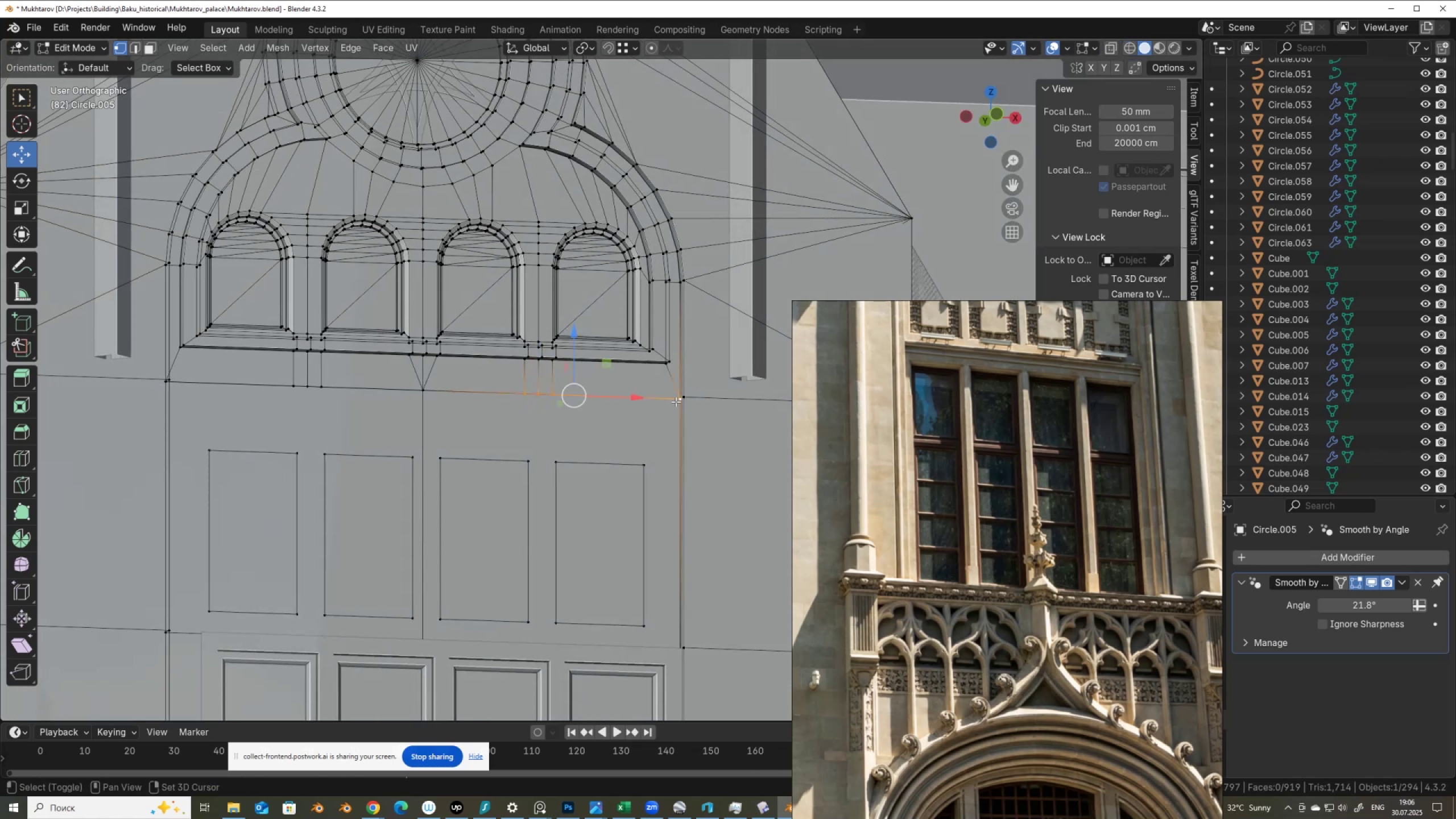 
key(Shift+ShiftLeft)
 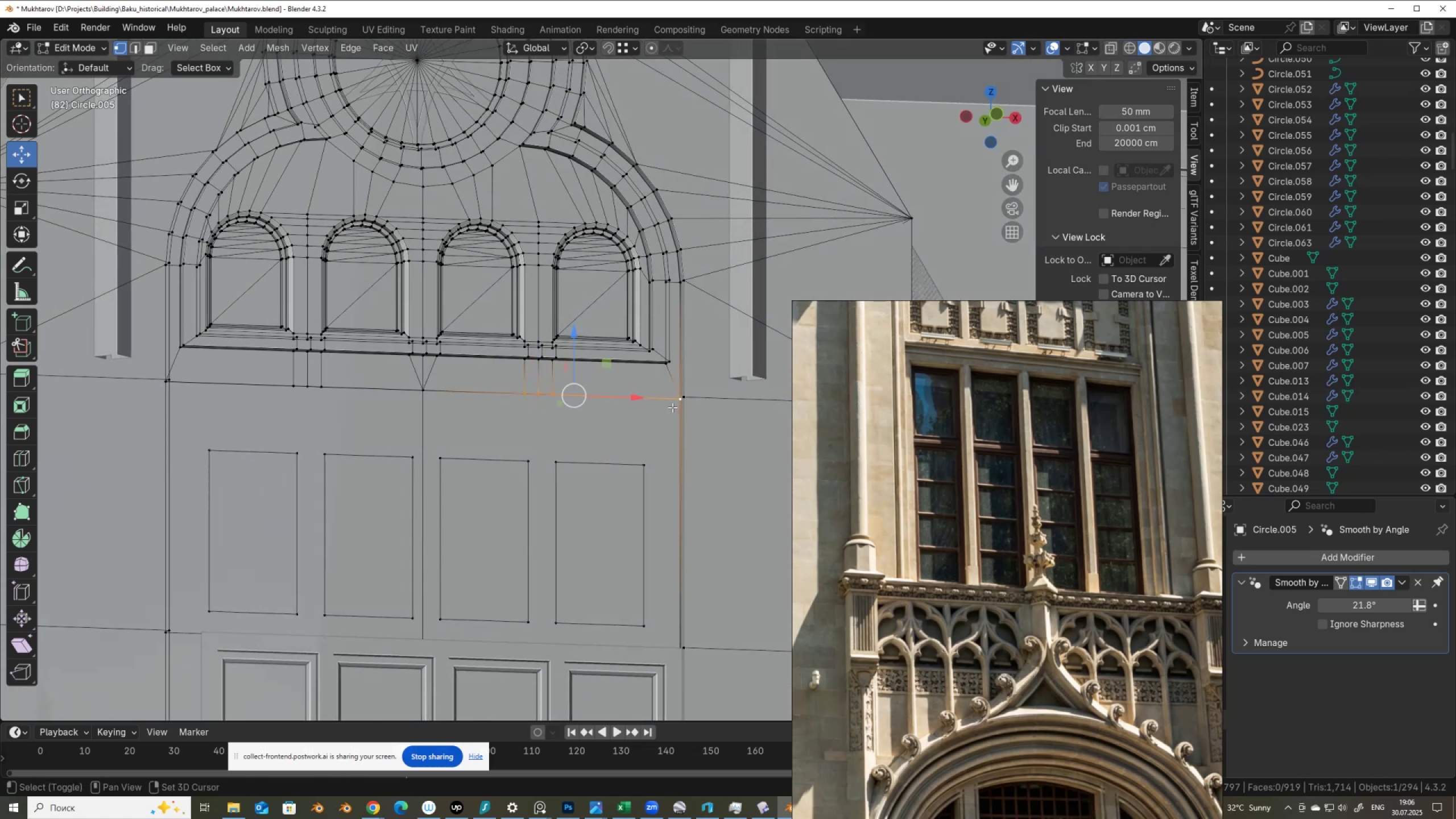 
key(Shift+ShiftLeft)
 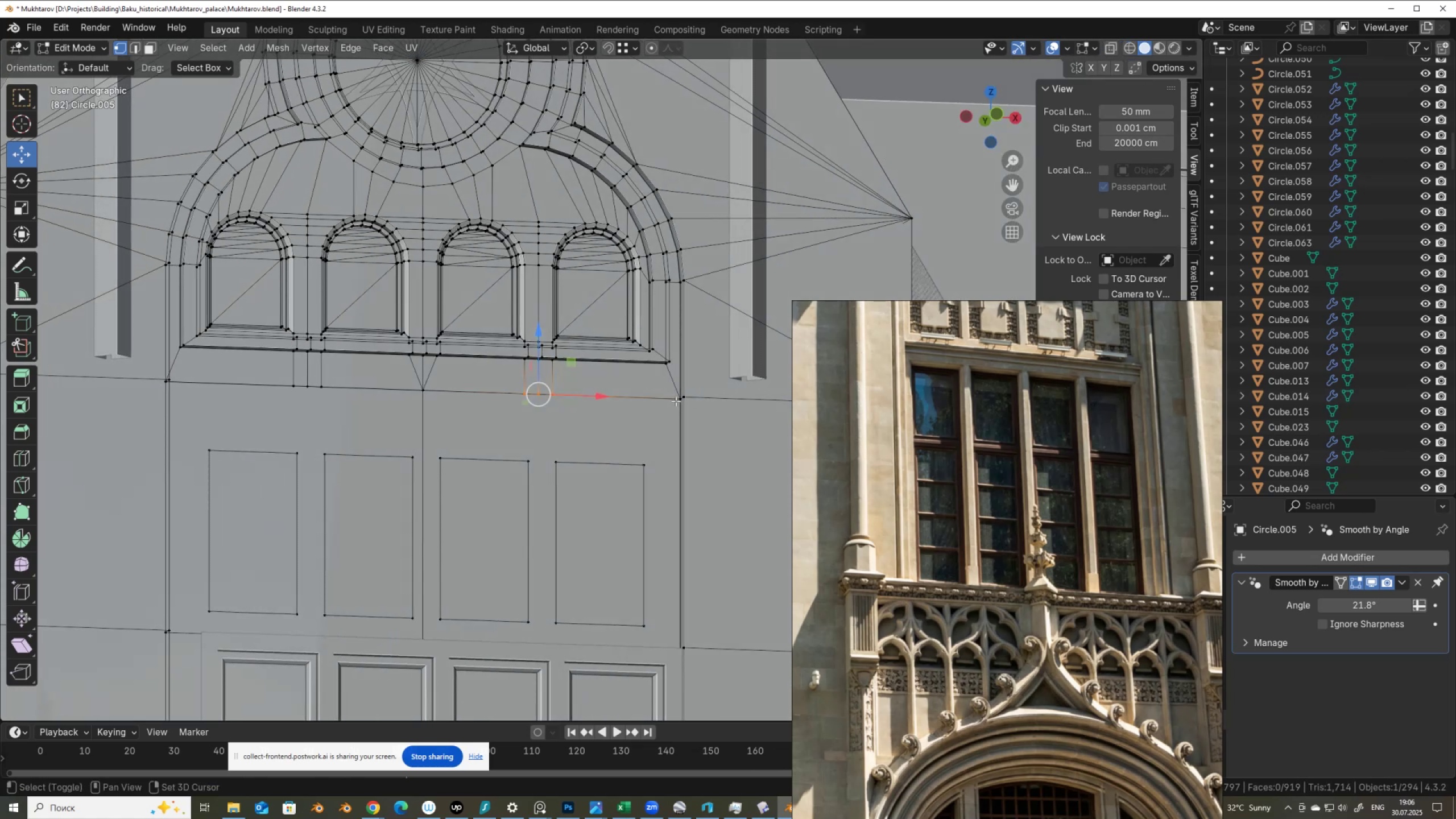 
key(Shift+ShiftLeft)
 